 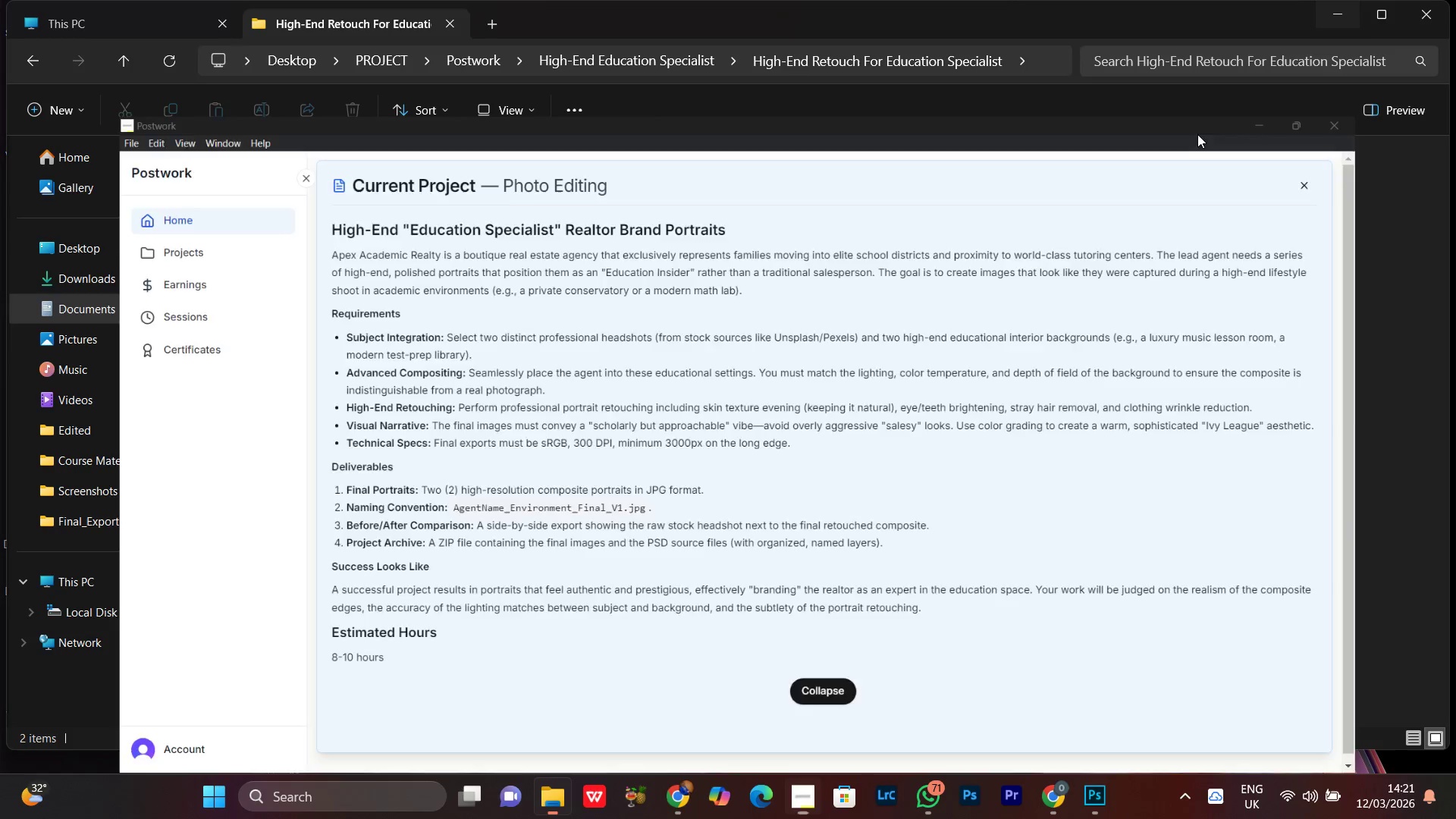 
left_click([492, 395])
 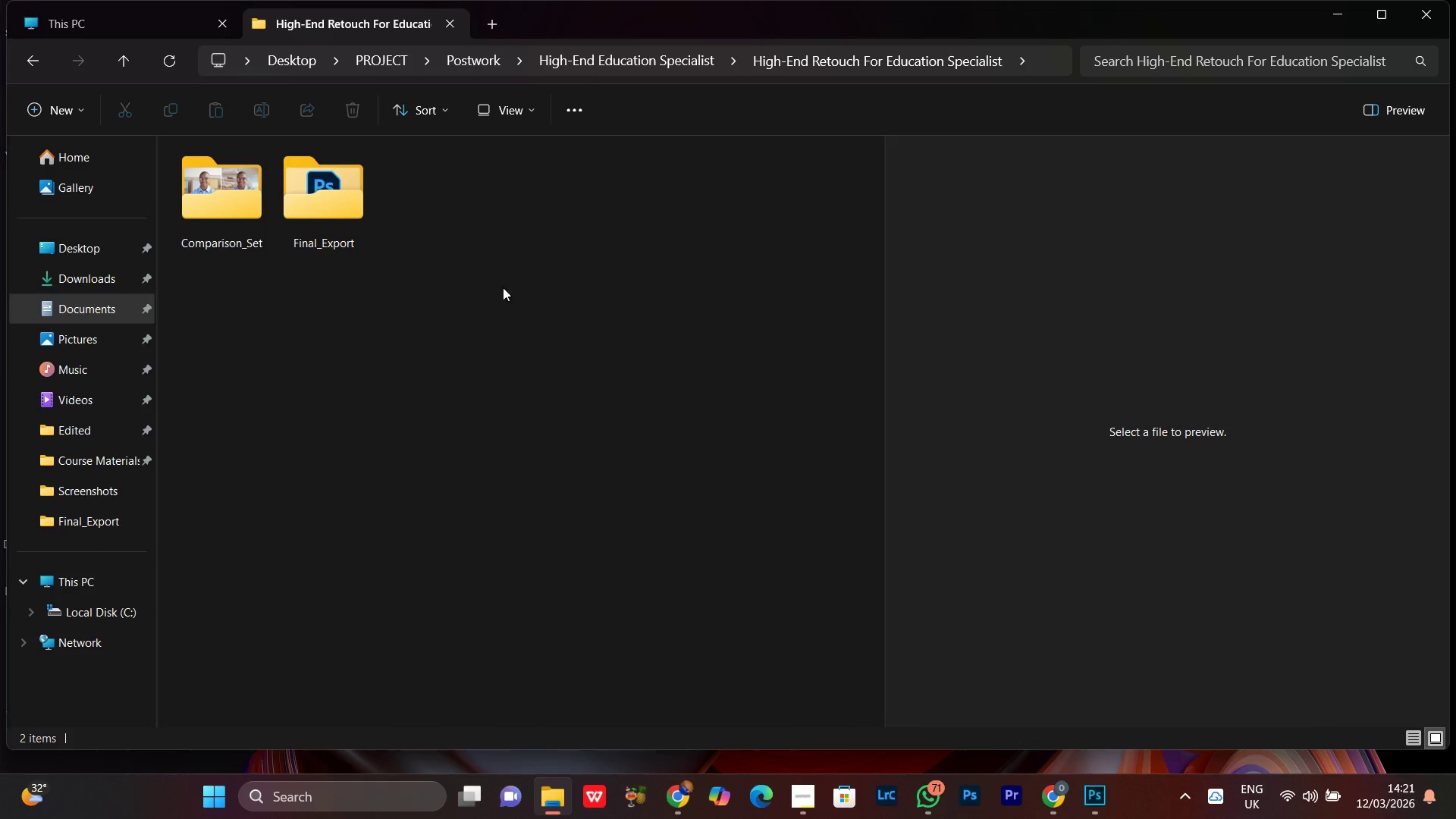 
right_click([503, 252])
 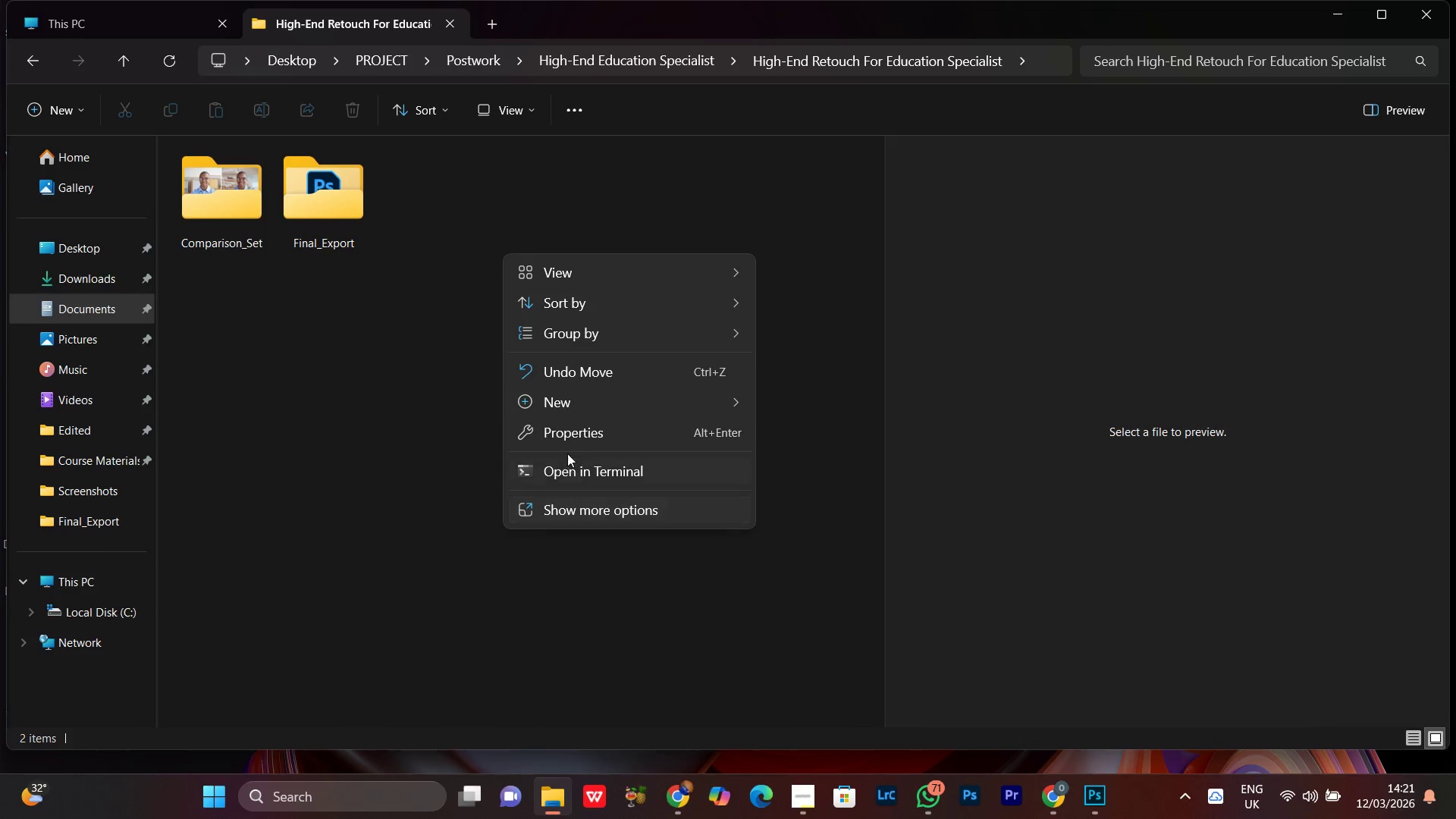 
left_click([573, 409])
 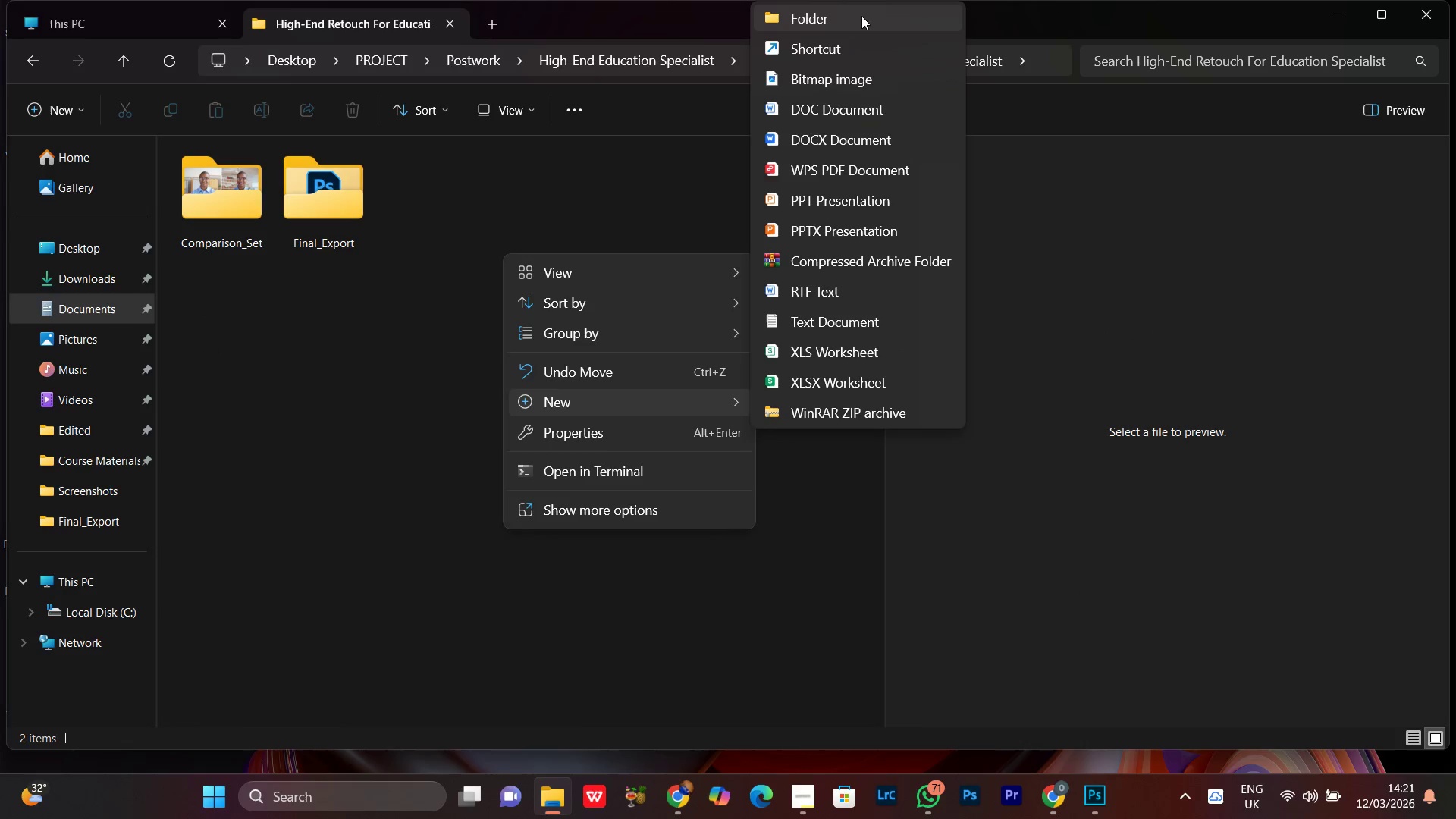 
left_click([829, 27])
 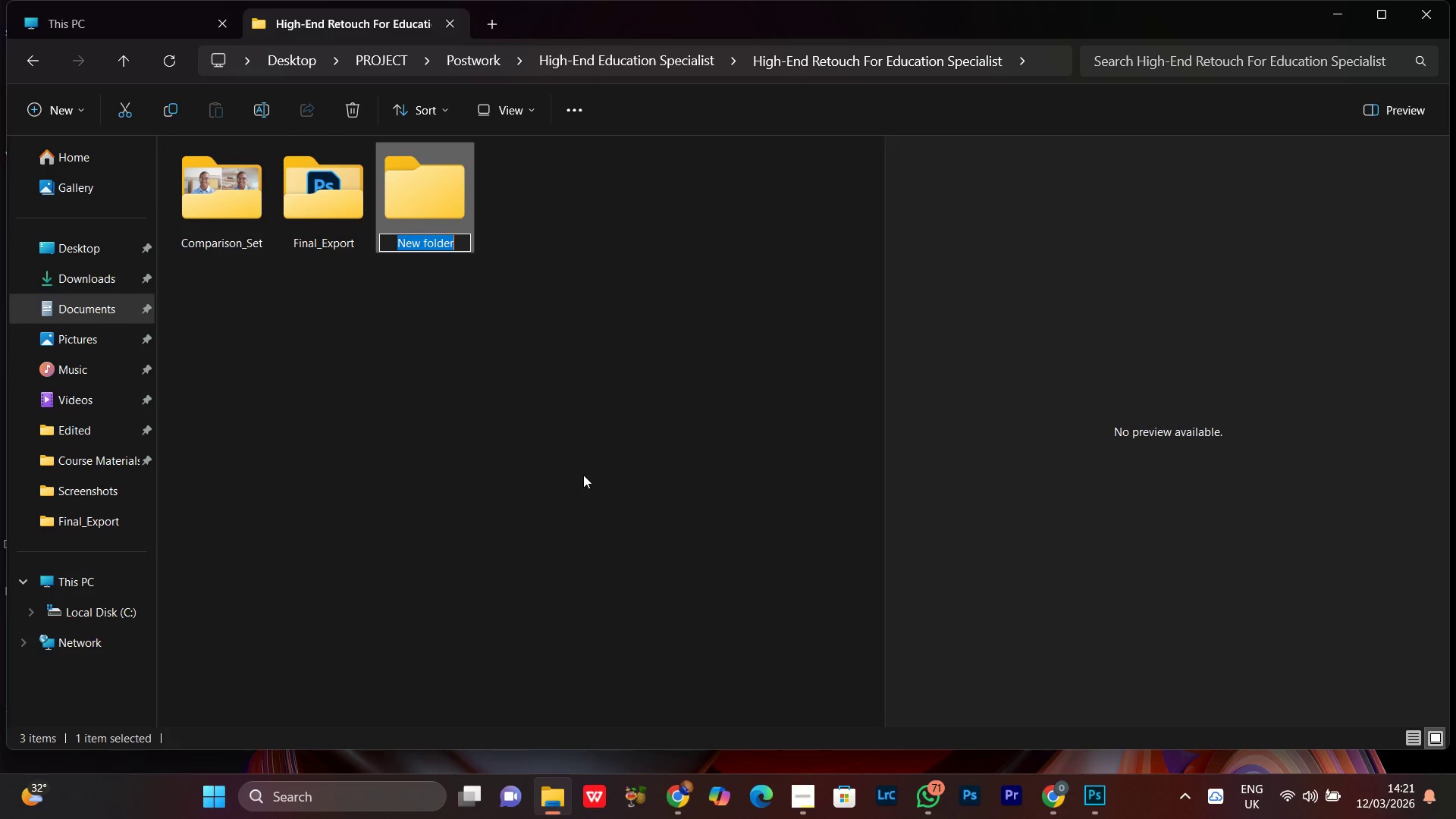 
key(Control+V)
 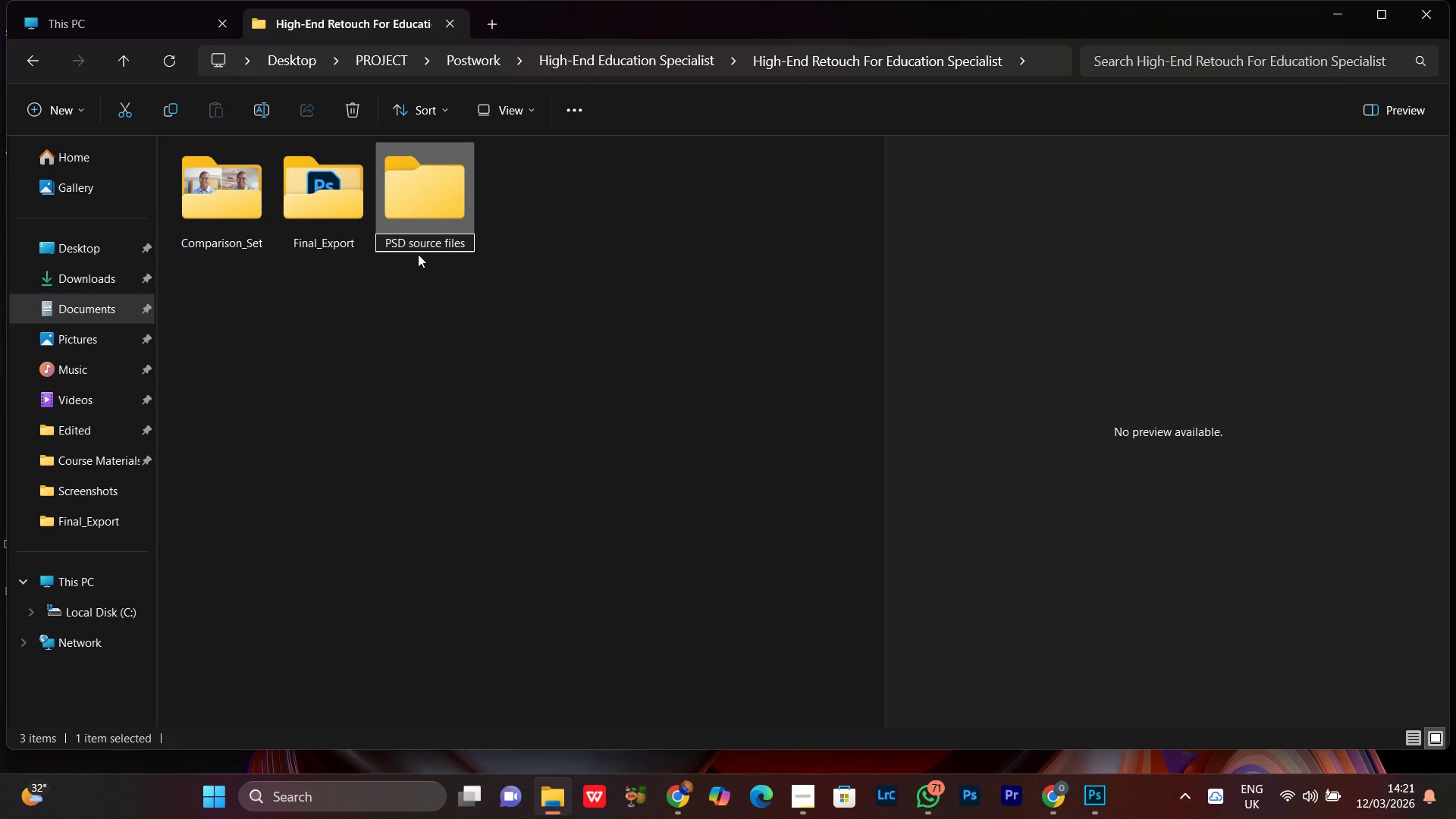 
left_click([405, 245])
 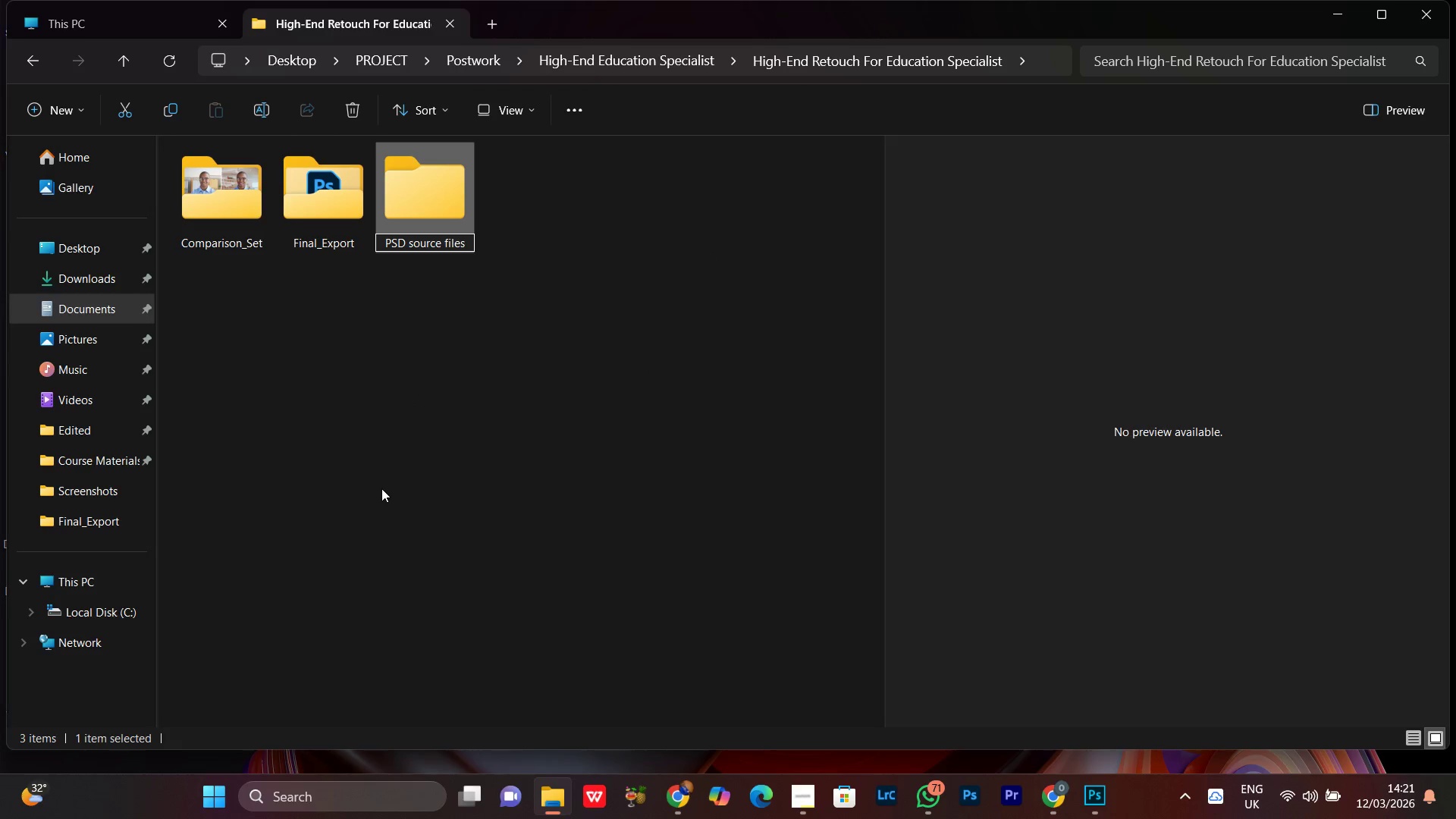 
key(ArrowRight)
 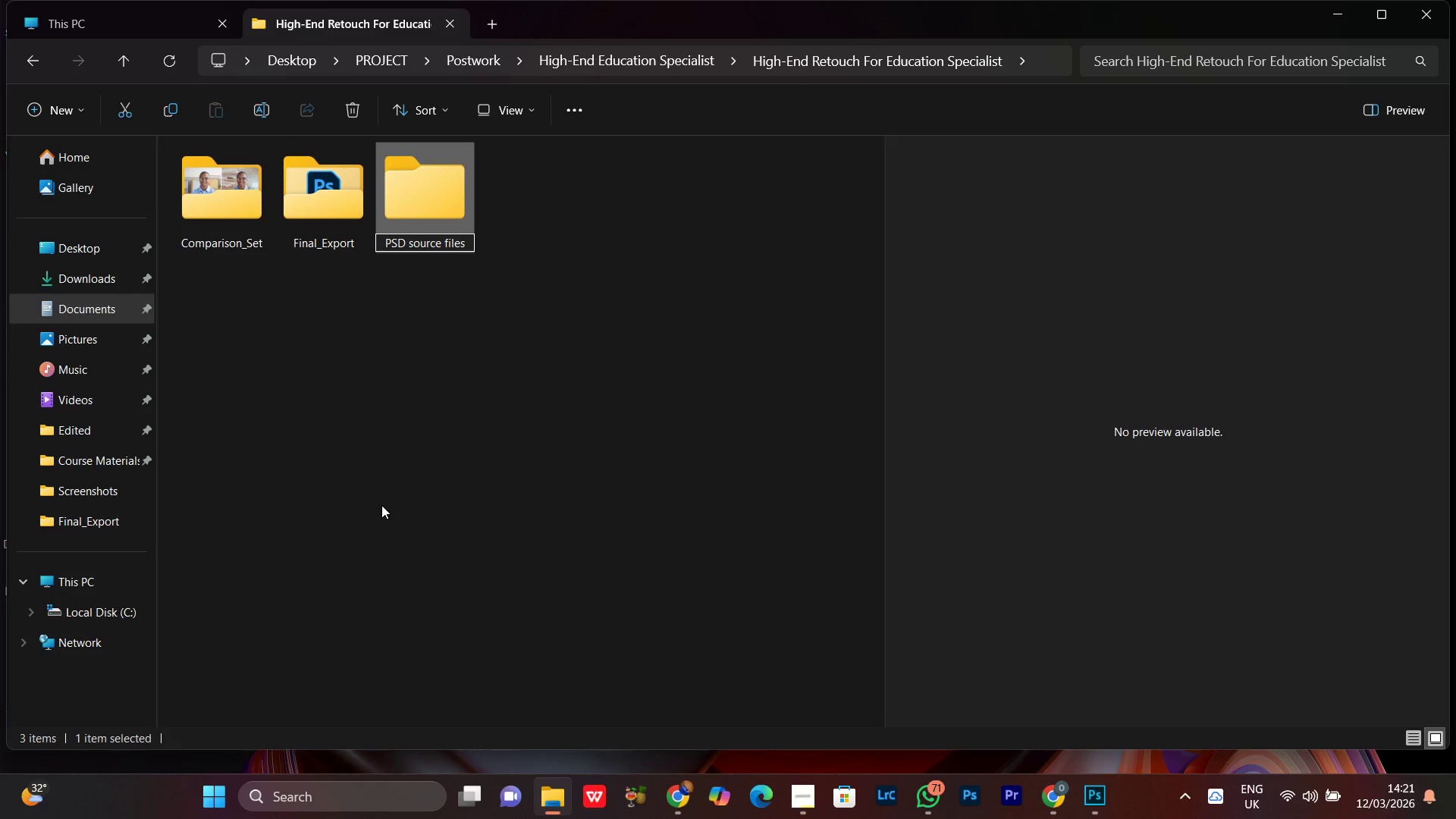 
key(Backspace)
 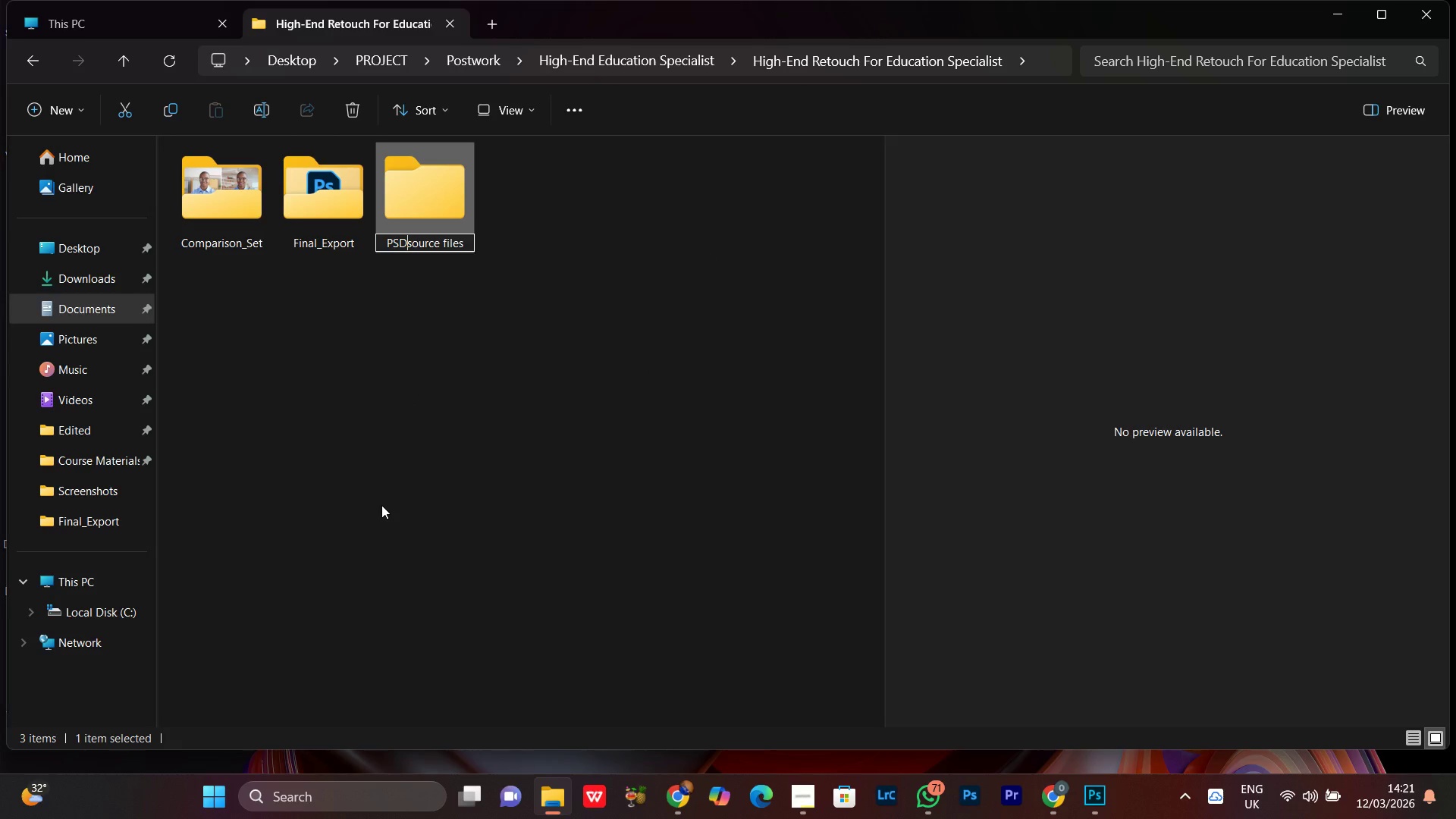 
hold_key(key=ShiftLeft, duration=0.55)
 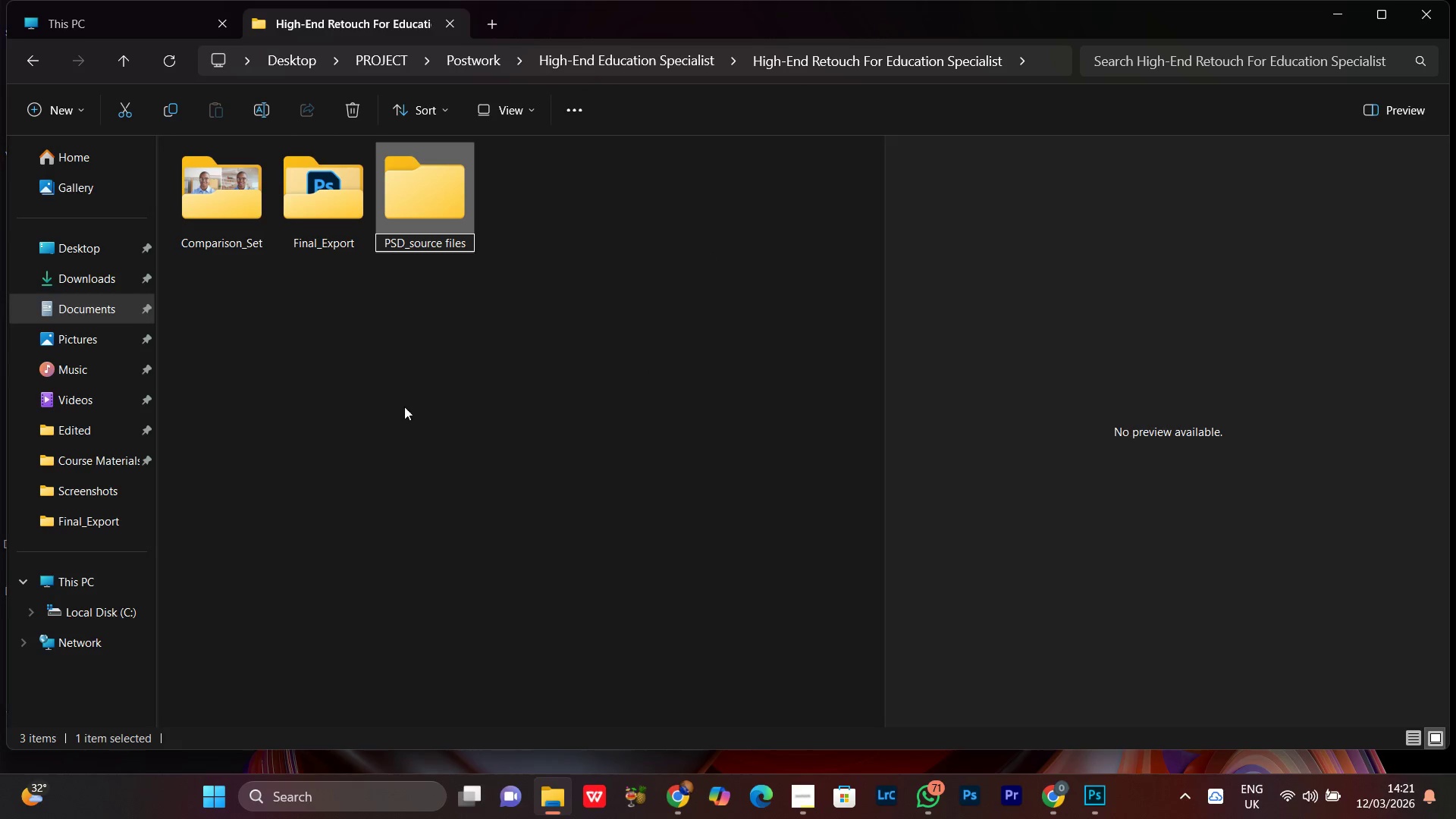 
key(Minus)
 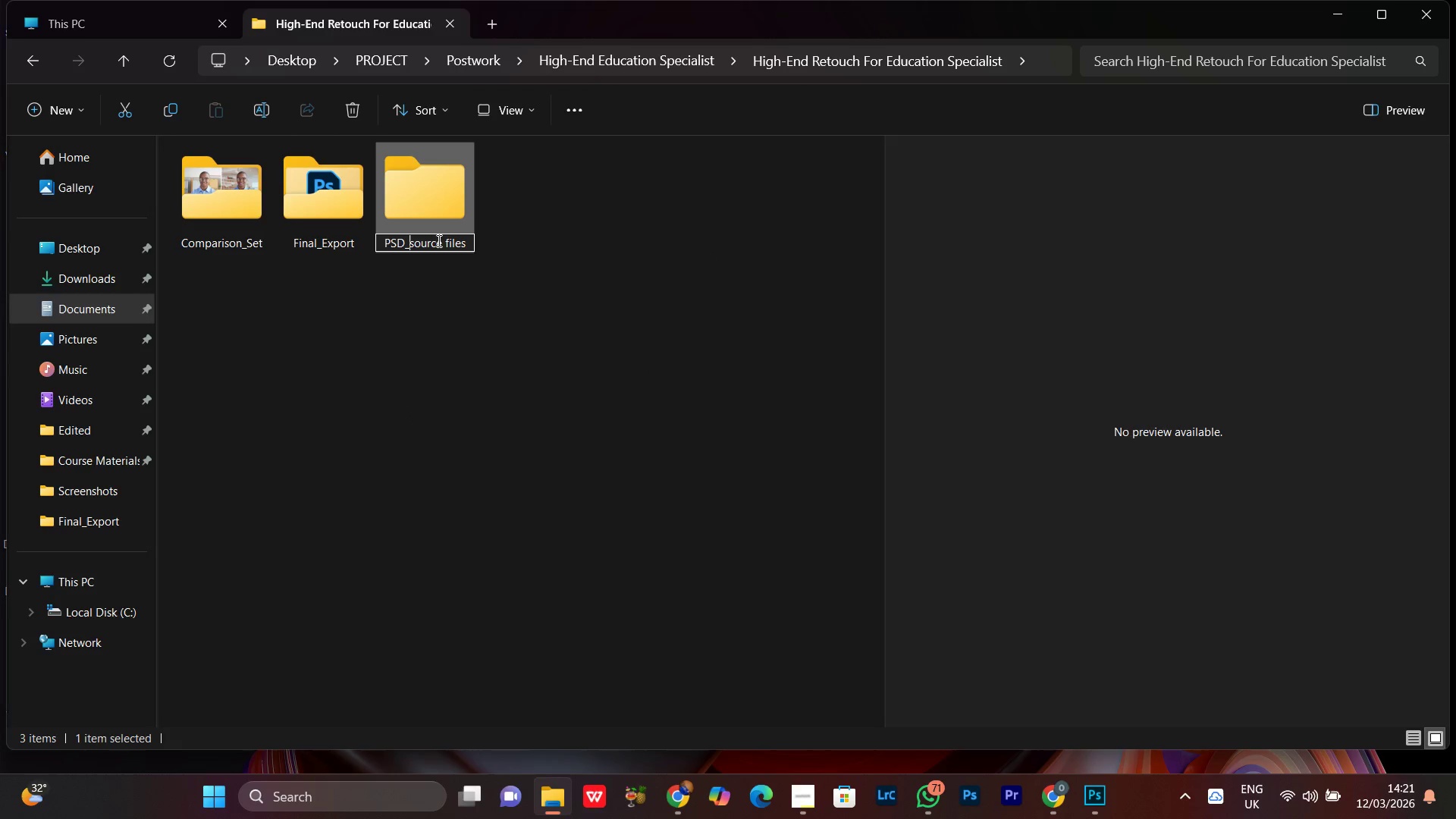 
left_click([445, 240])
 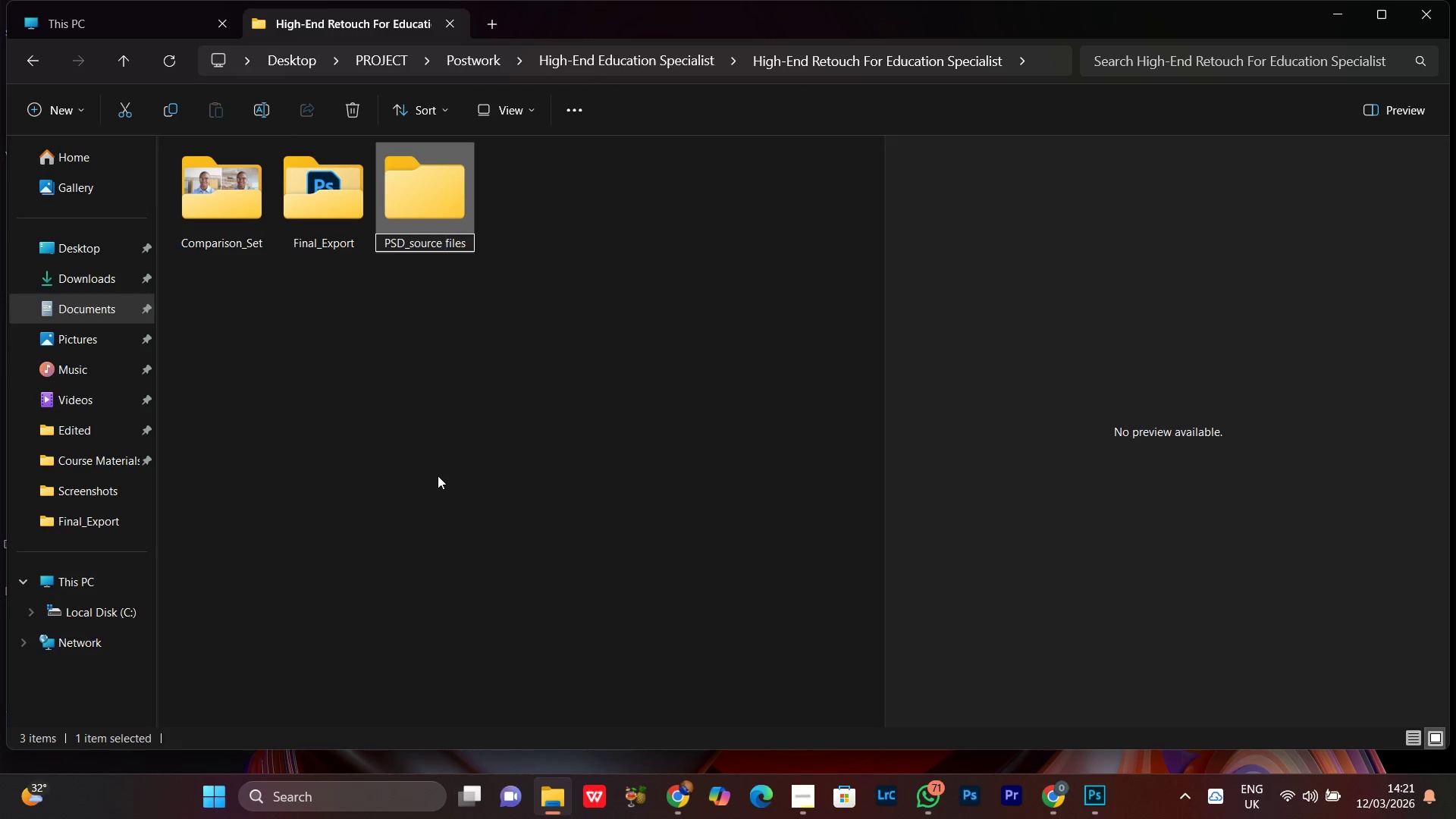 
key(Shift+Backspace)
 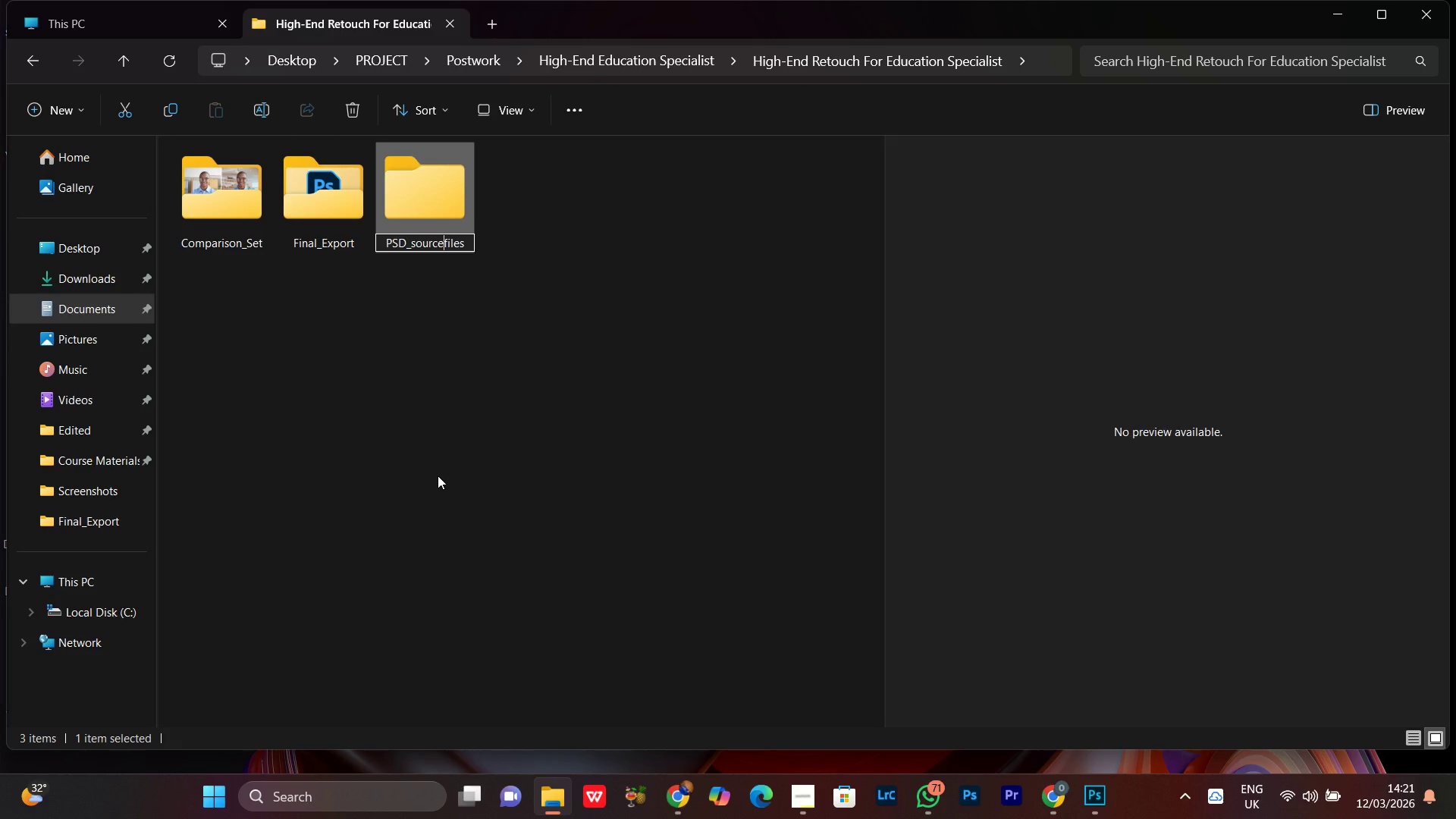 
key(Shift+Minus)
 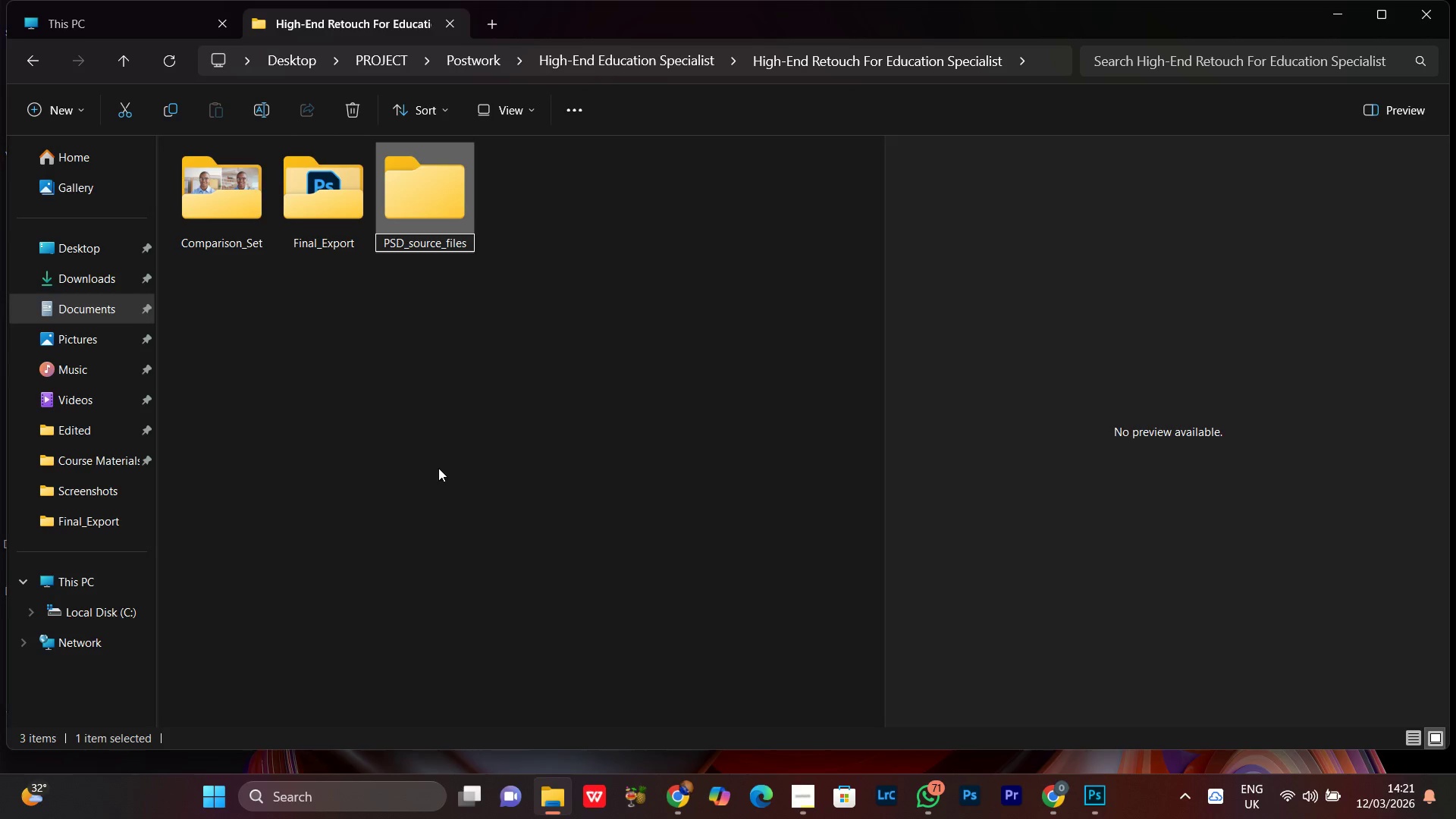 
left_click([440, 444])
 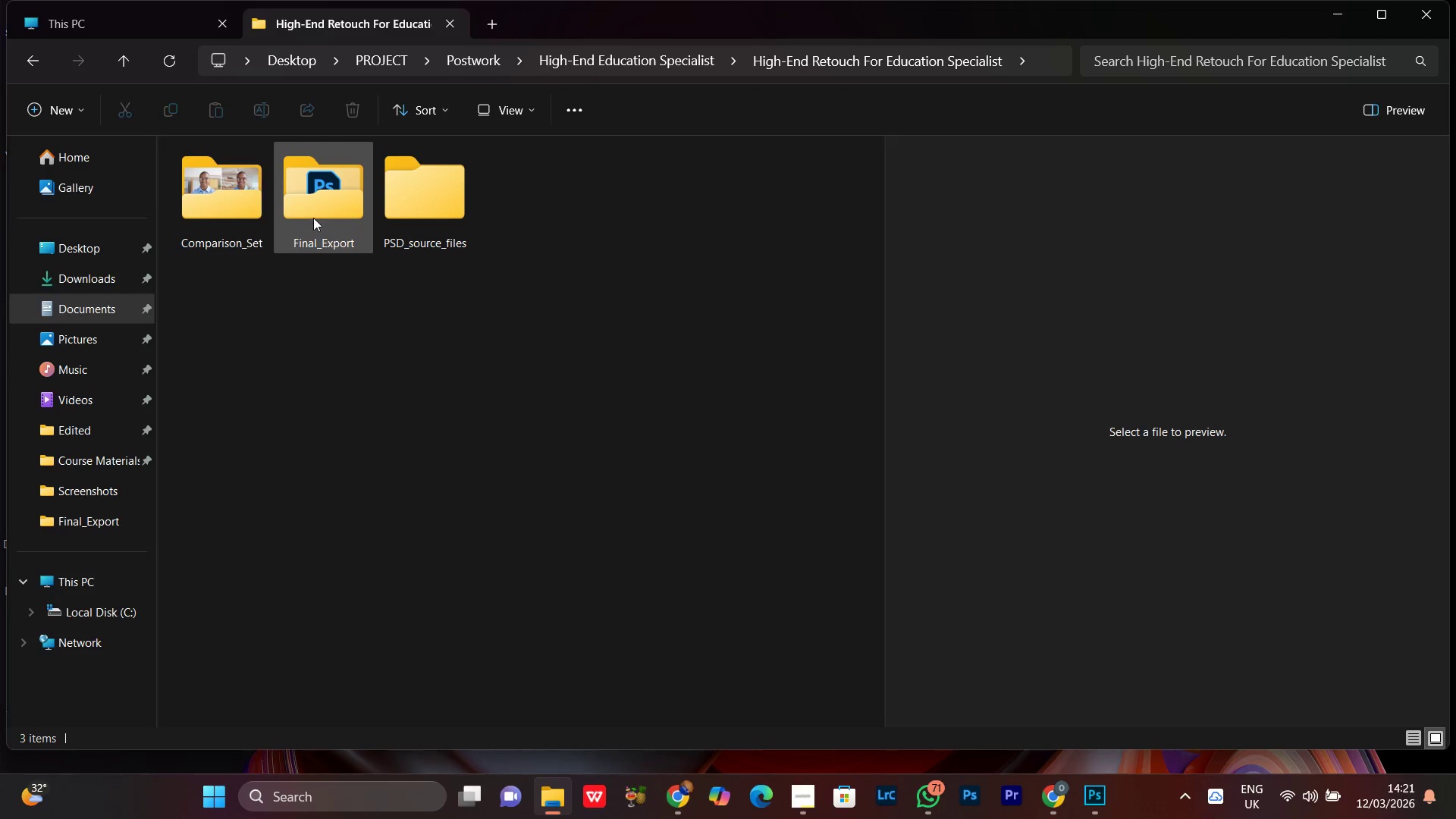 
double_click([313, 218])
 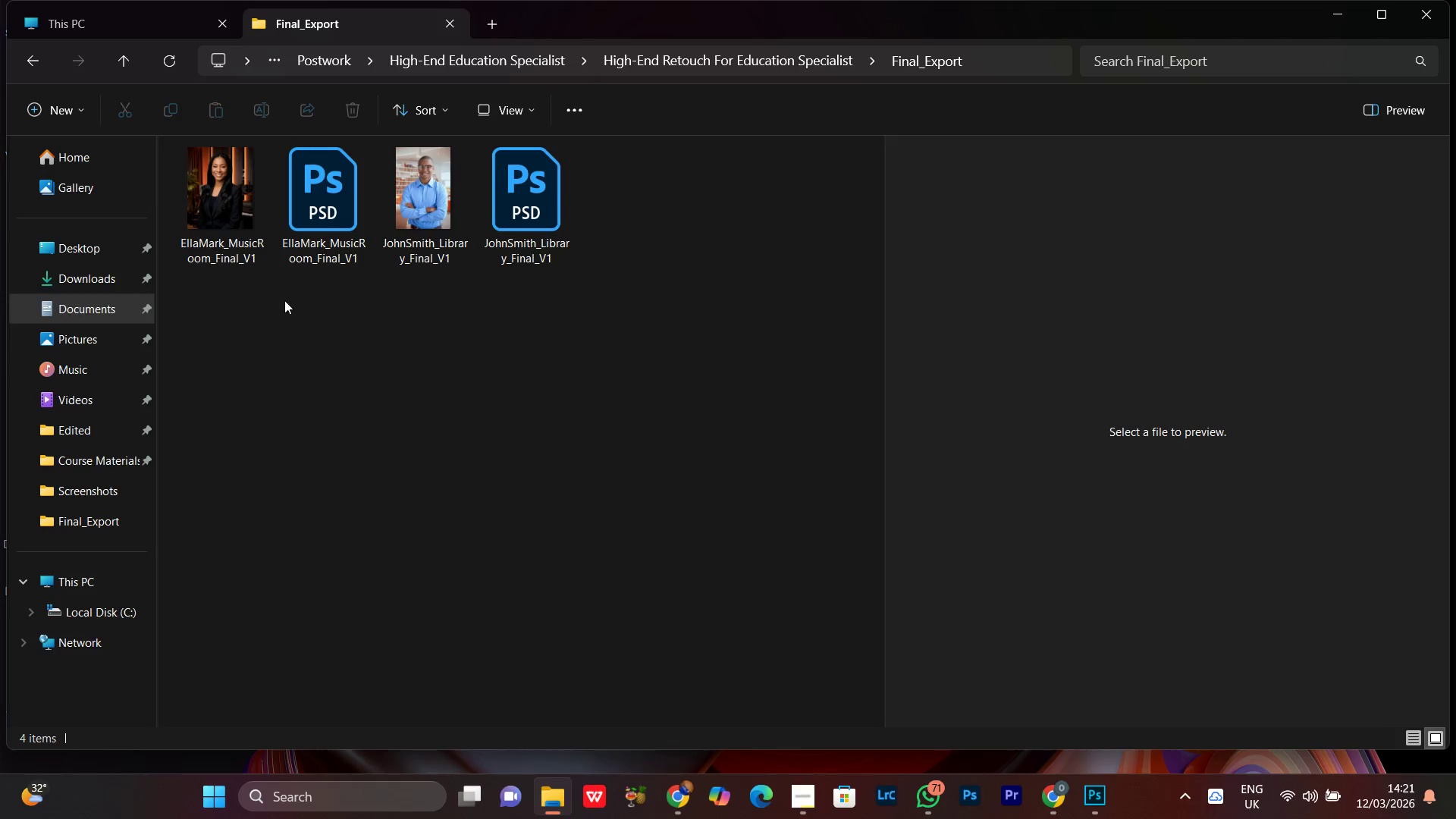 
left_click([309, 209])
 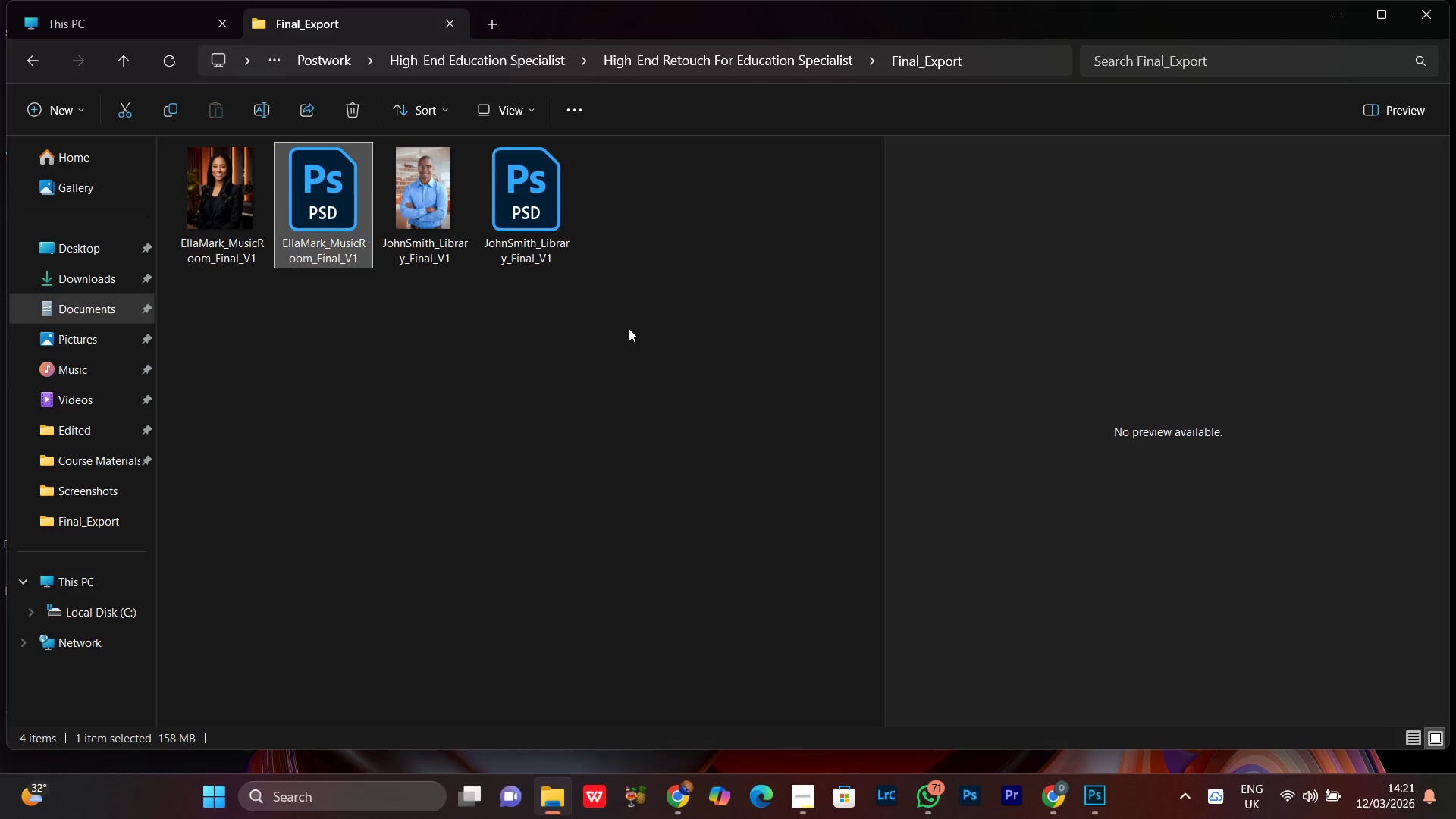 
hold_key(key=ControlLeft, duration=1.08)
left_click([541, 200])
 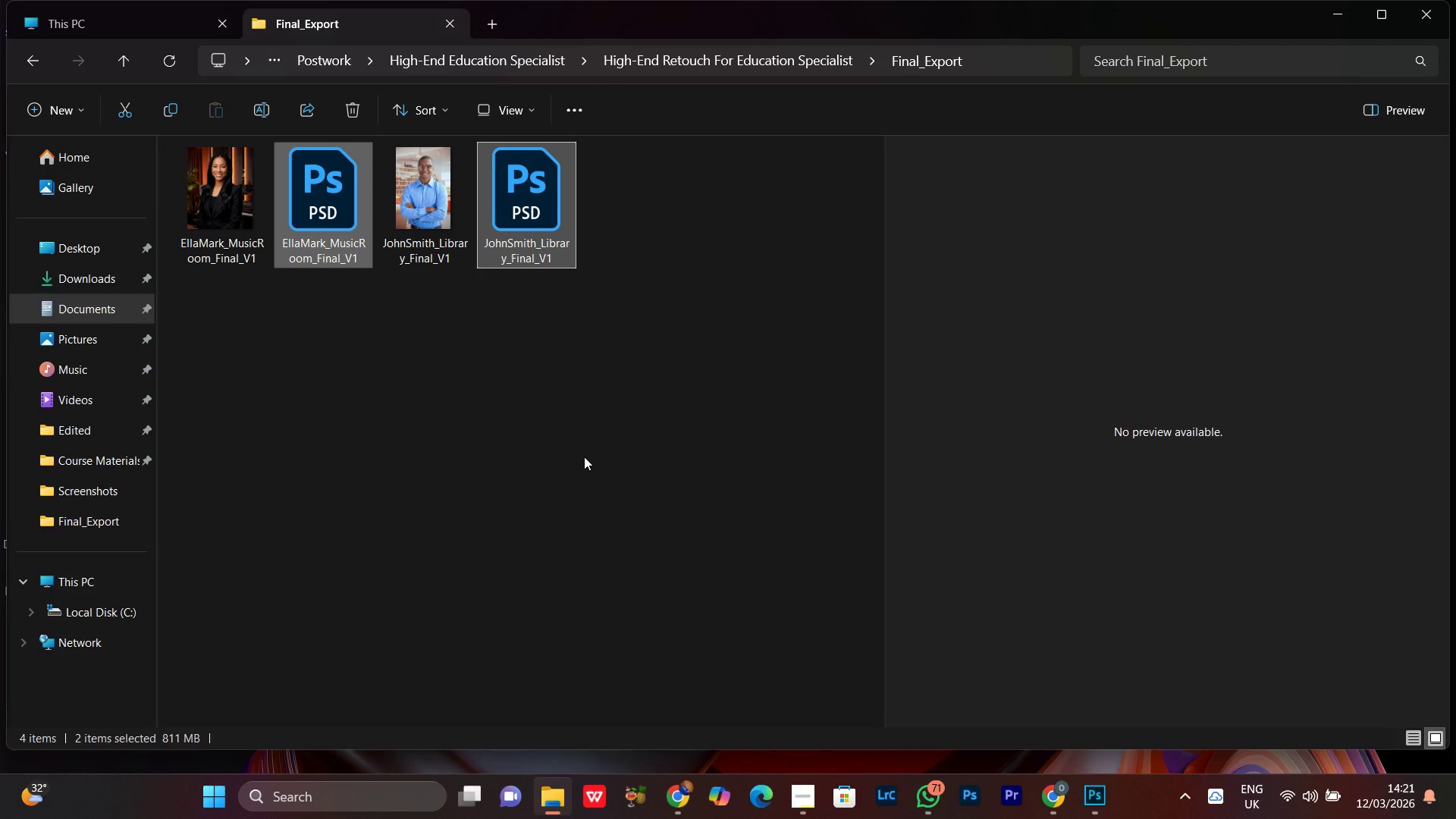 
hold_key(key=ControlLeft, duration=0.61)
 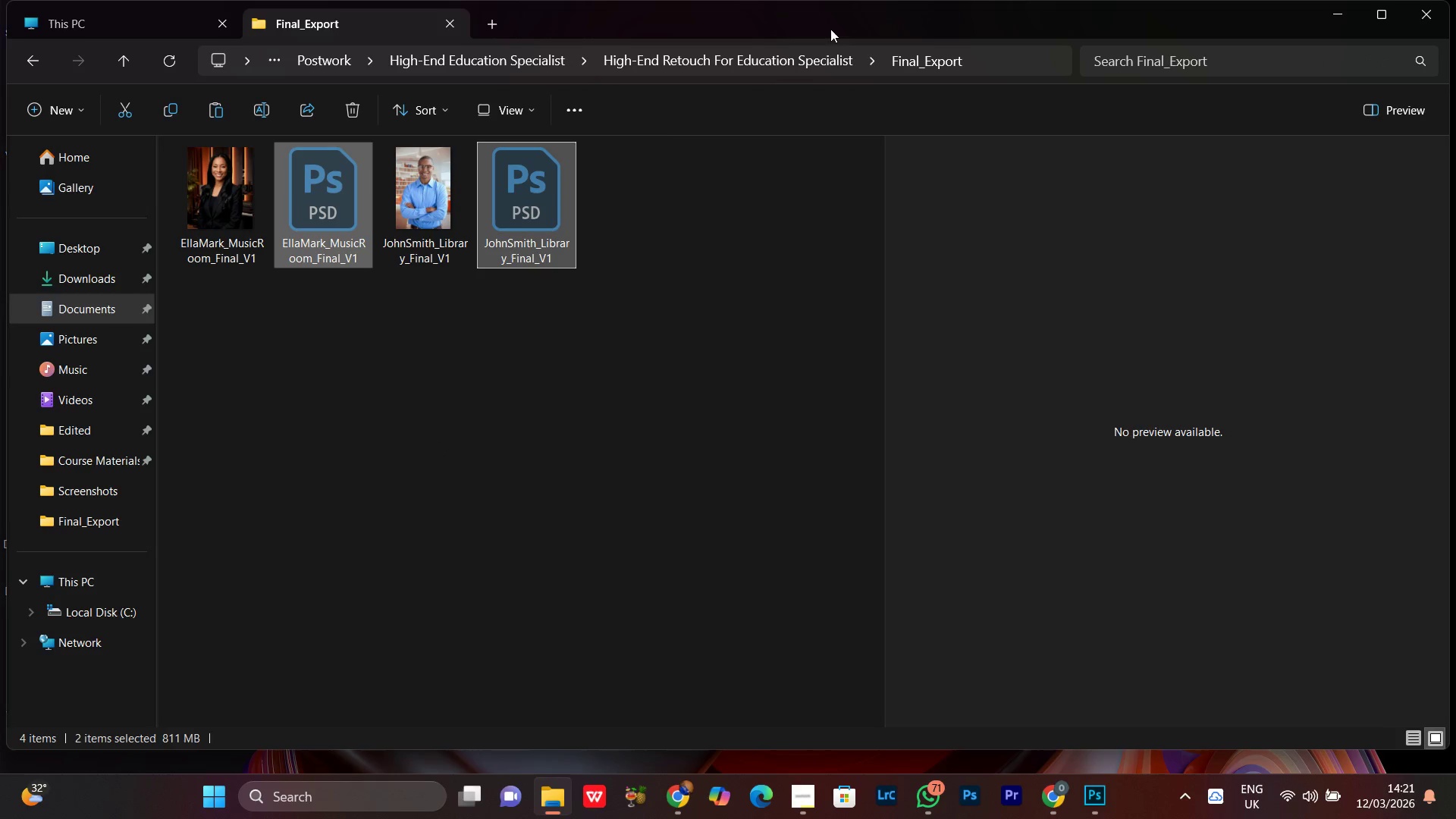 
key(X)
 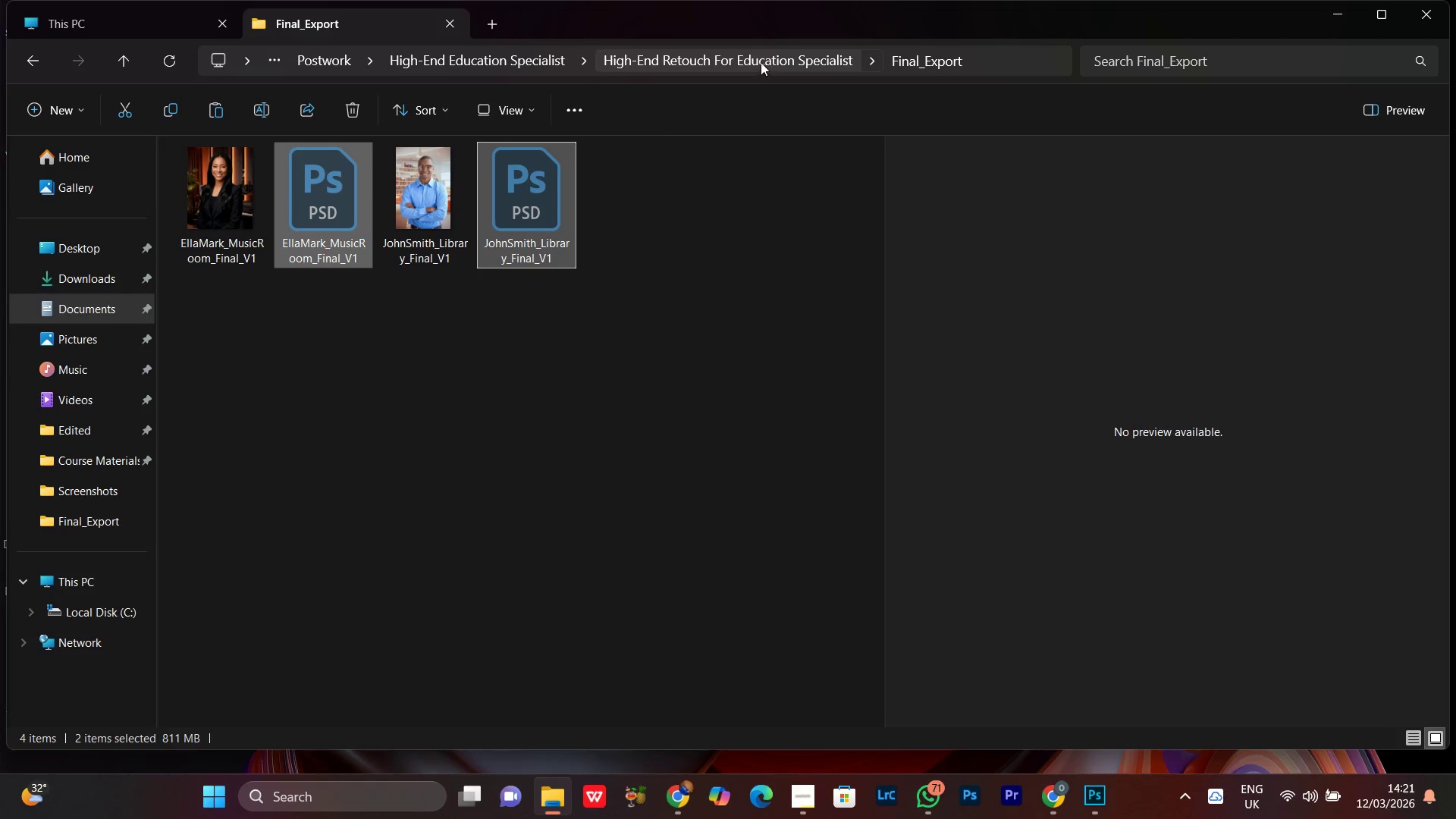 
left_click([760, 61])
 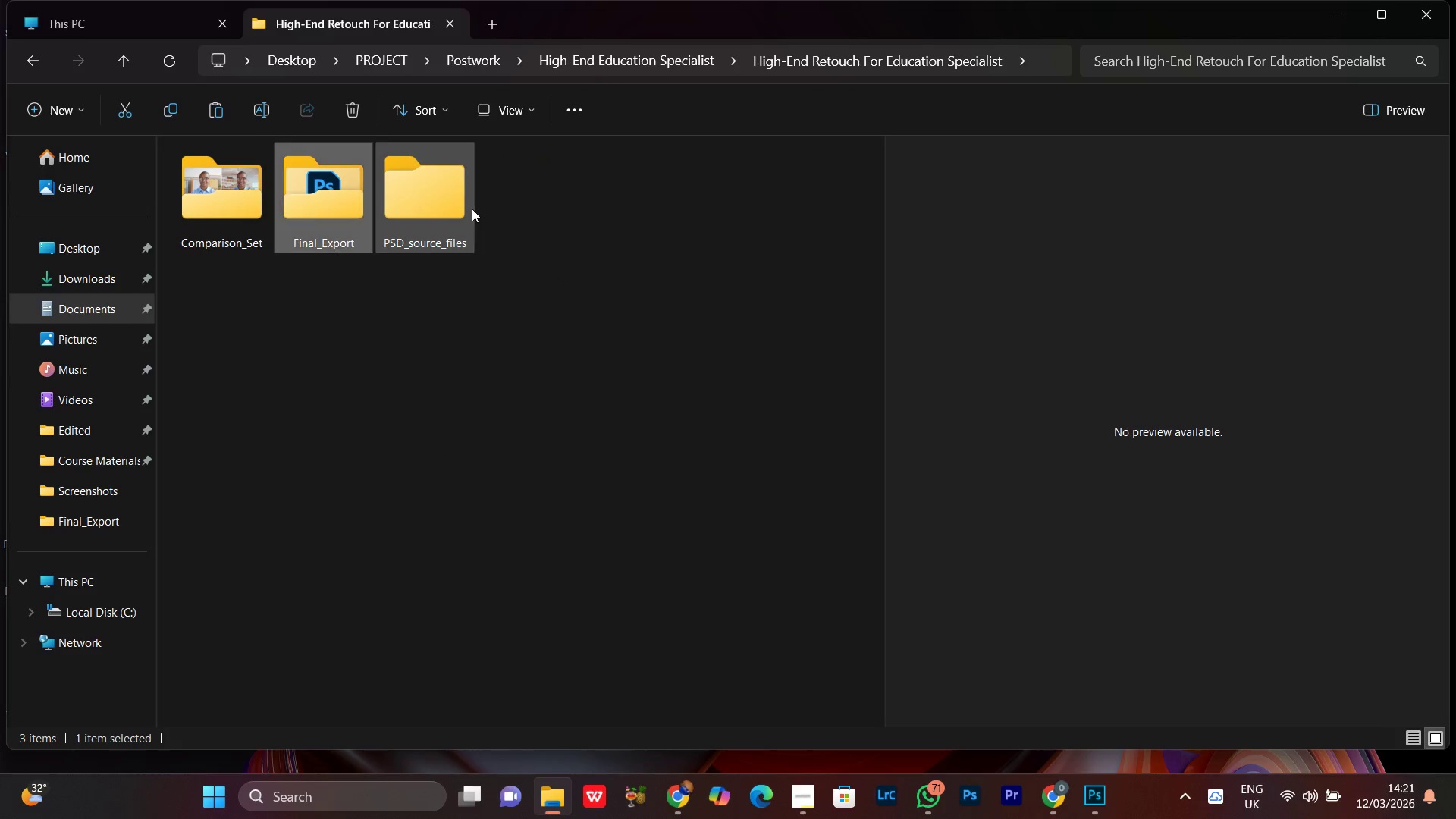 
double_click([472, 209])
 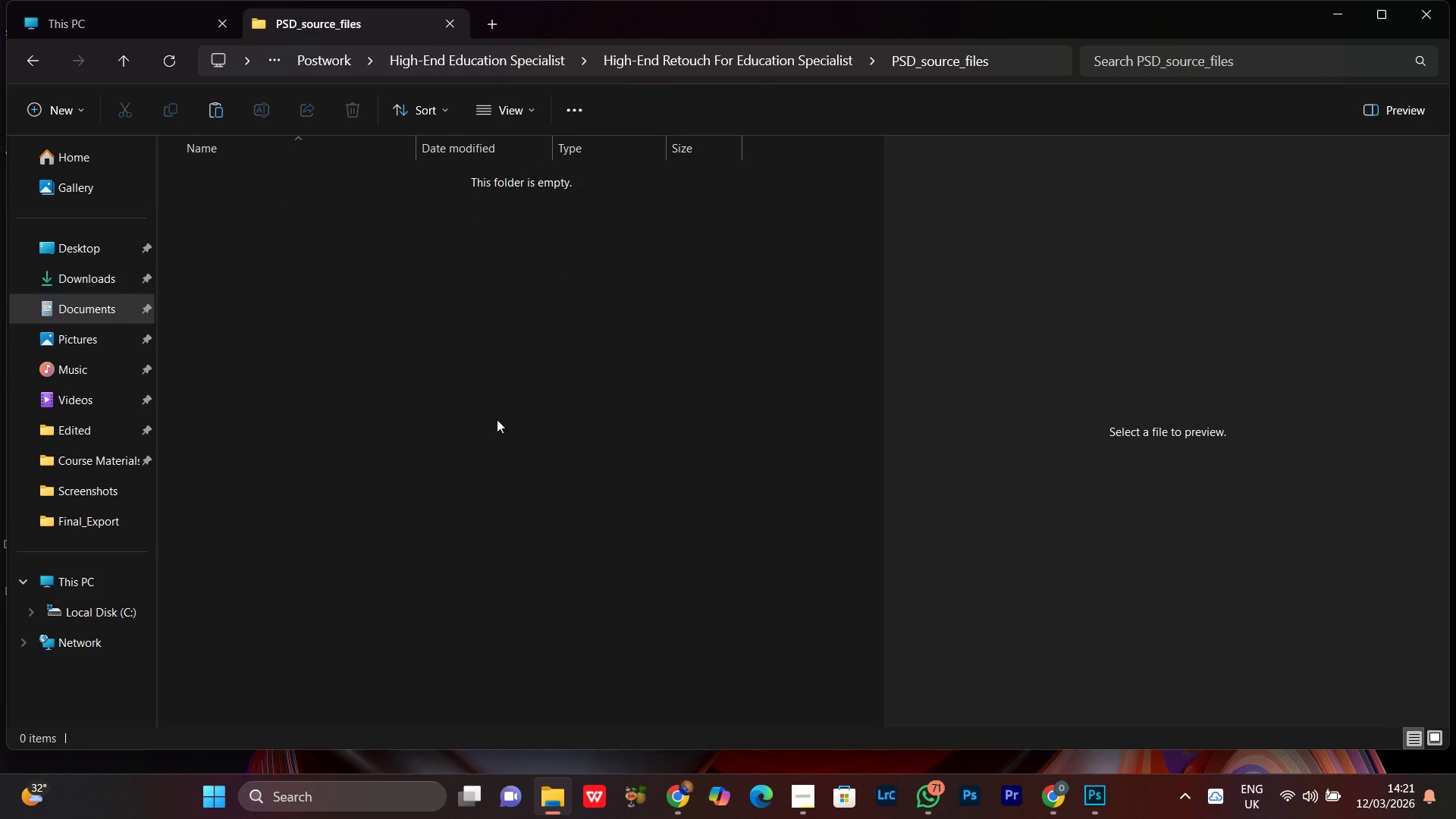 
left_click([463, 391])
 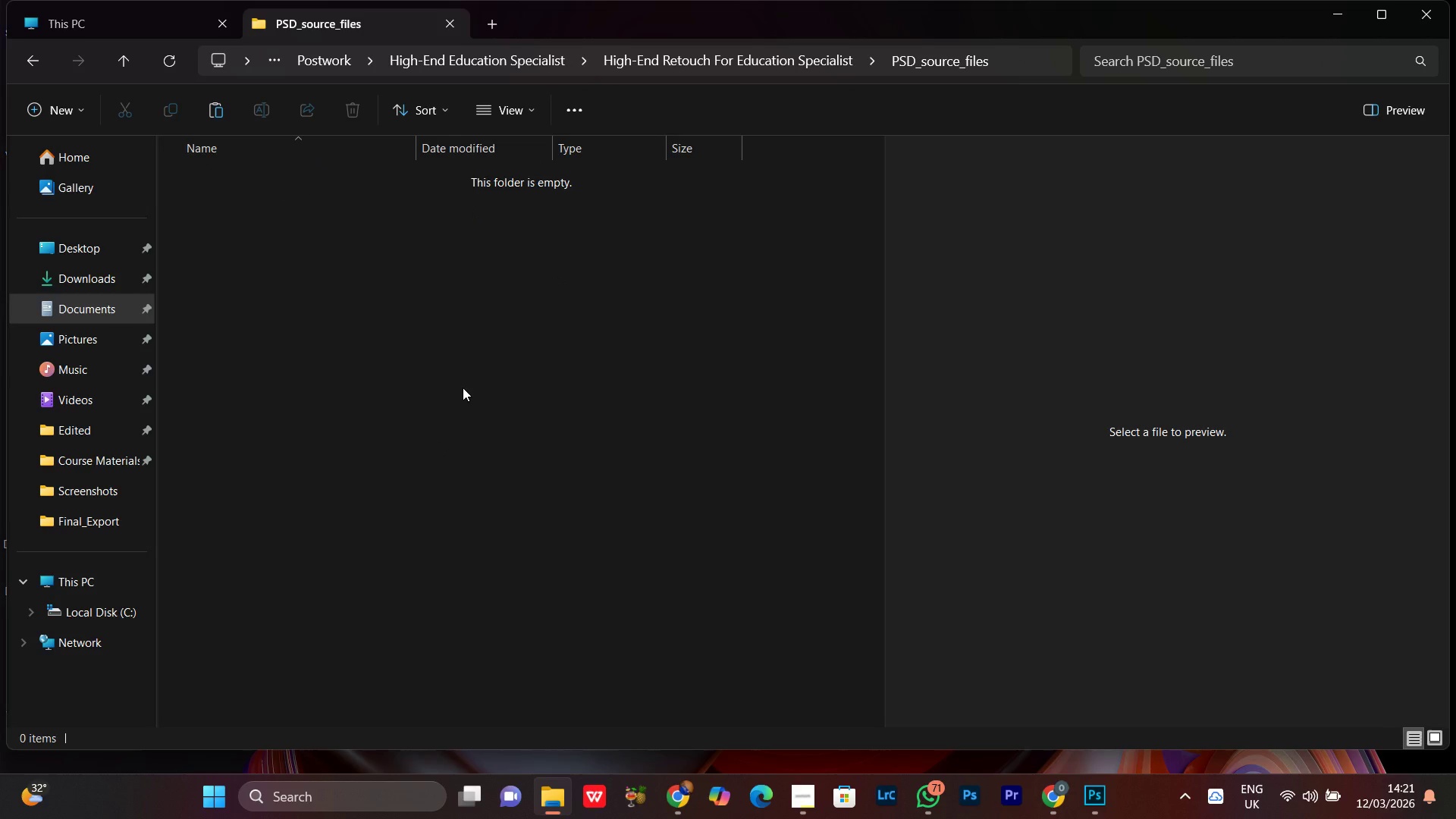 
key(Control+V)
 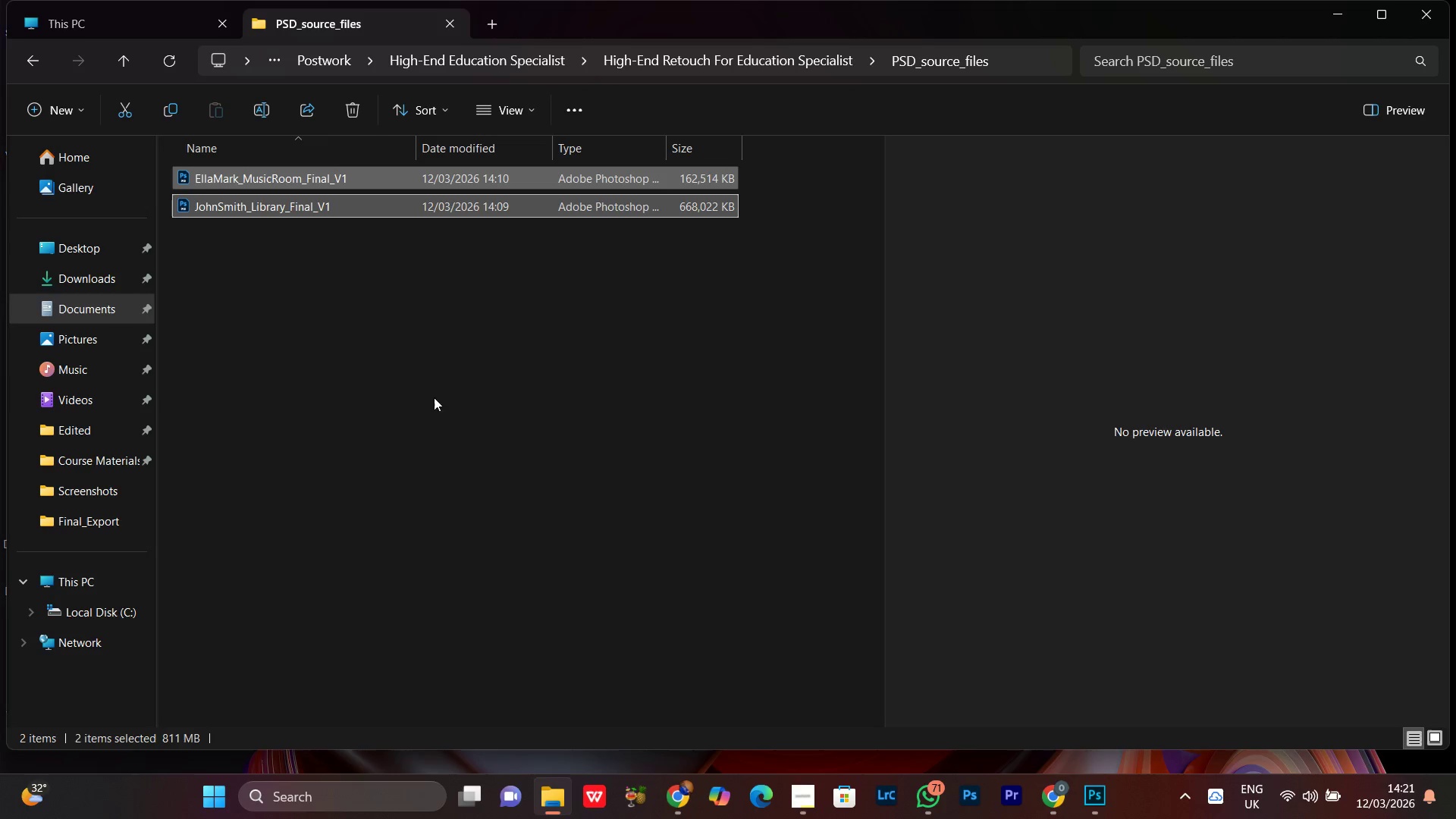 
left_click([443, 359])
 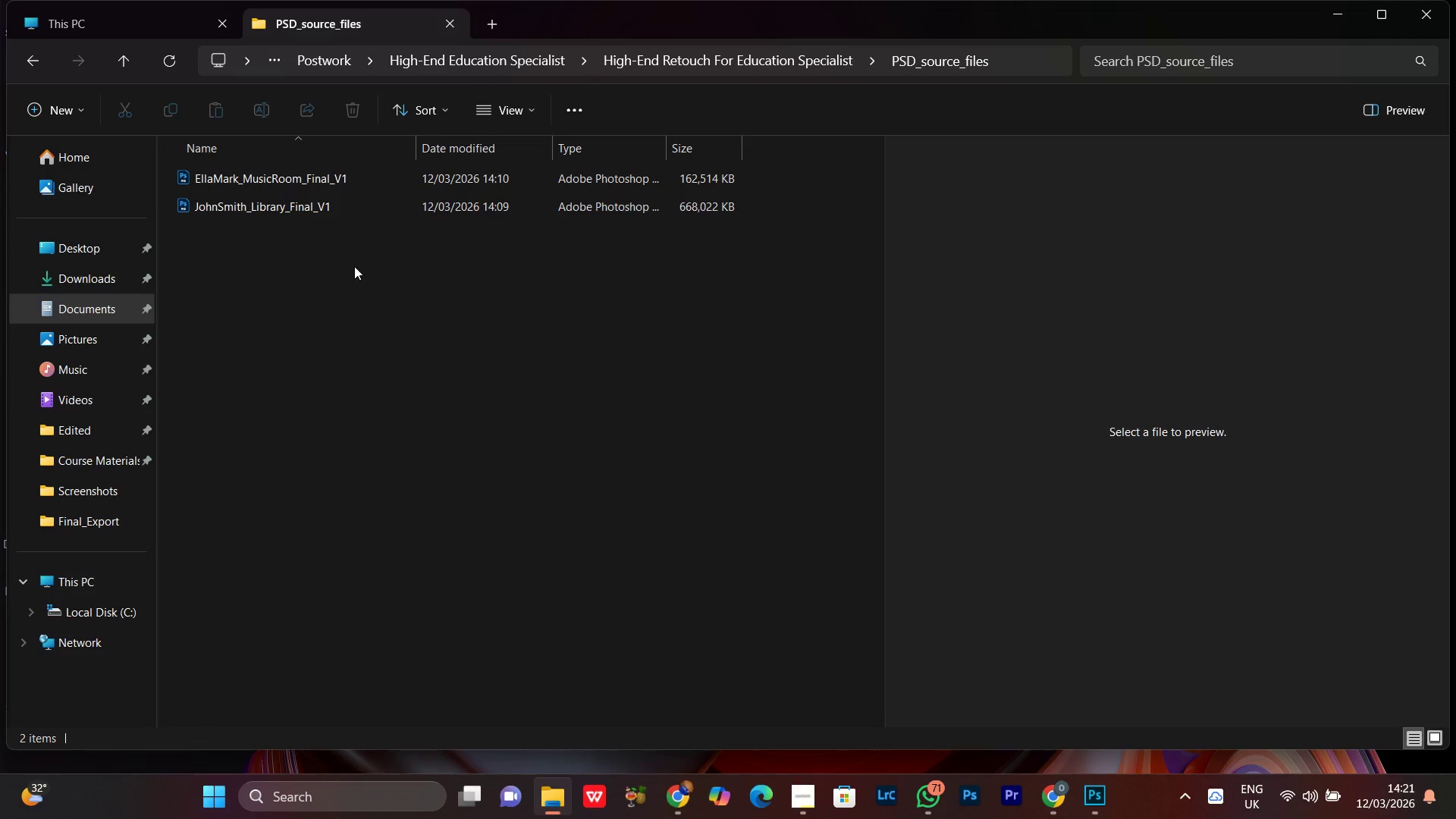 
right_click([354, 266])
 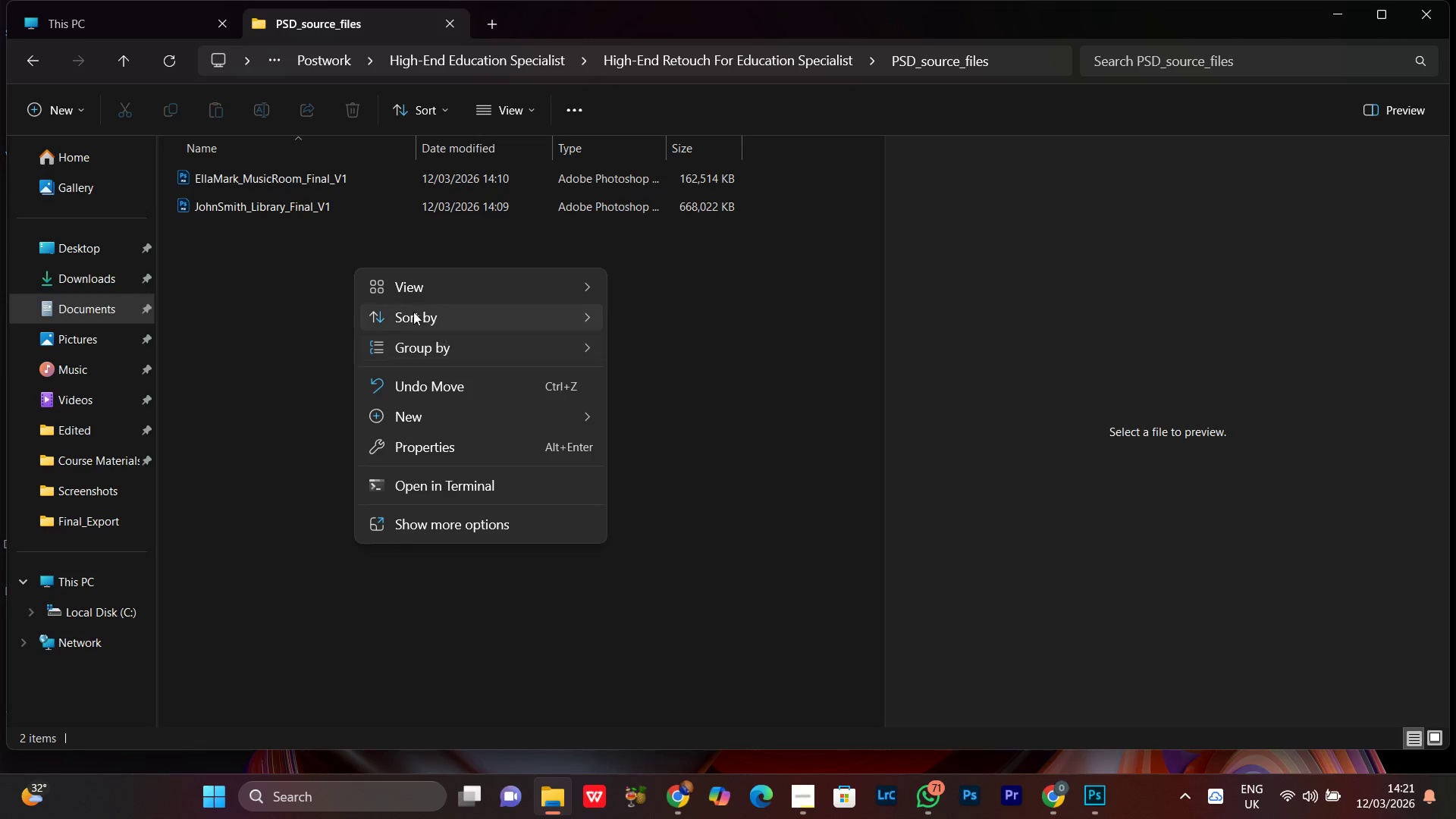 
left_click([408, 285])
 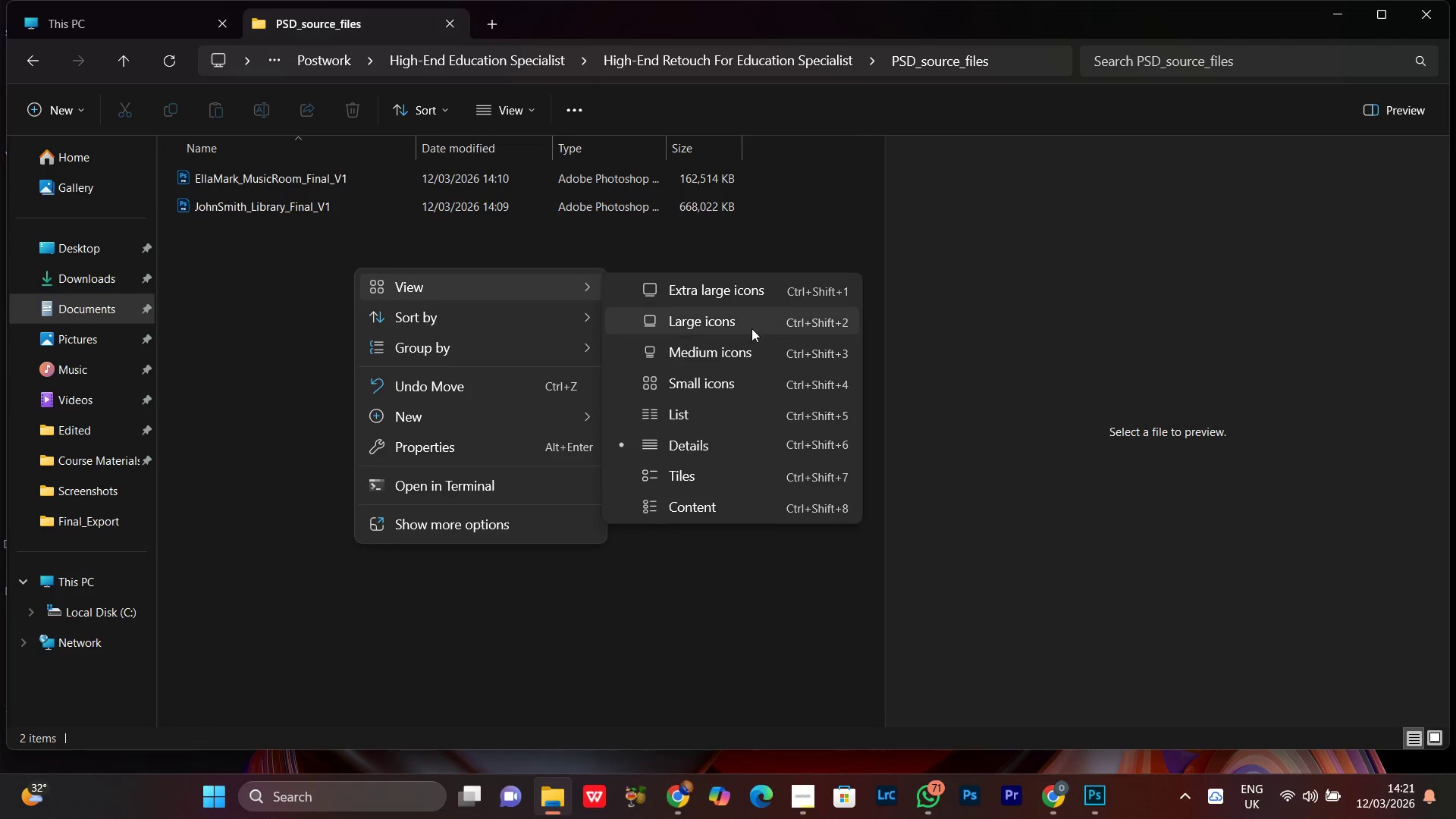 
left_click([739, 320])
 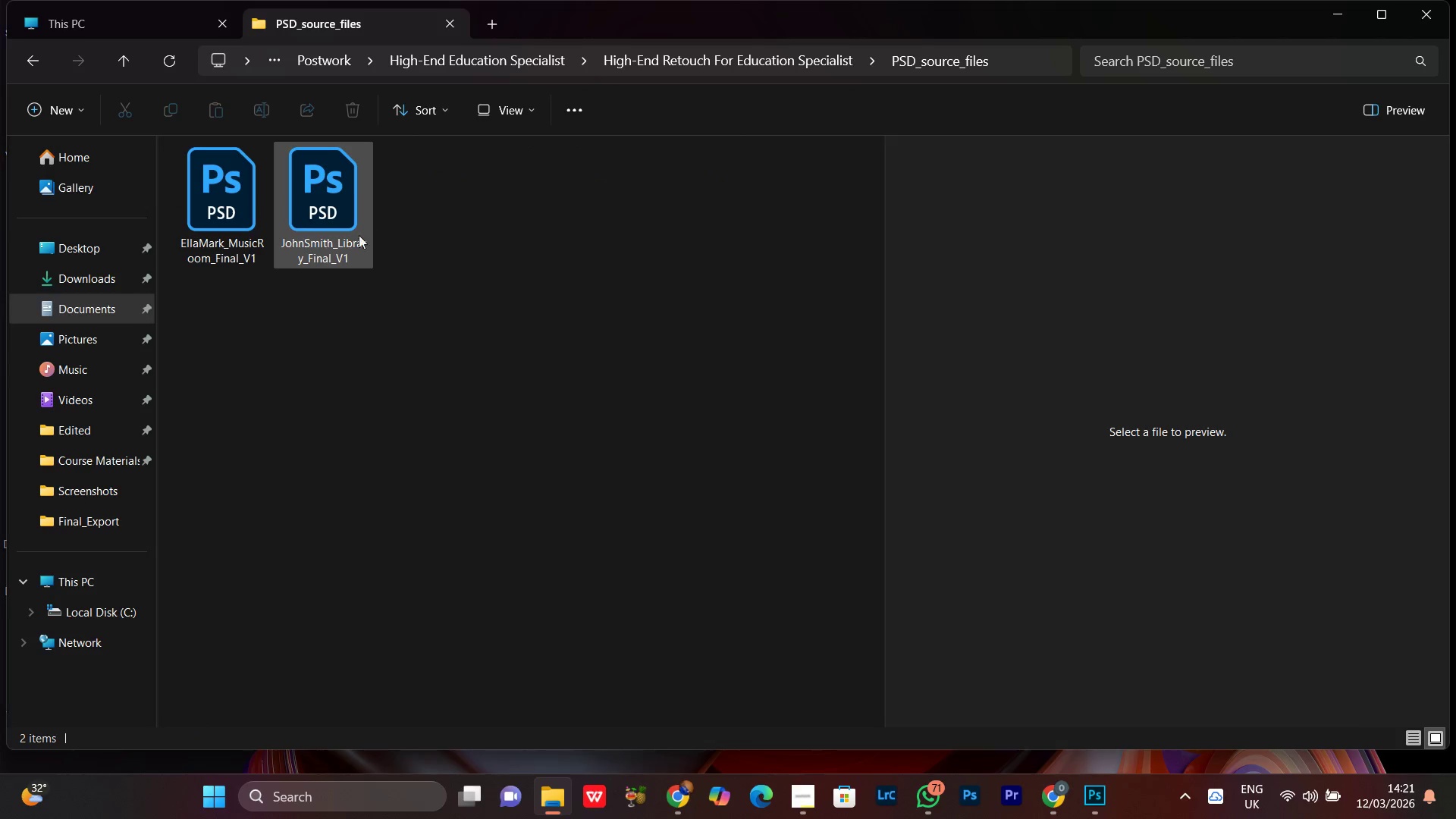 
left_click_drag(start_coordinate=[466, 276], to_coordinate=[249, 209])
 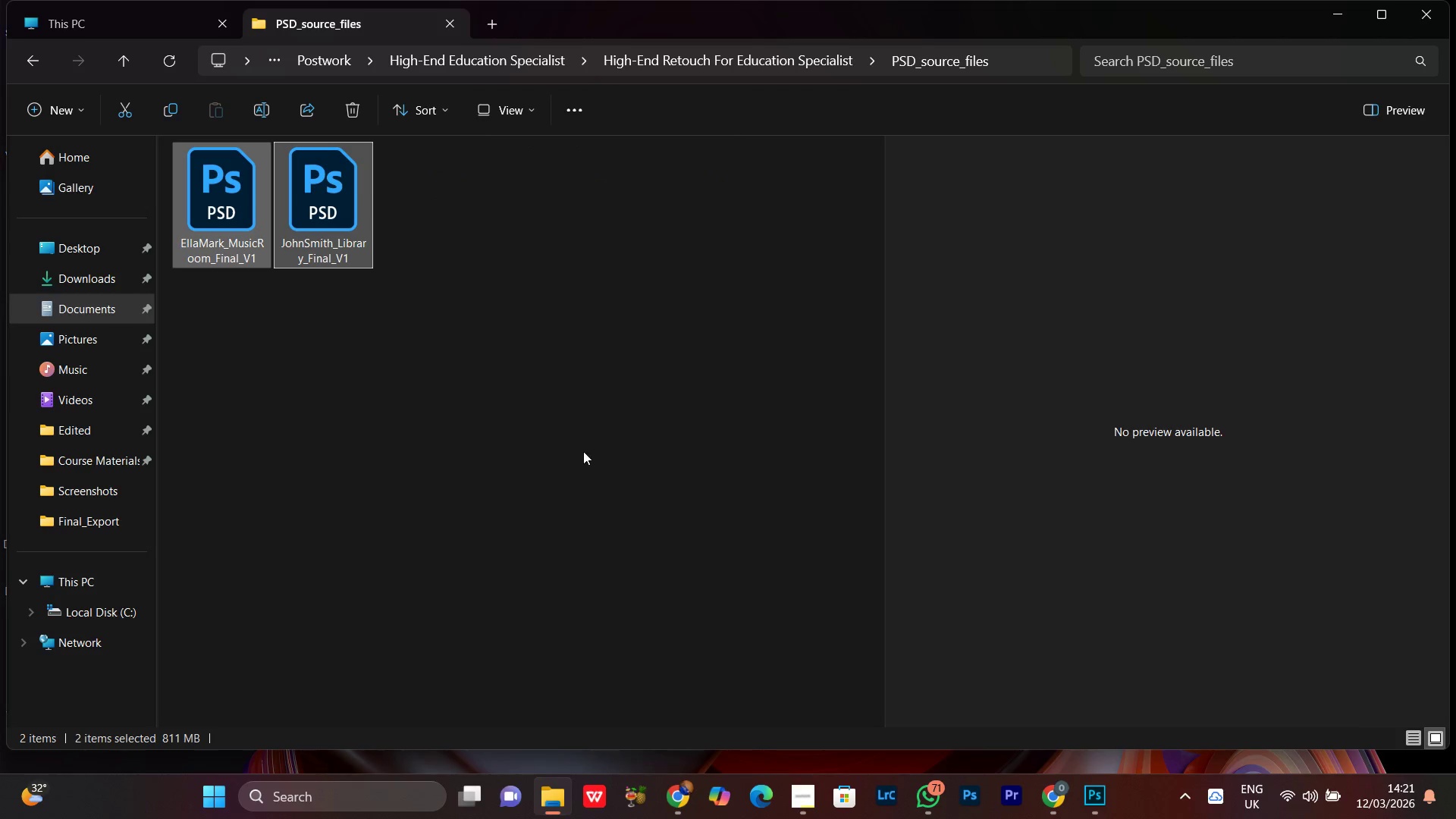 
left_click([583, 451])
 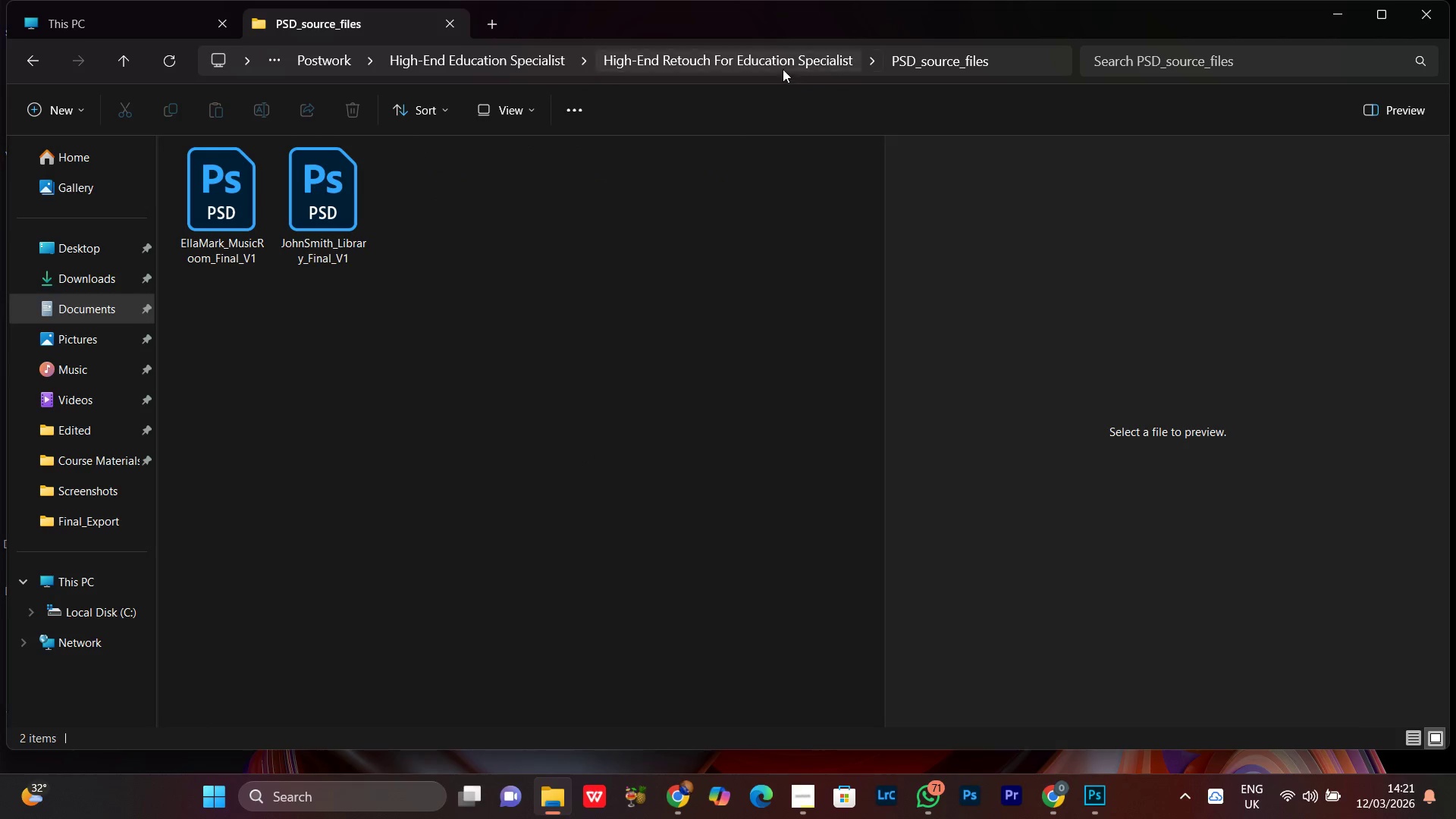 
left_click([776, 60])
 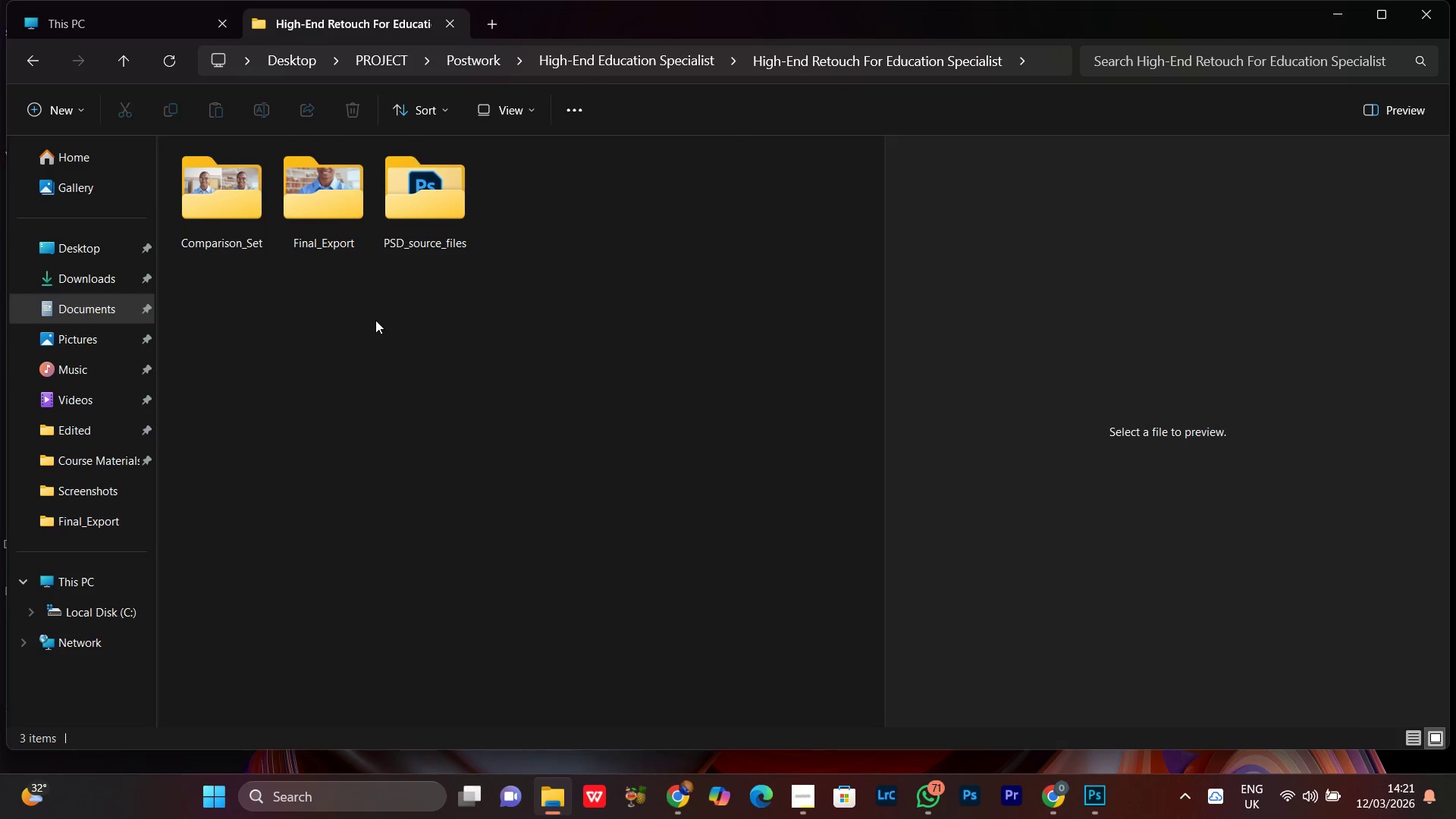 
double_click([330, 199])
 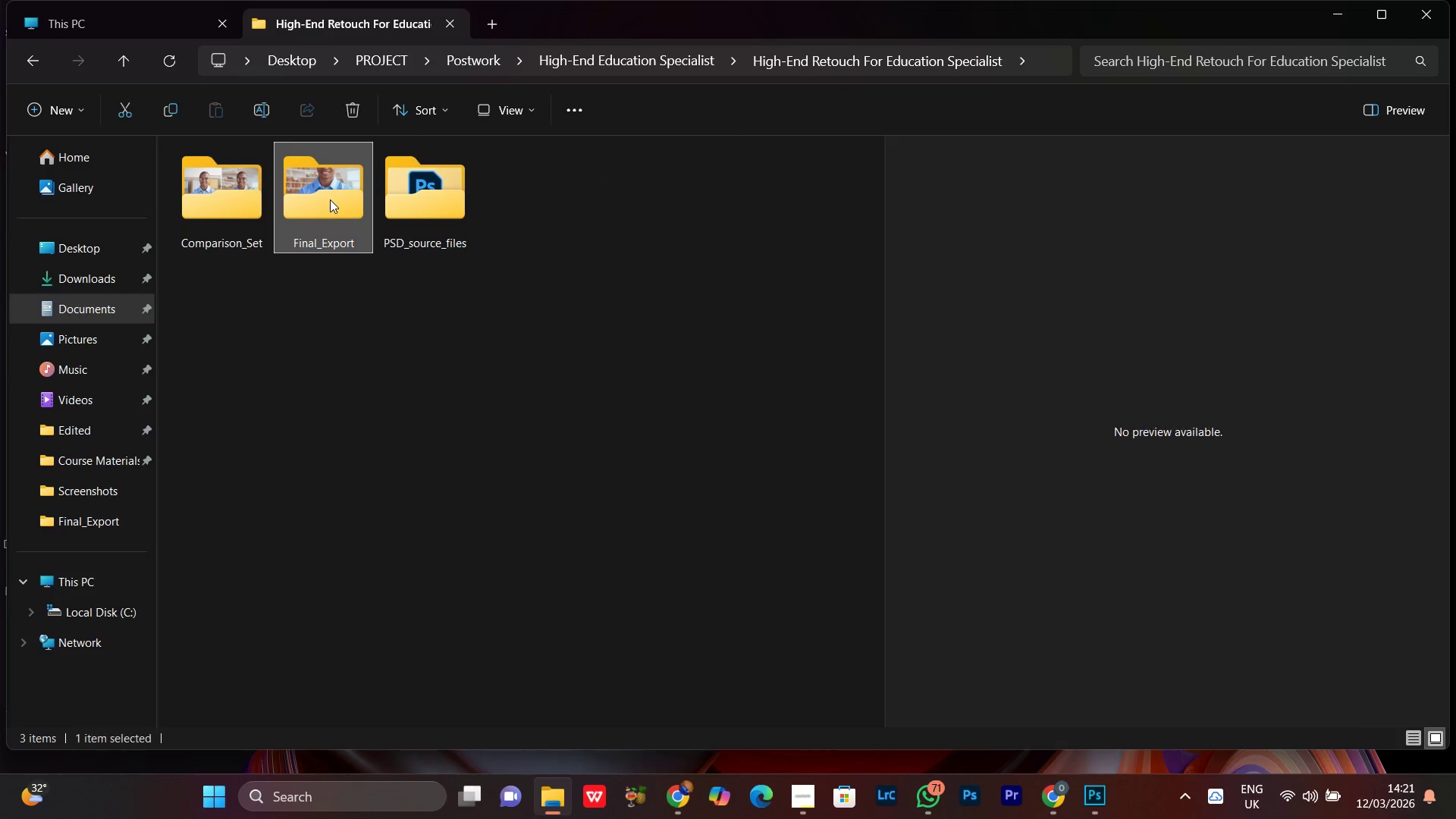 
triple_click([330, 199])
 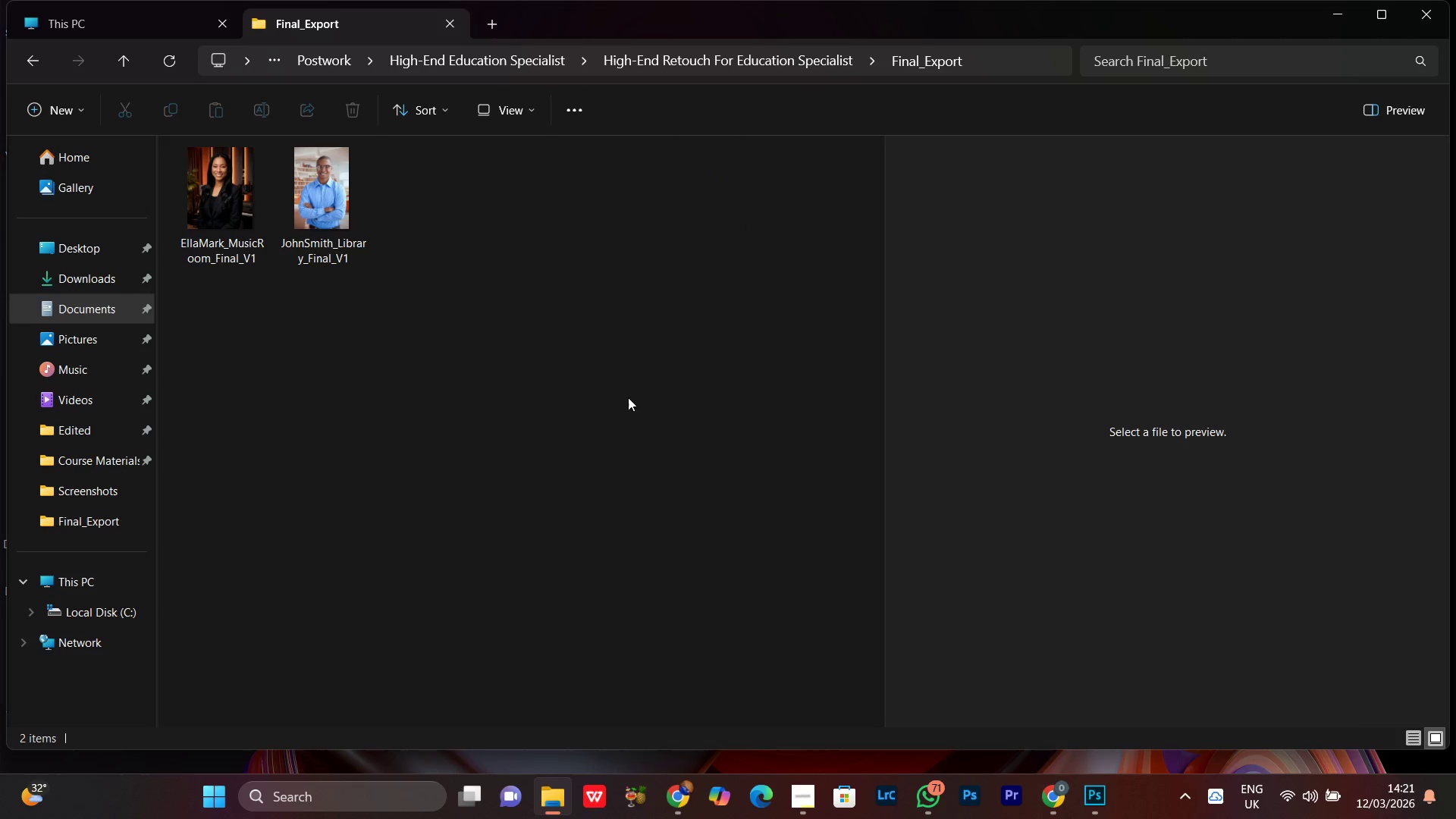 
left_click([453, 398])
 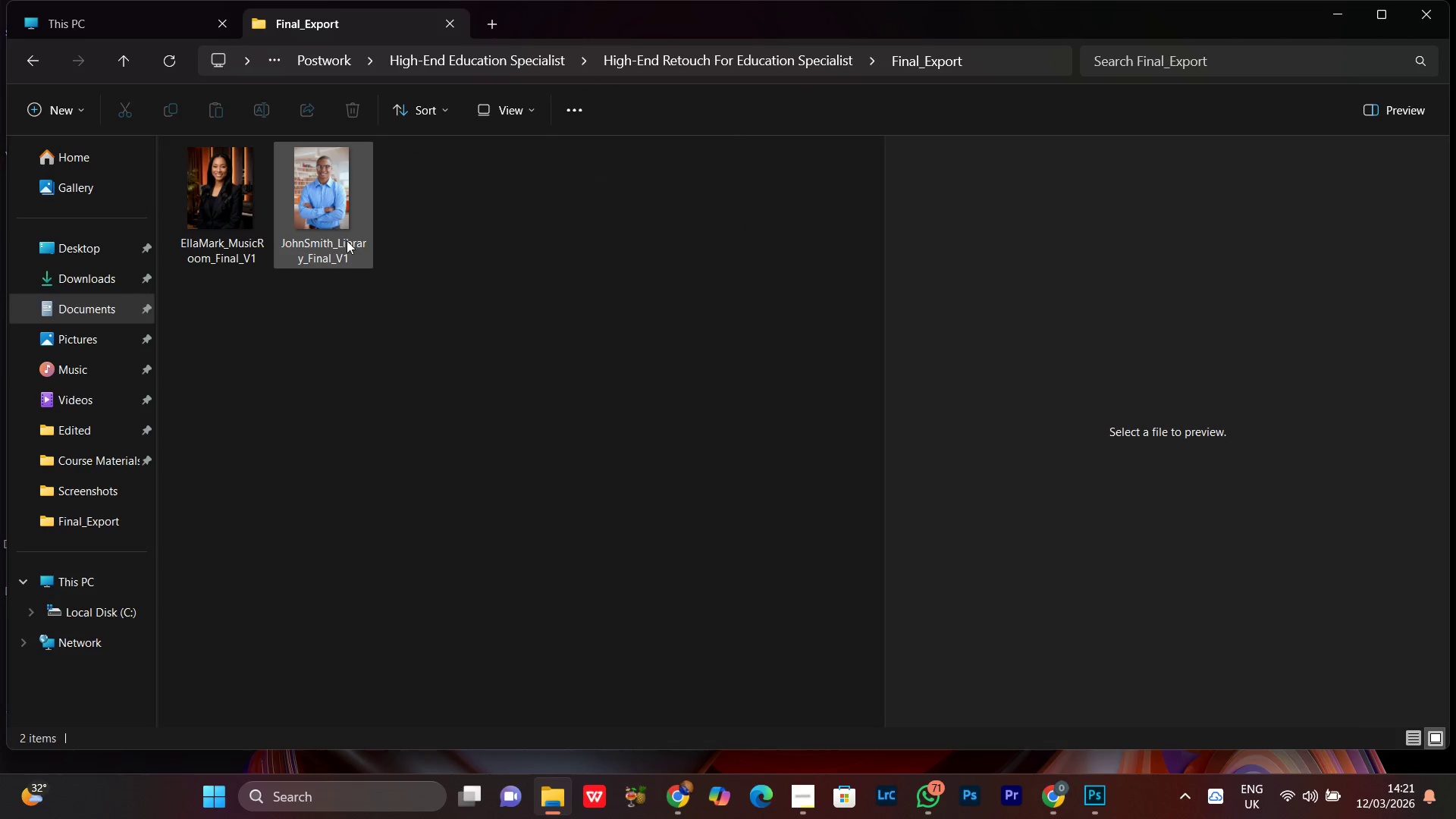 
left_click([320, 180])
 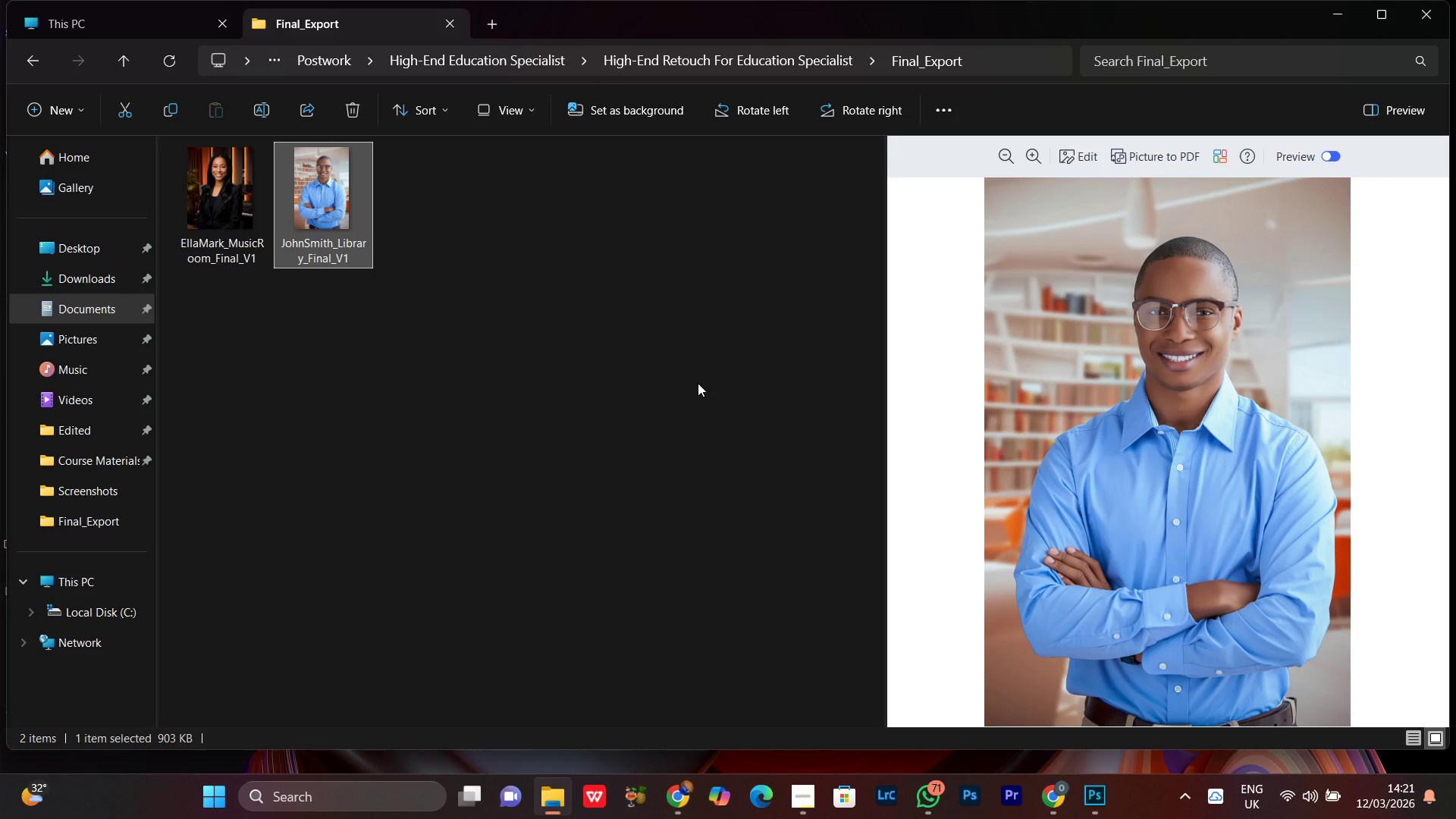 
left_click([698, 383])
 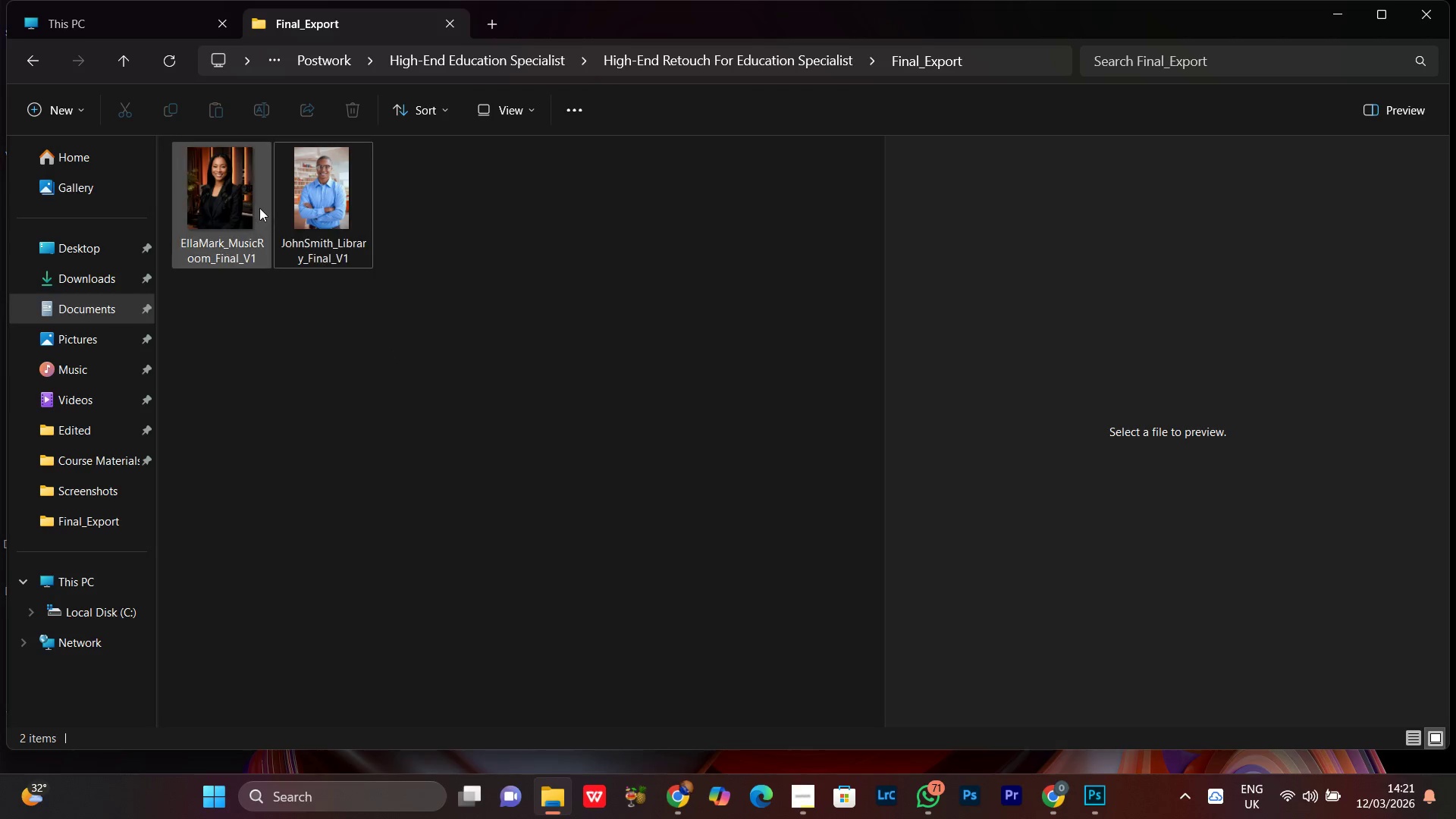 
left_click([254, 201])
 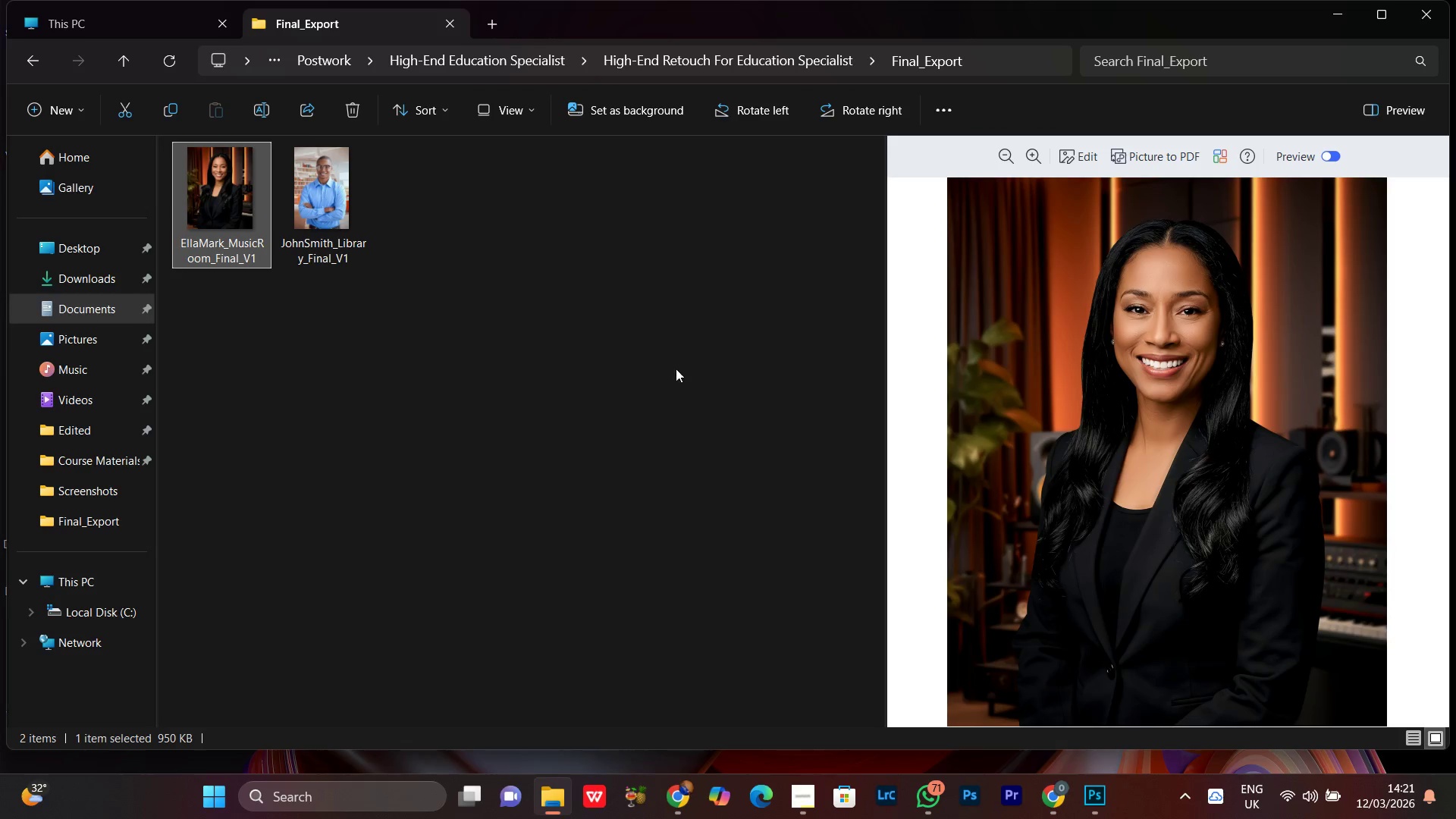 
left_click([689, 369])
 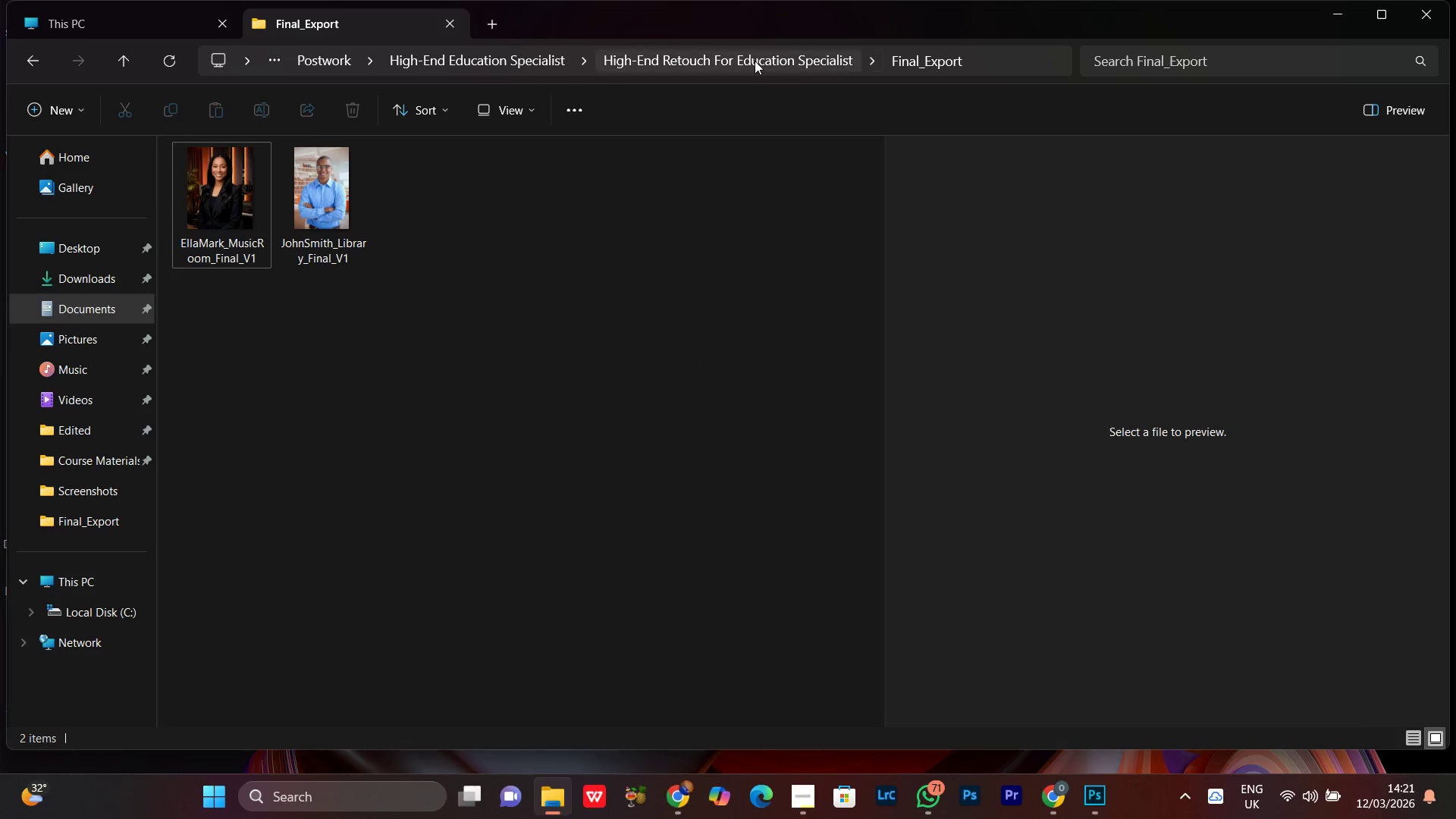 
left_click([755, 61])
 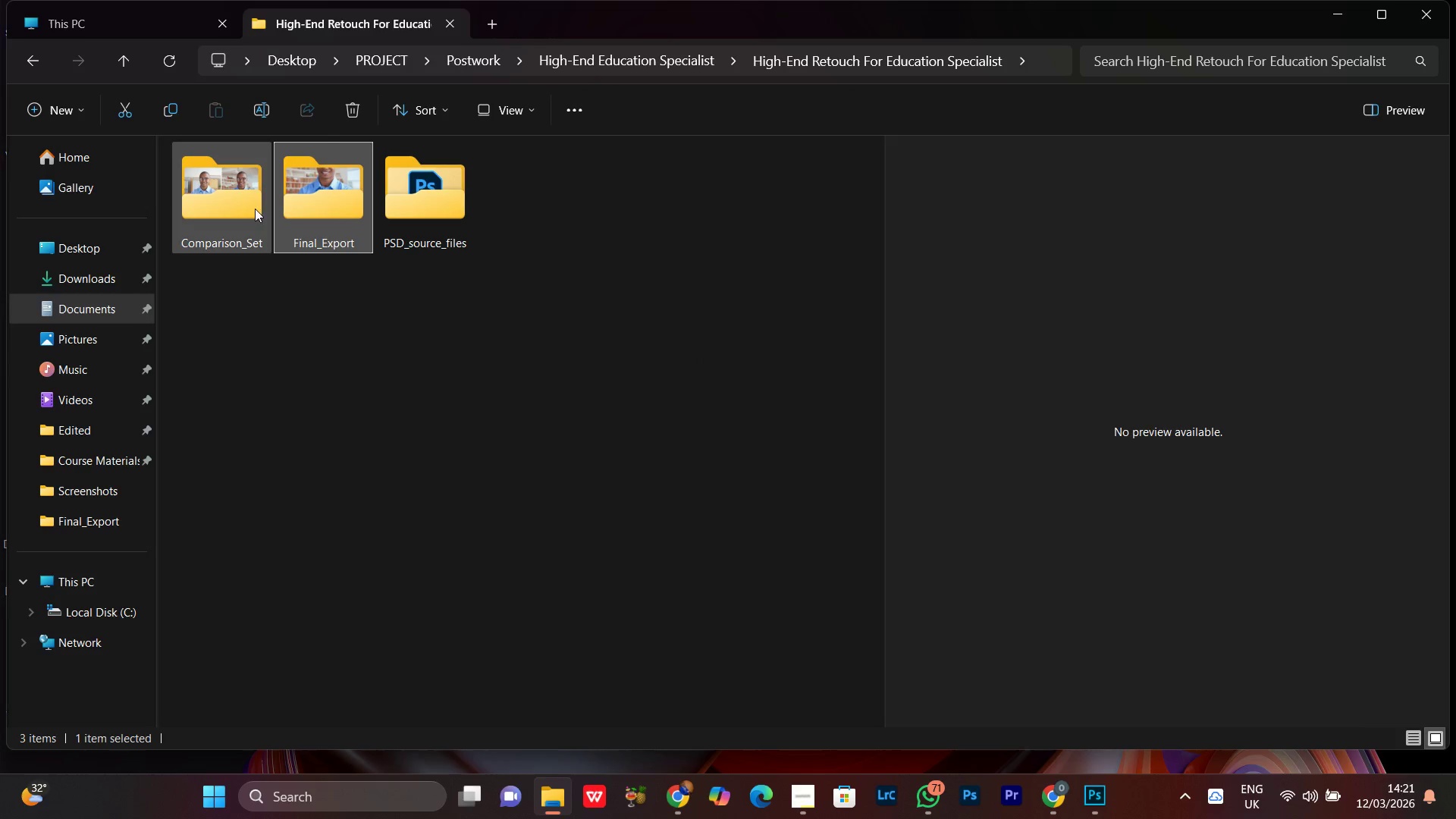 
double_click([237, 202])
 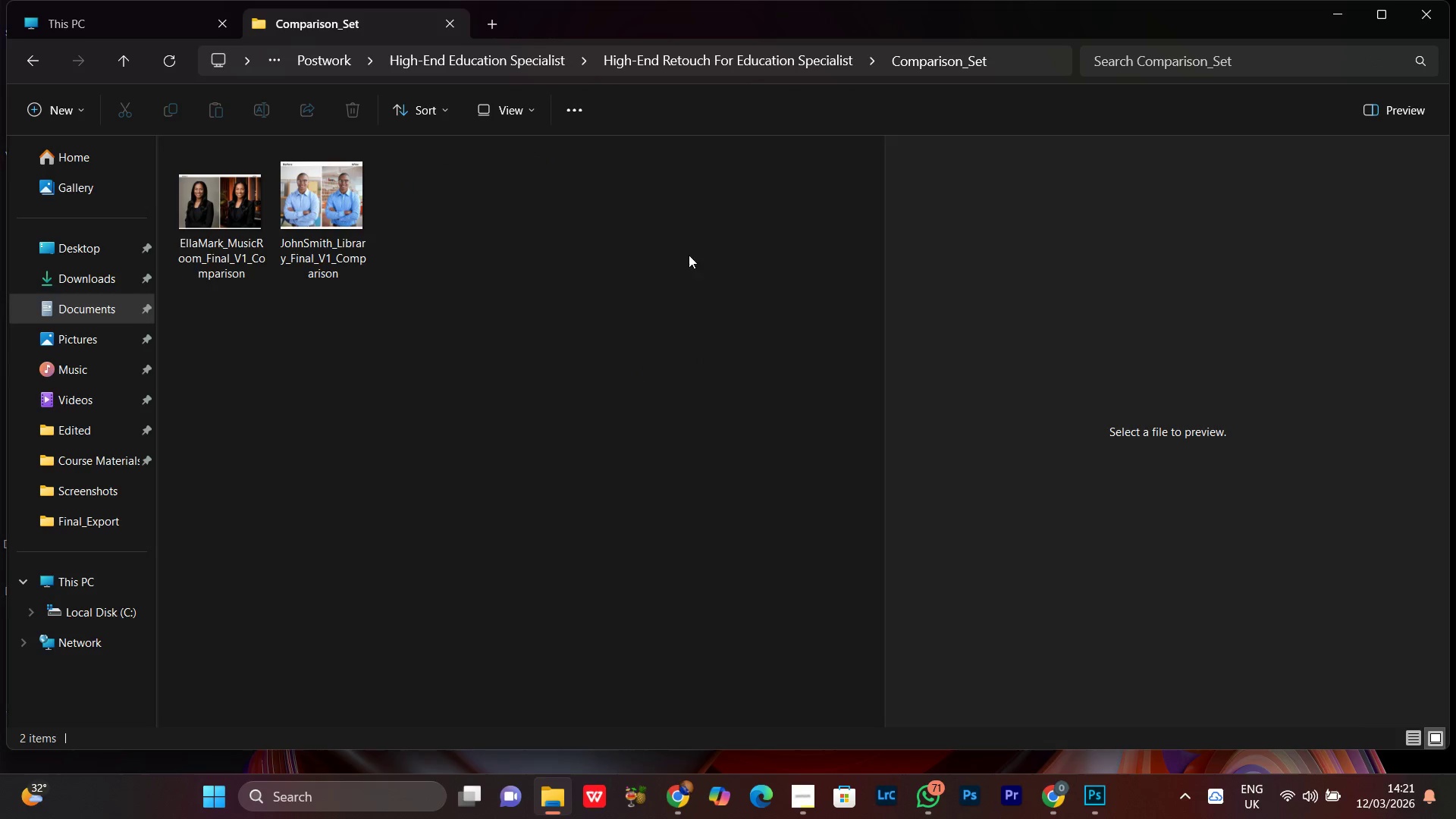 
left_click([748, 49])
 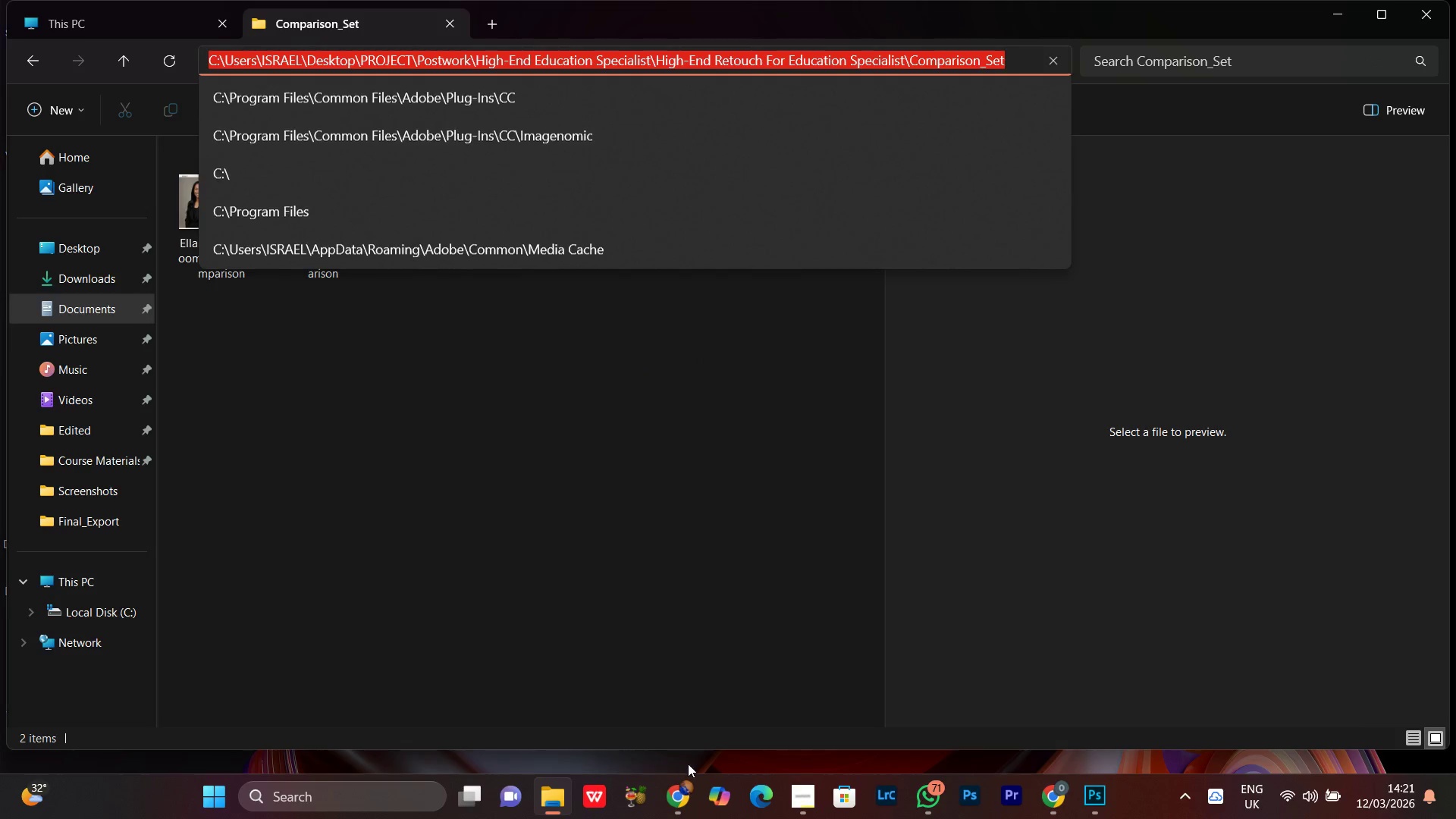 
left_click([651, 476])
 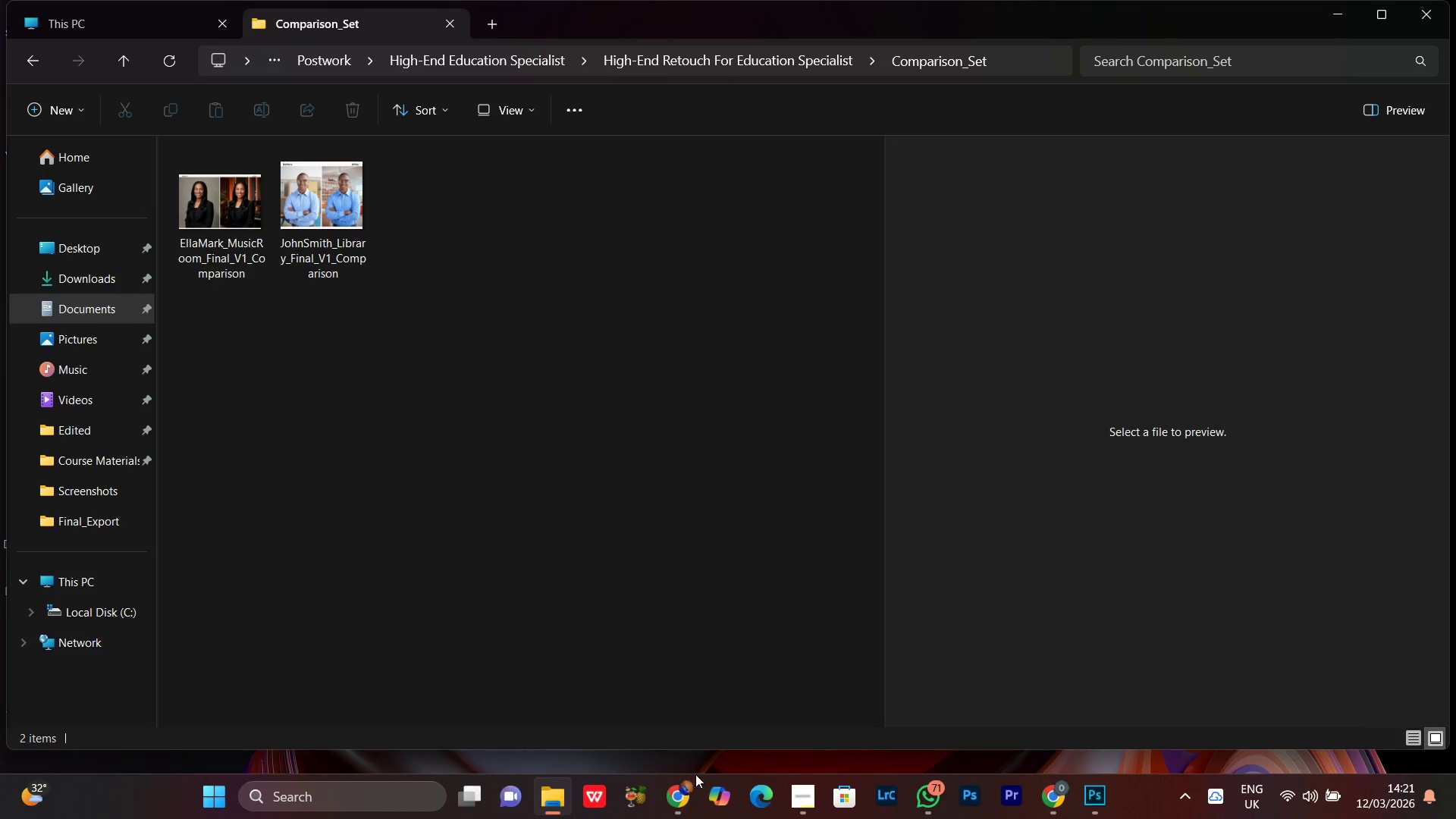 
left_click([696, 812])
 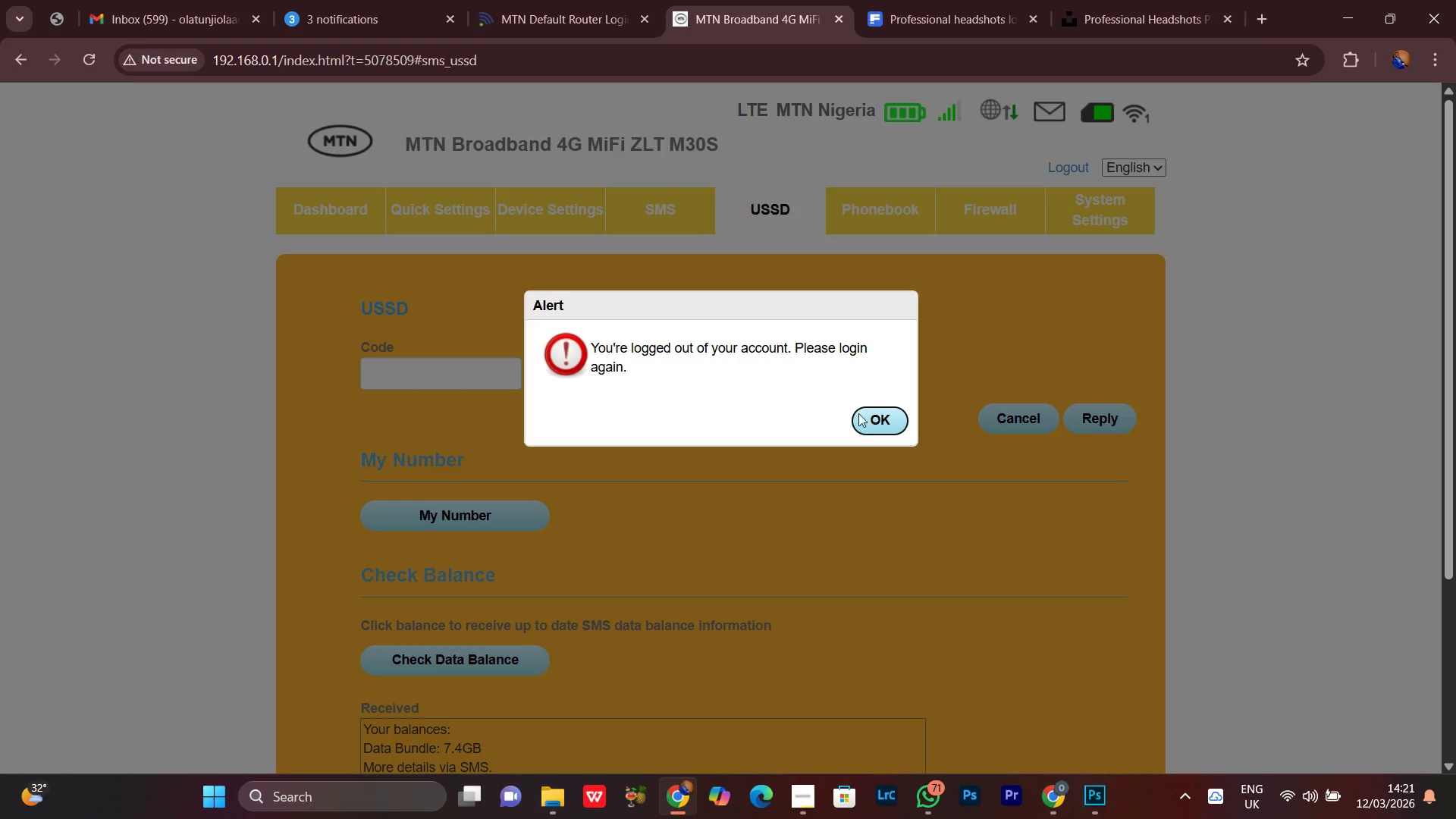 
left_click([896, 416])
 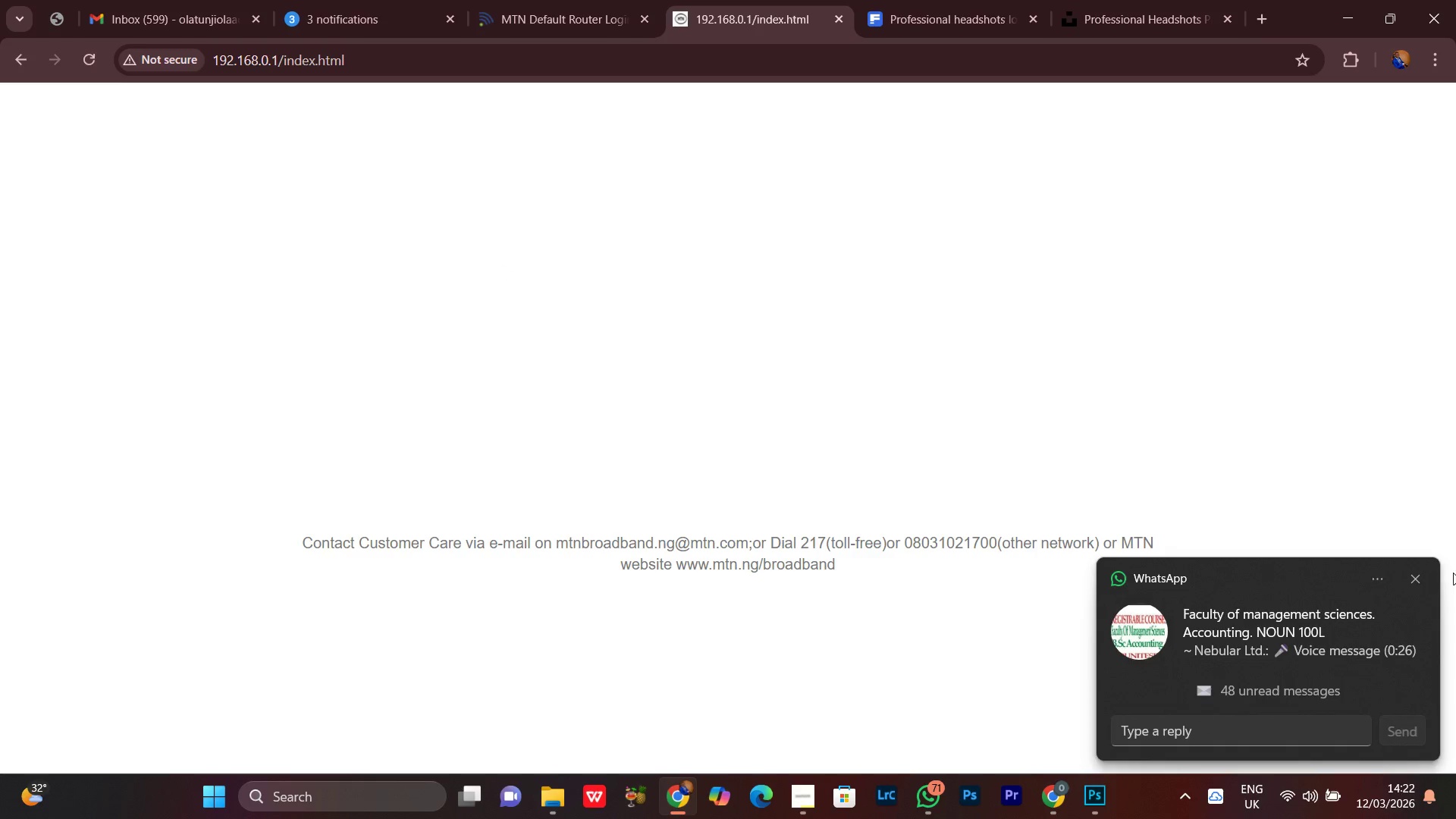 
left_click([1420, 580])
 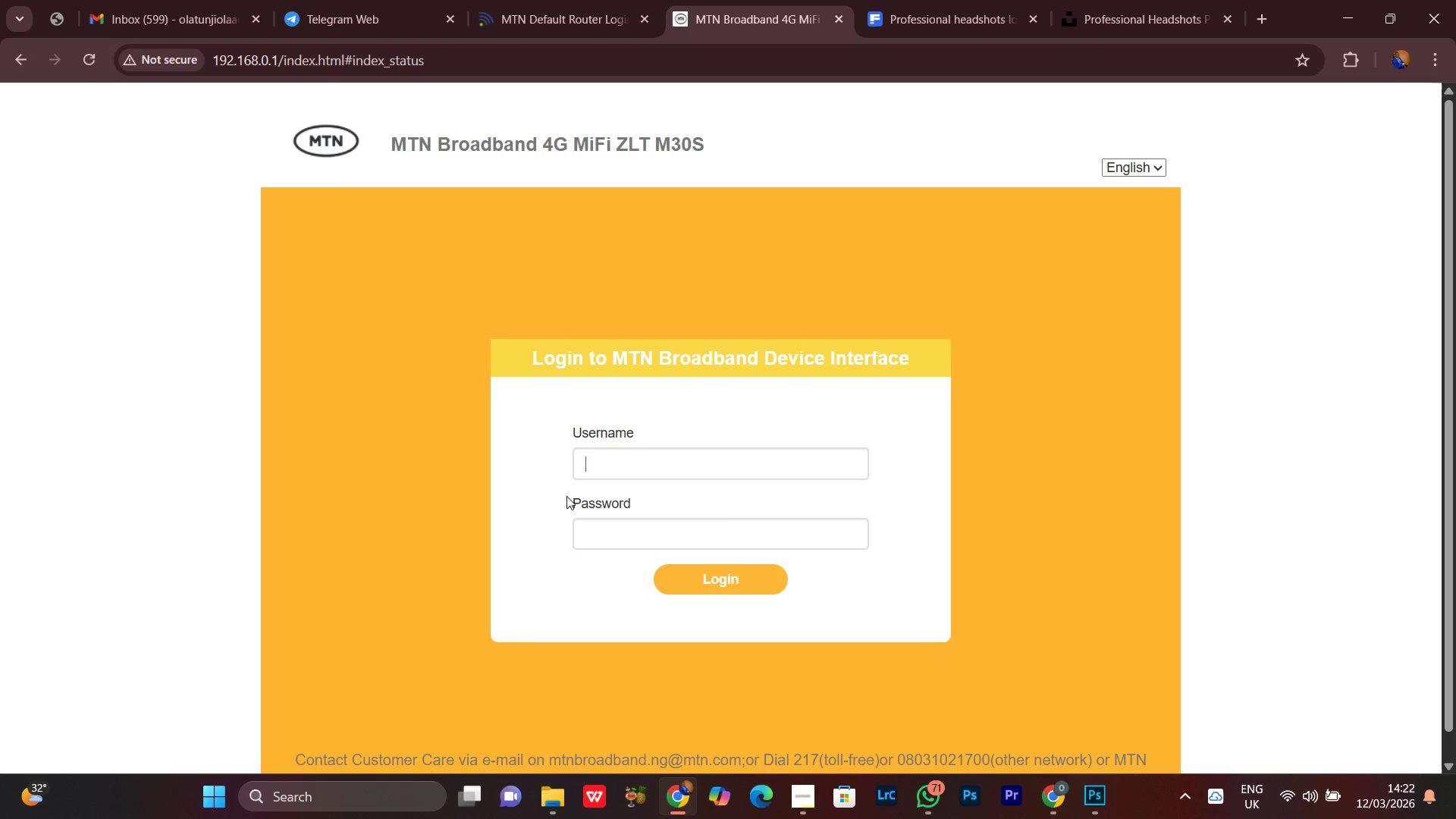 
double_click([601, 465])
 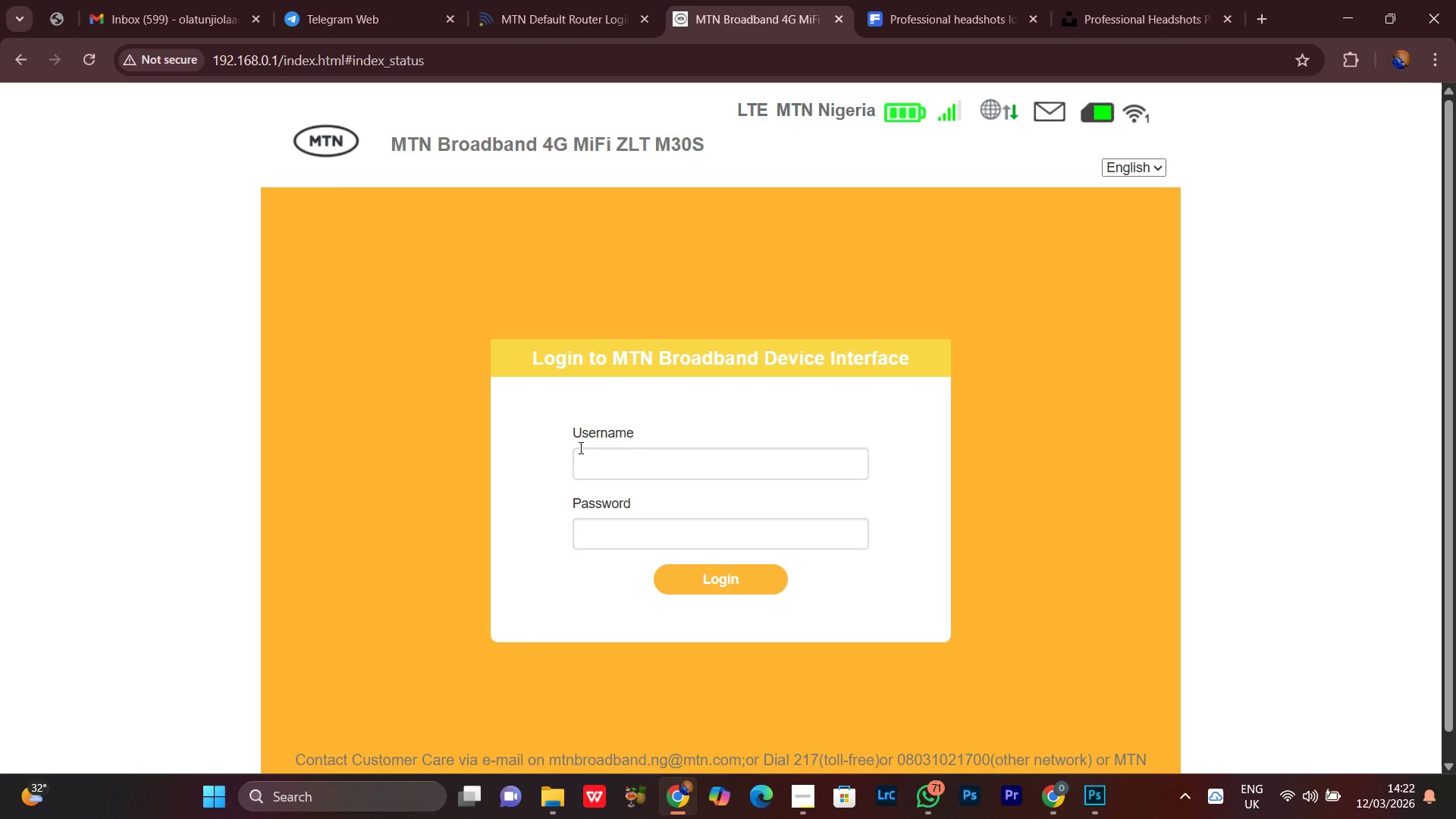 
type(AD)
 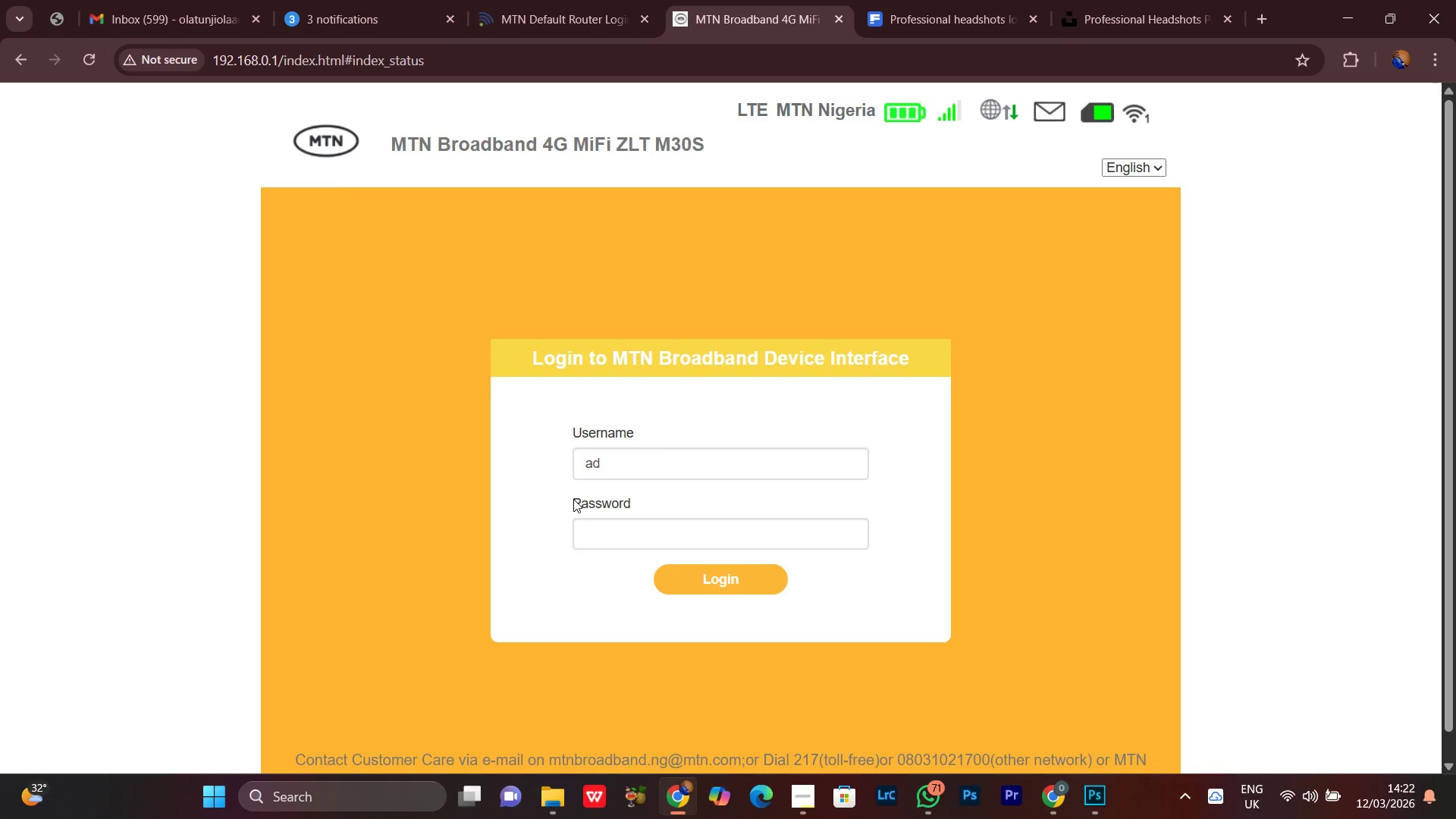 
type(MIN)
 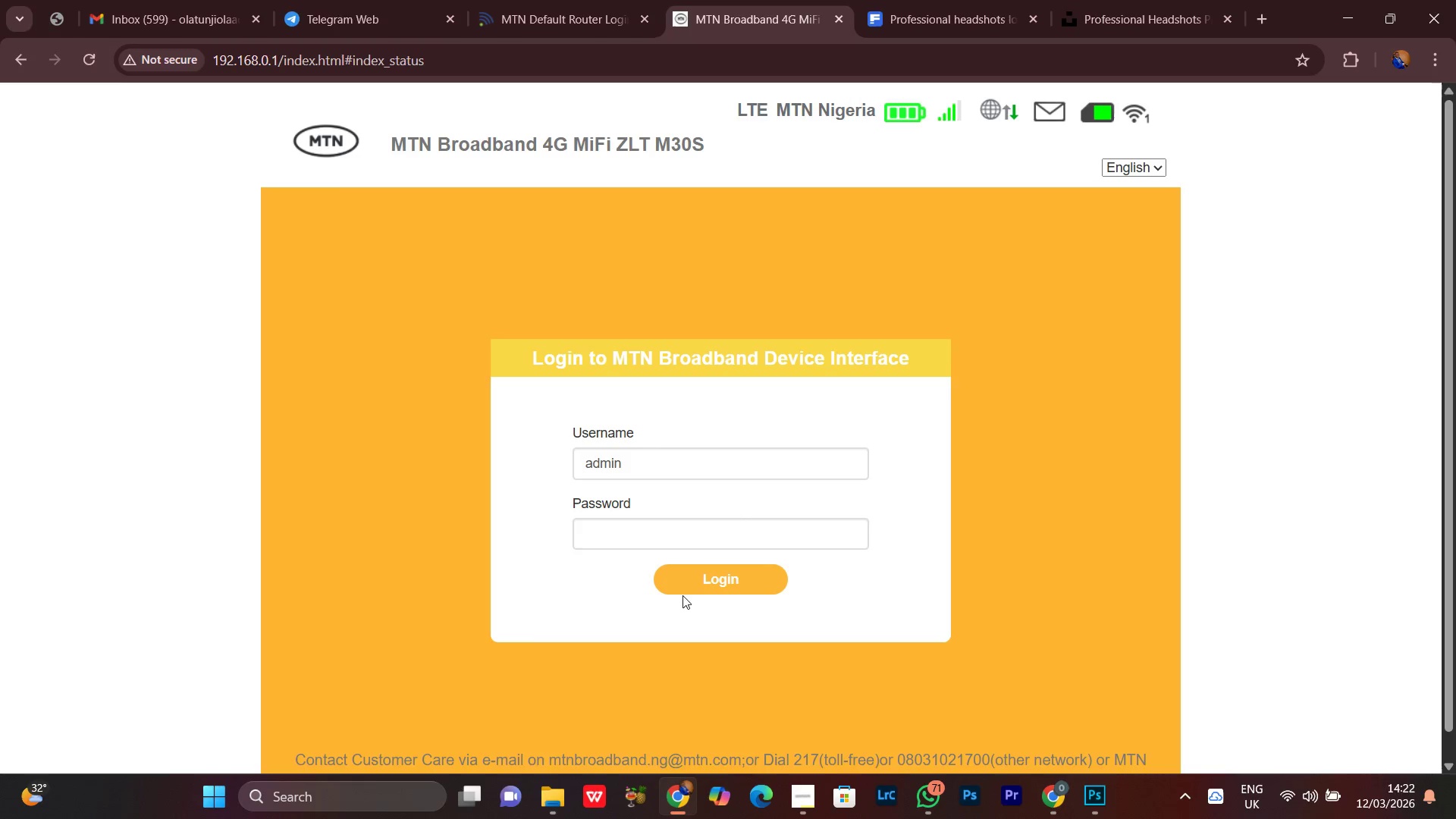 
left_click([611, 535])
 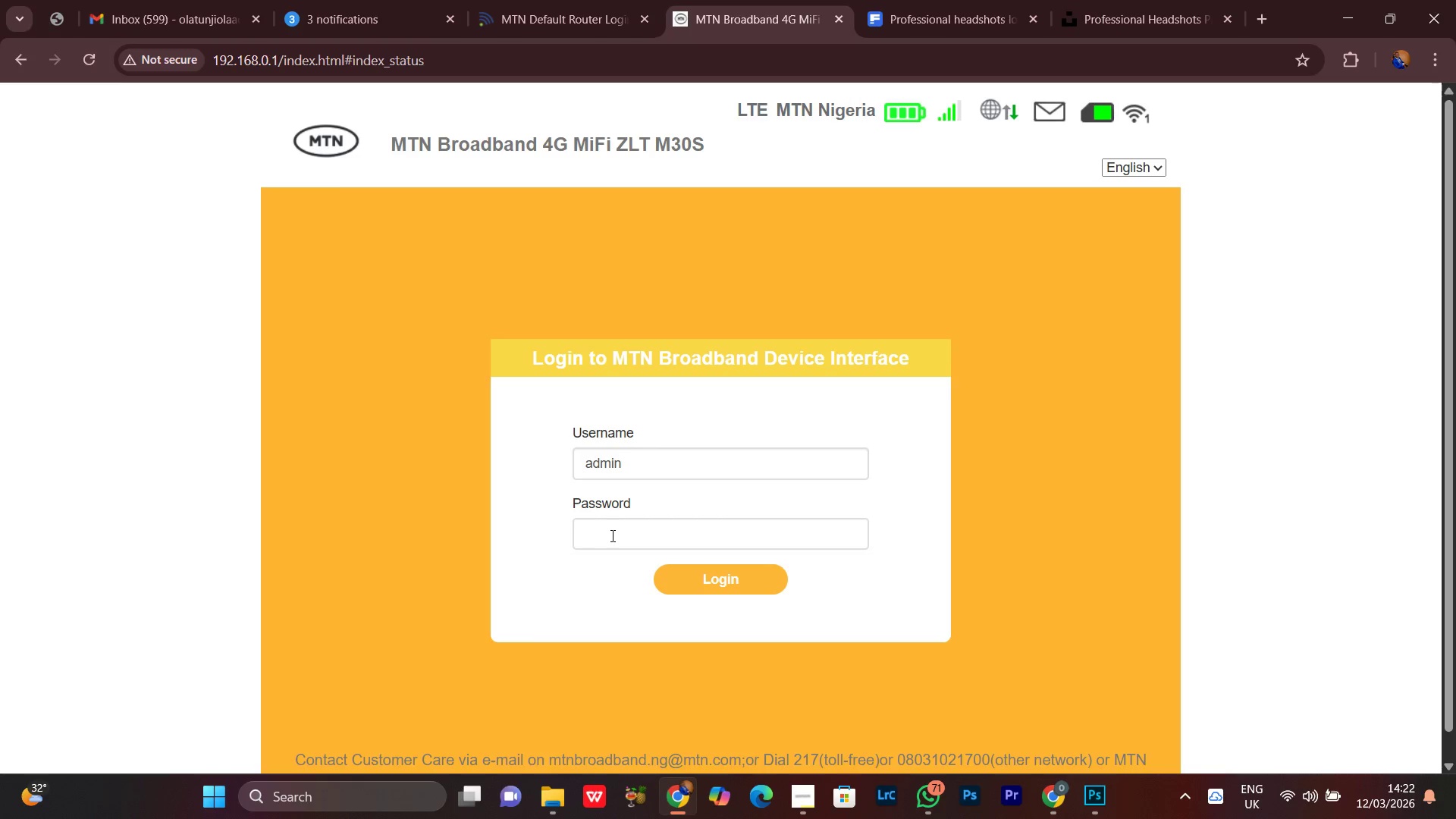 
type(ADMIN)
 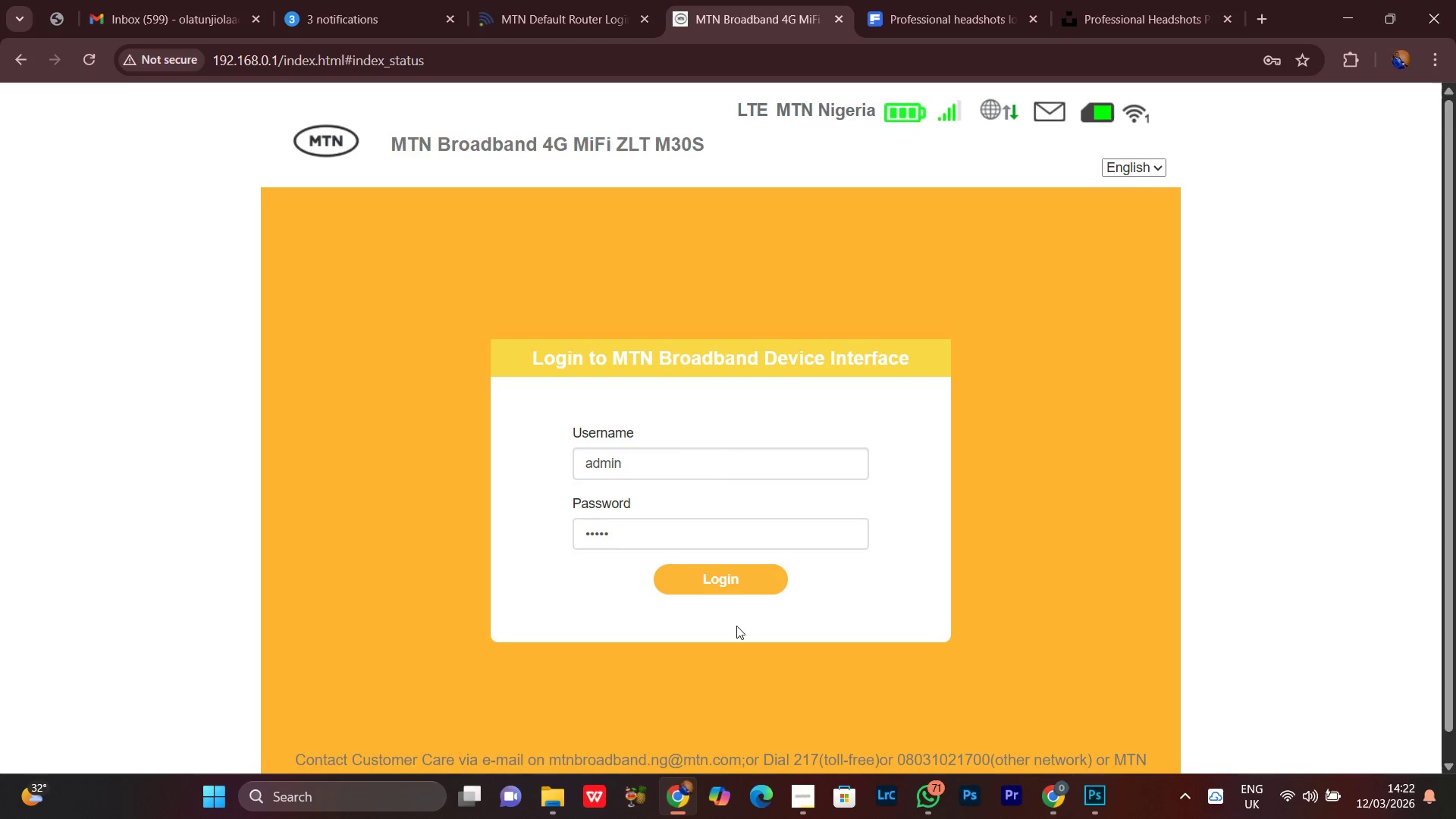 
left_click([731, 573])
 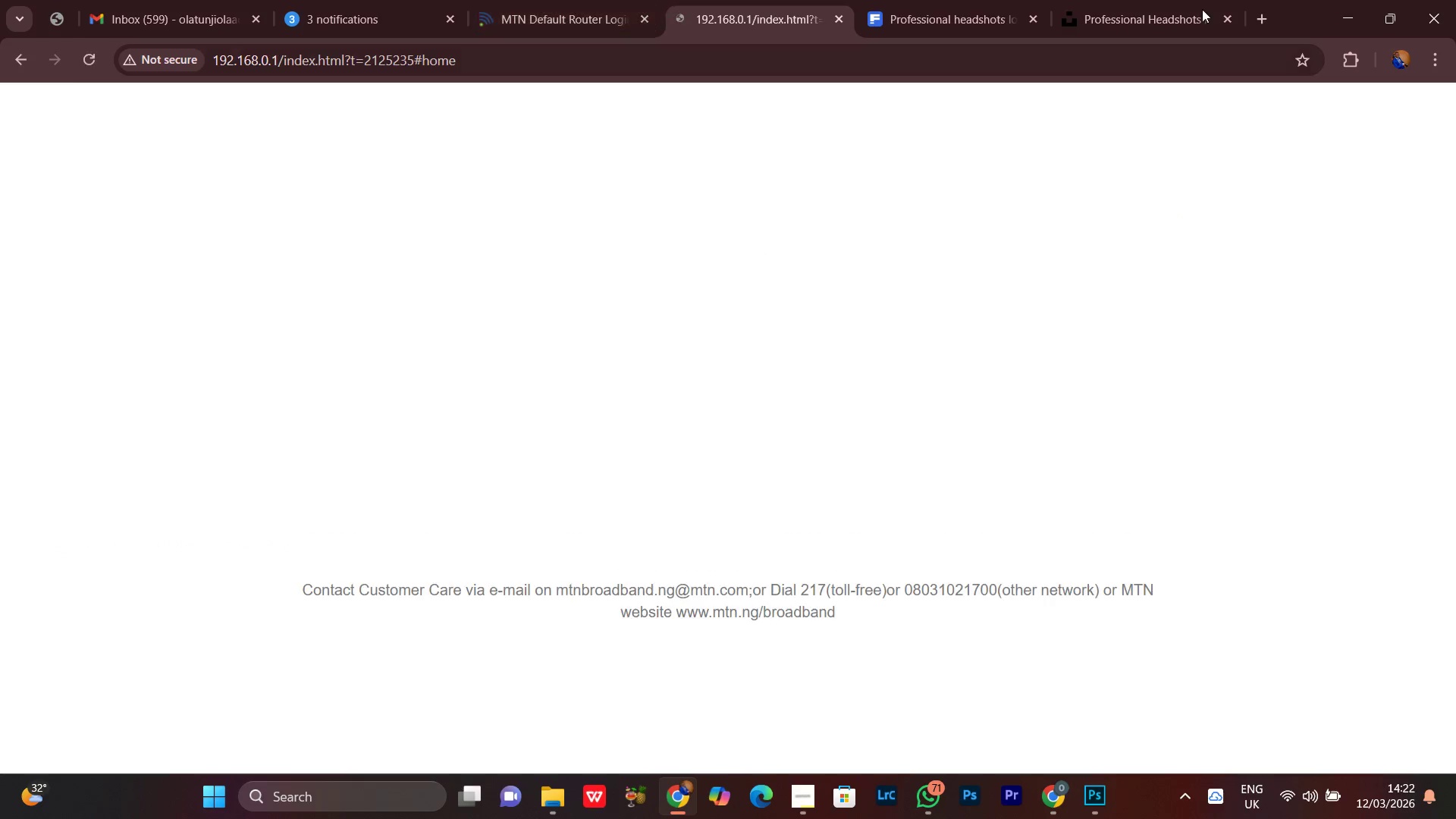 
left_click([1352, 5])
 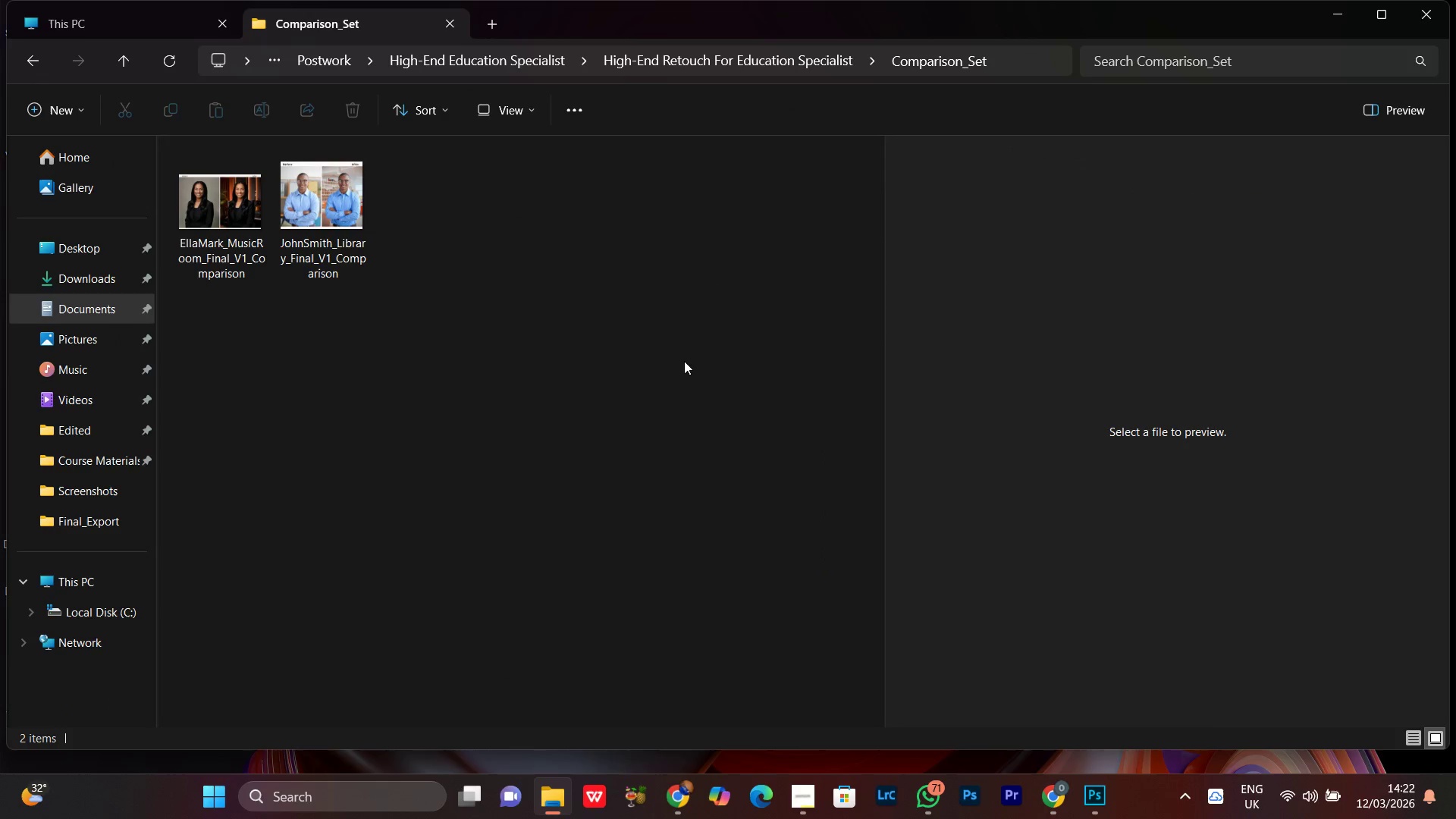 
left_click([479, 298])
 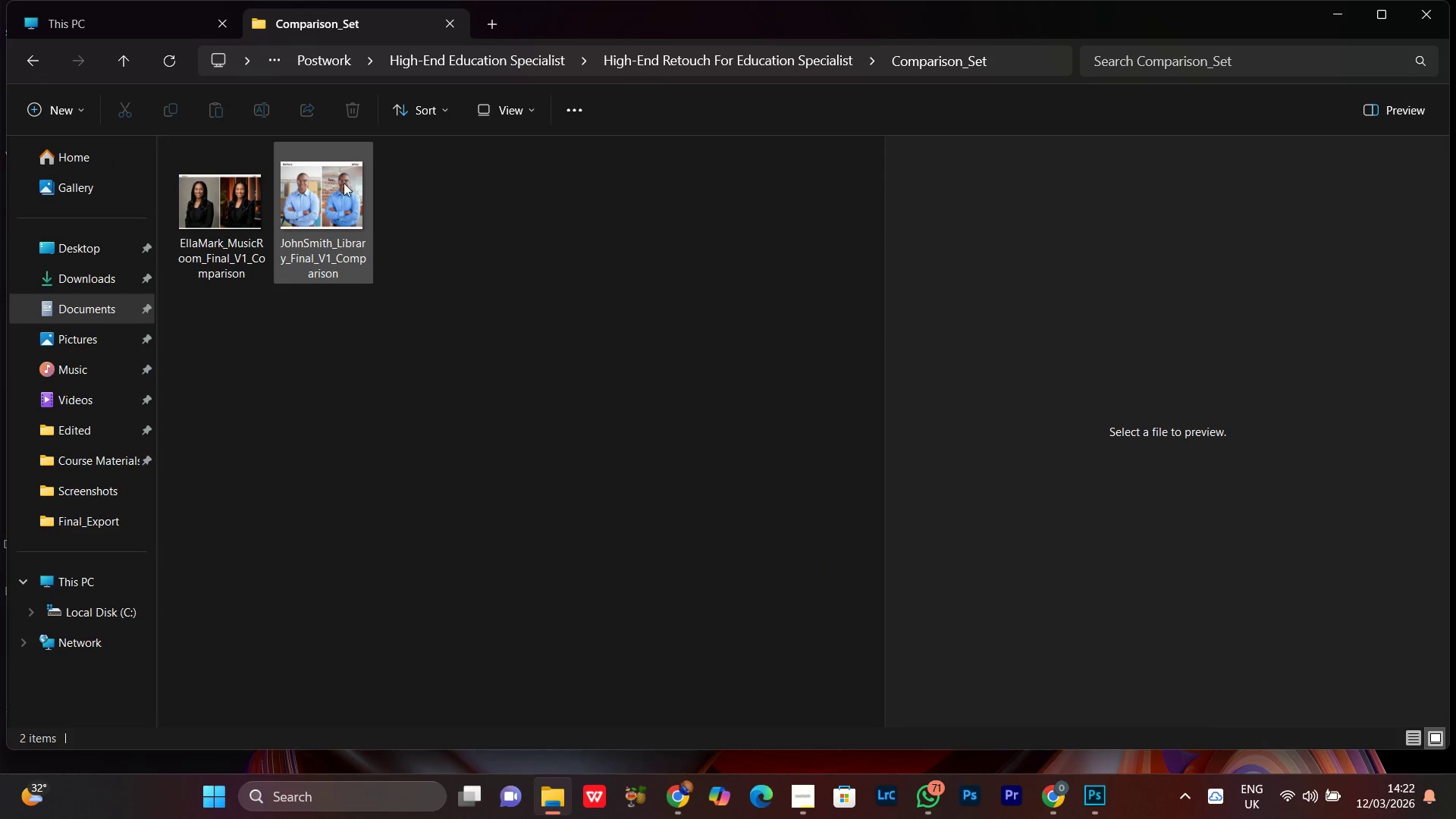 
left_click([344, 183])
 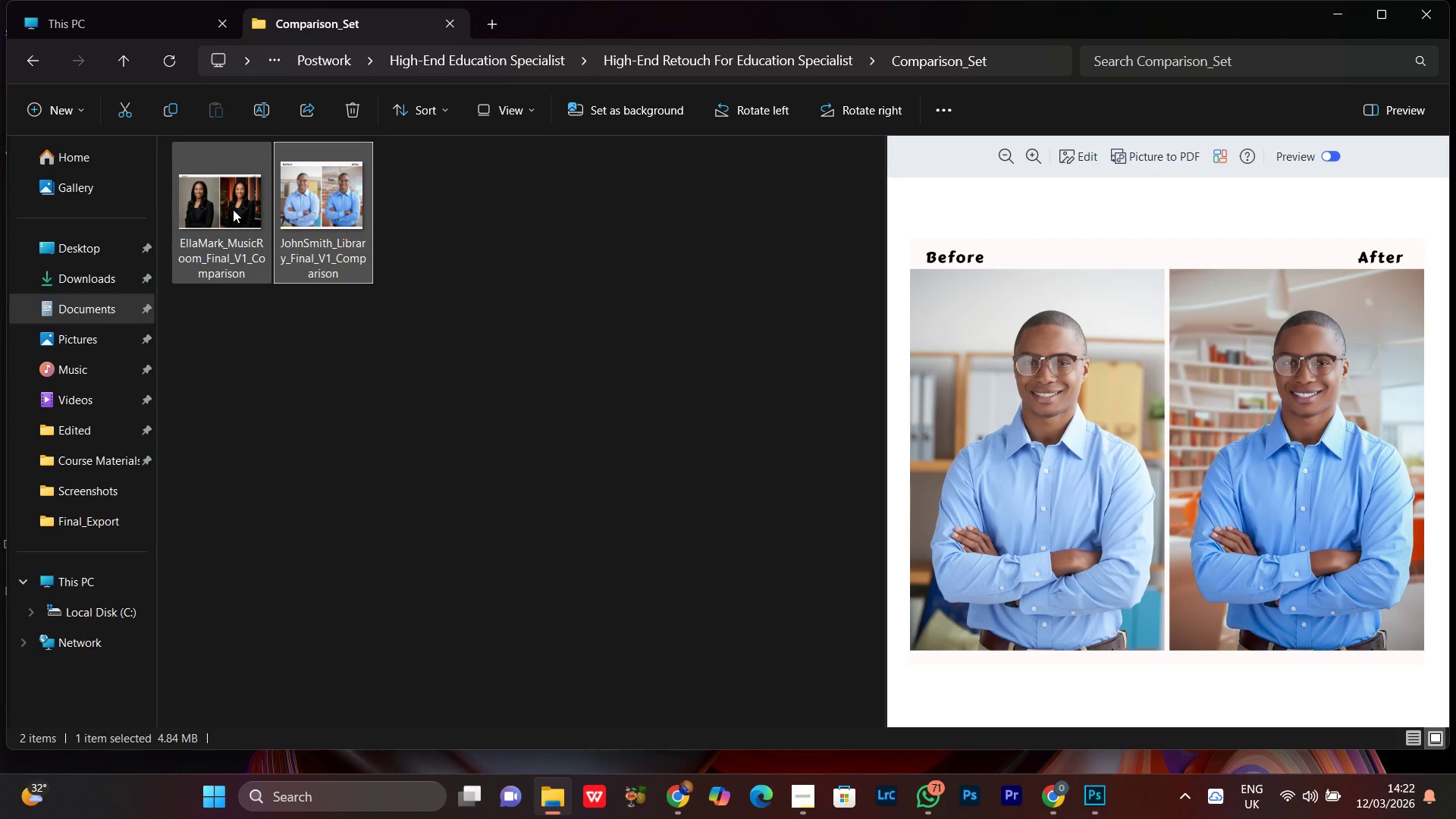 
left_click([233, 209])
 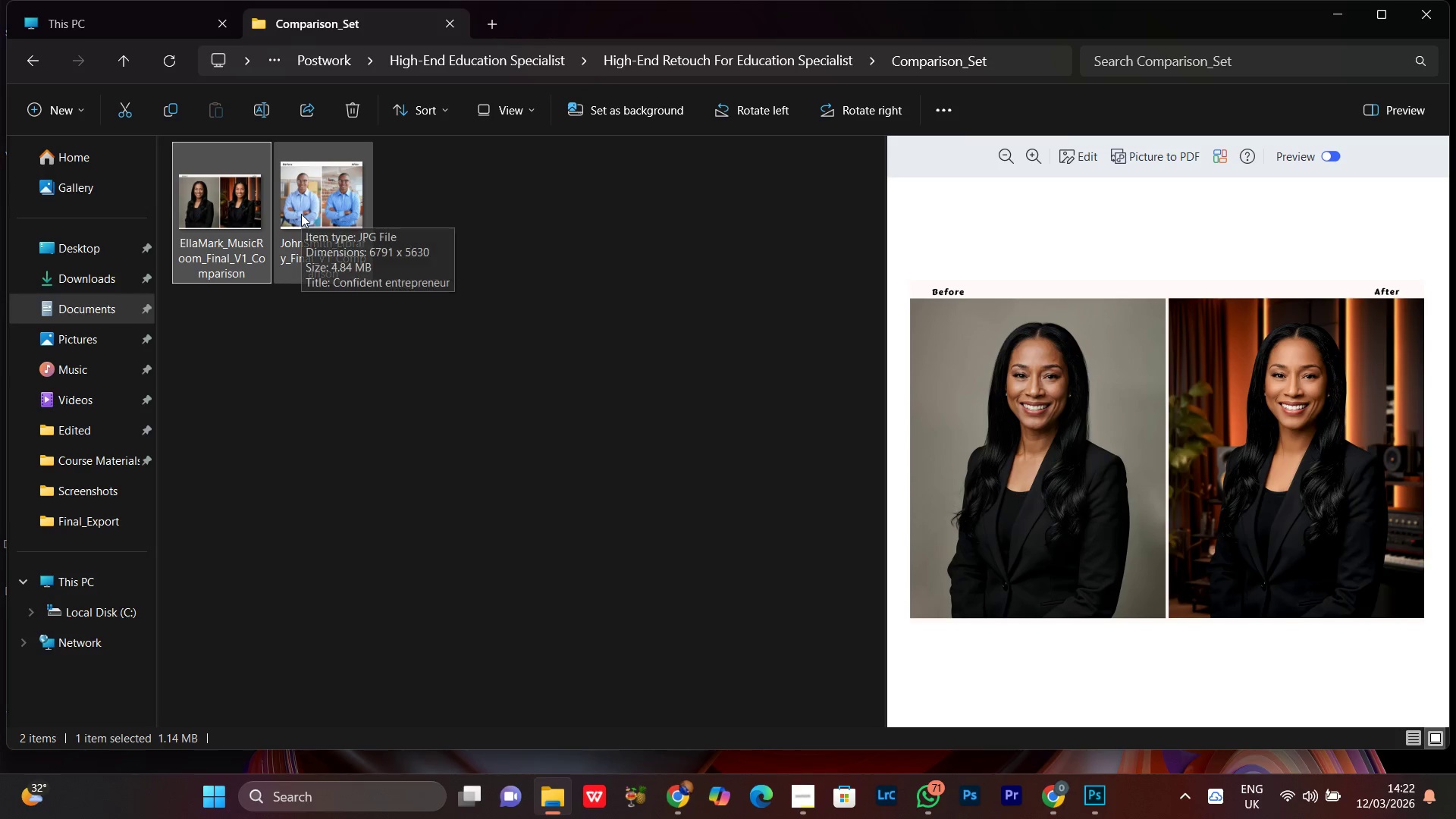 
left_click([301, 214])
 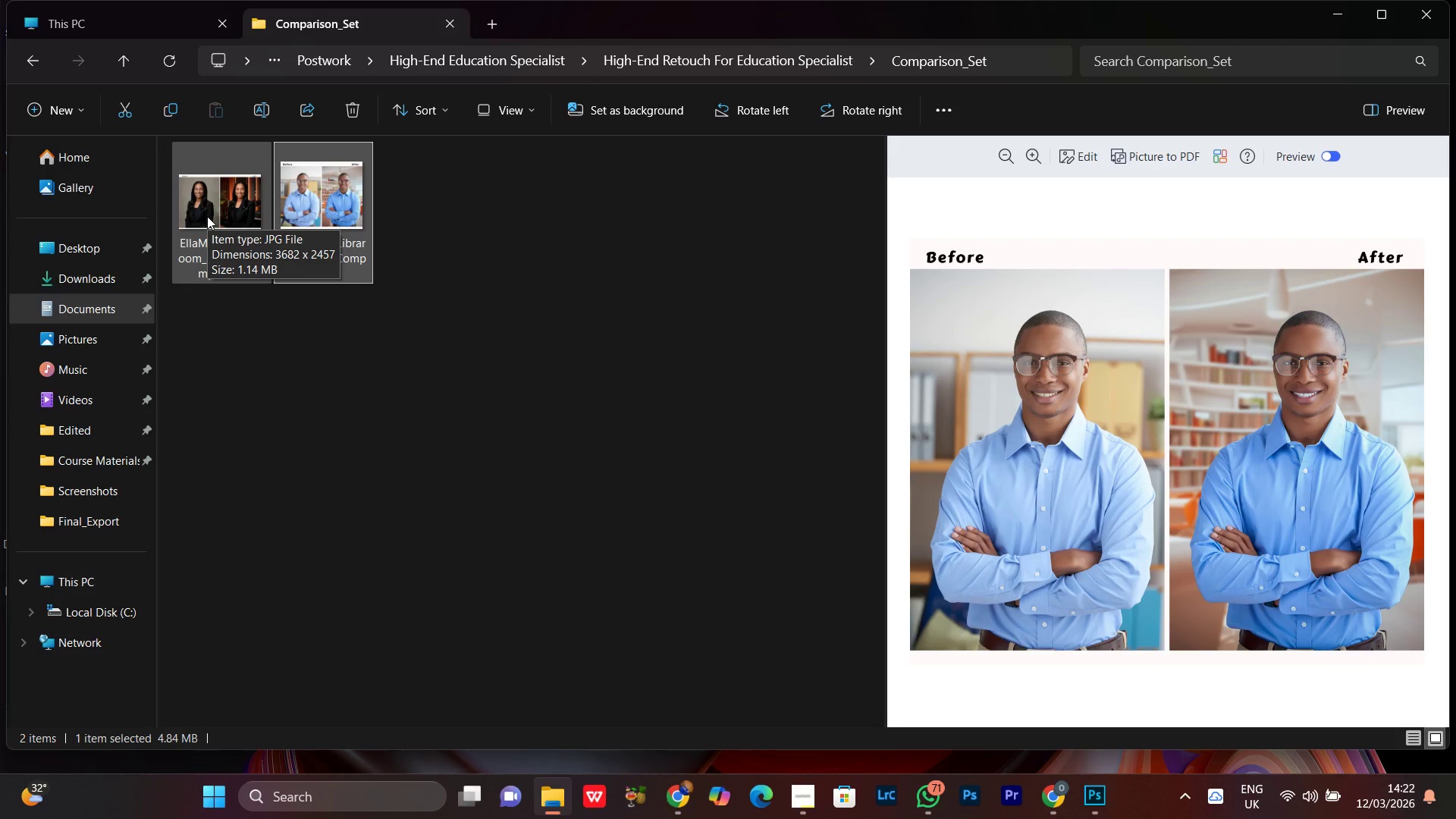 
left_click([207, 216])
 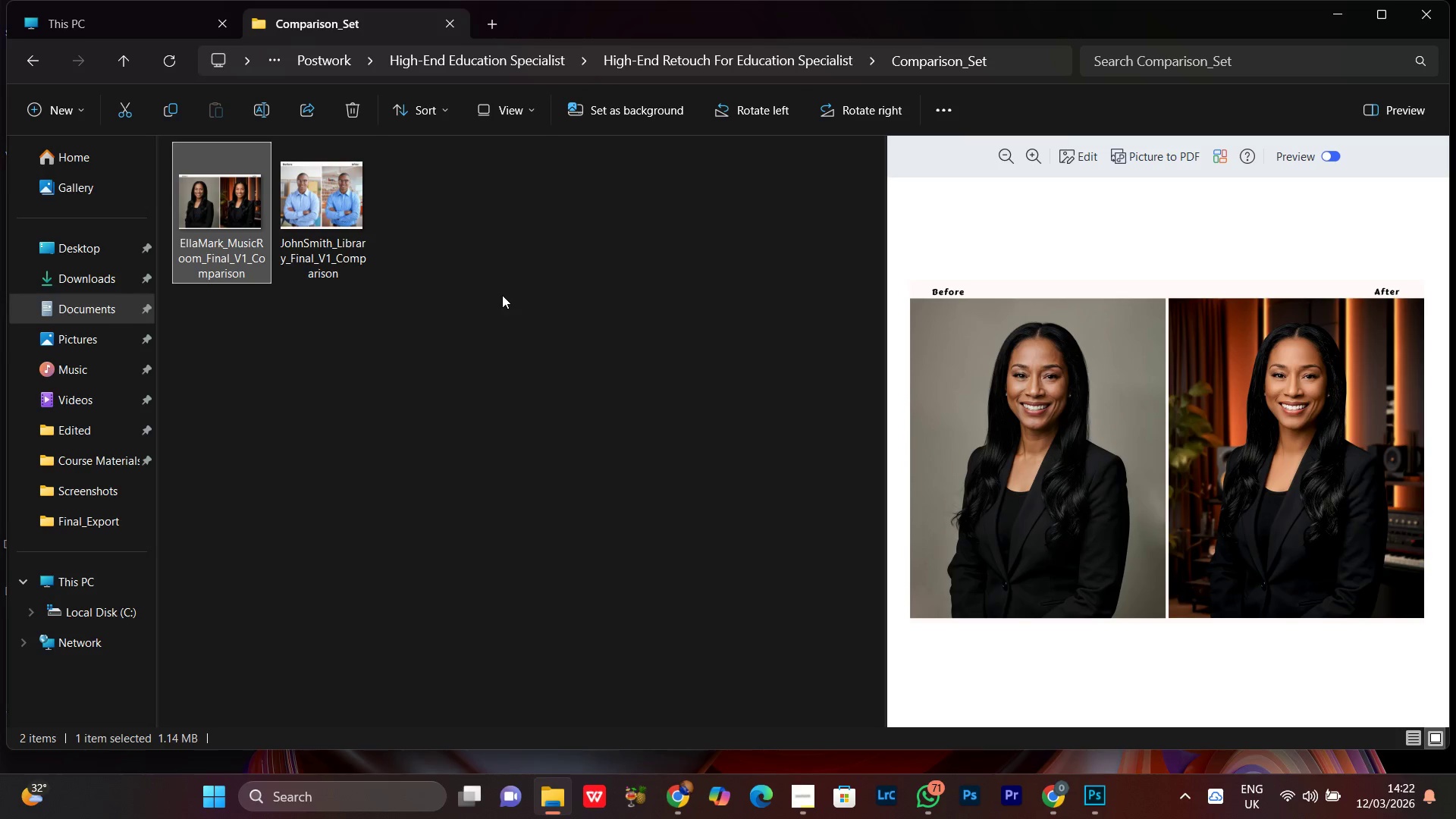 
left_click([341, 196])
 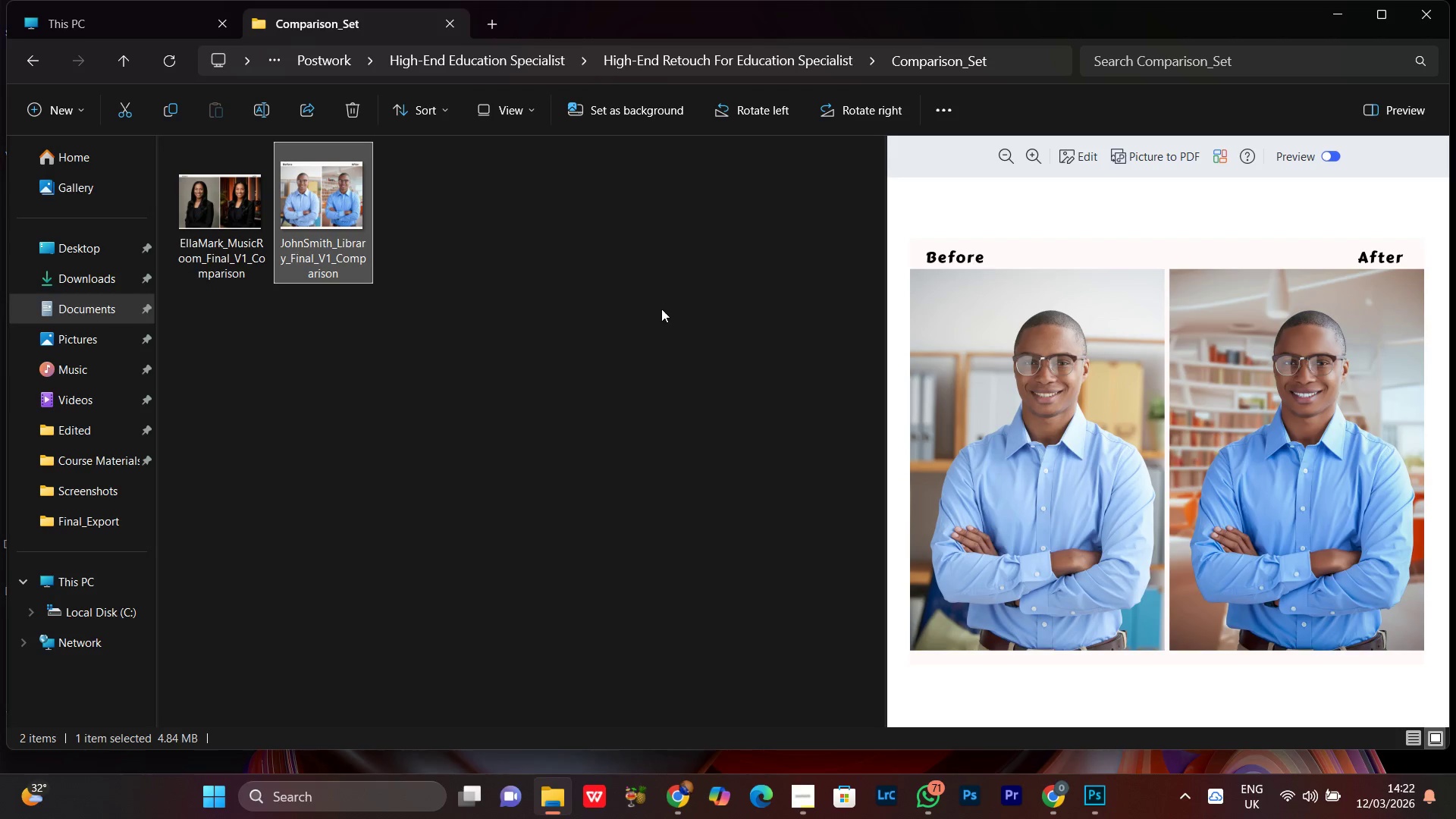 
left_click([672, 309])
 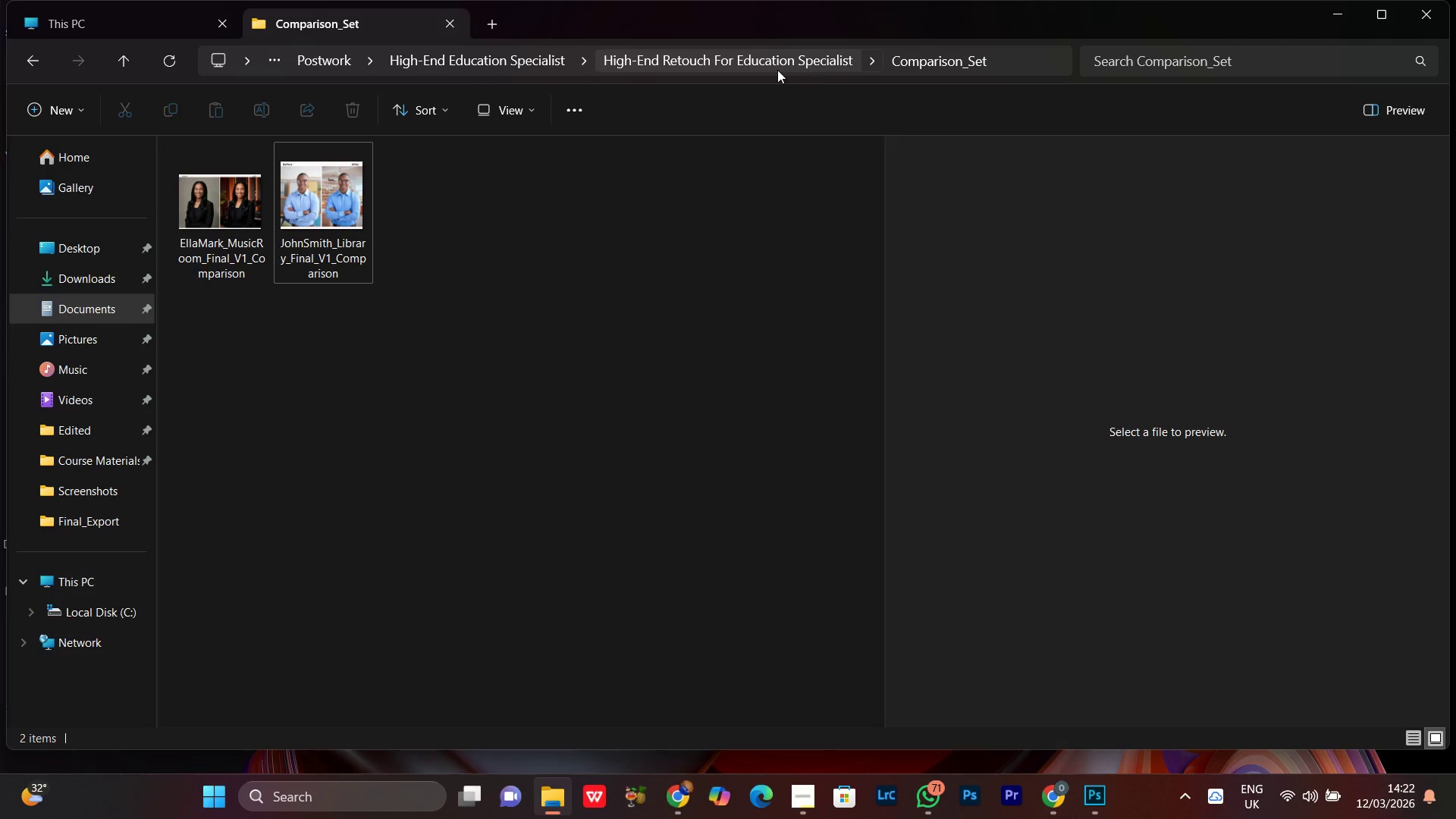 
left_click([776, 58])
 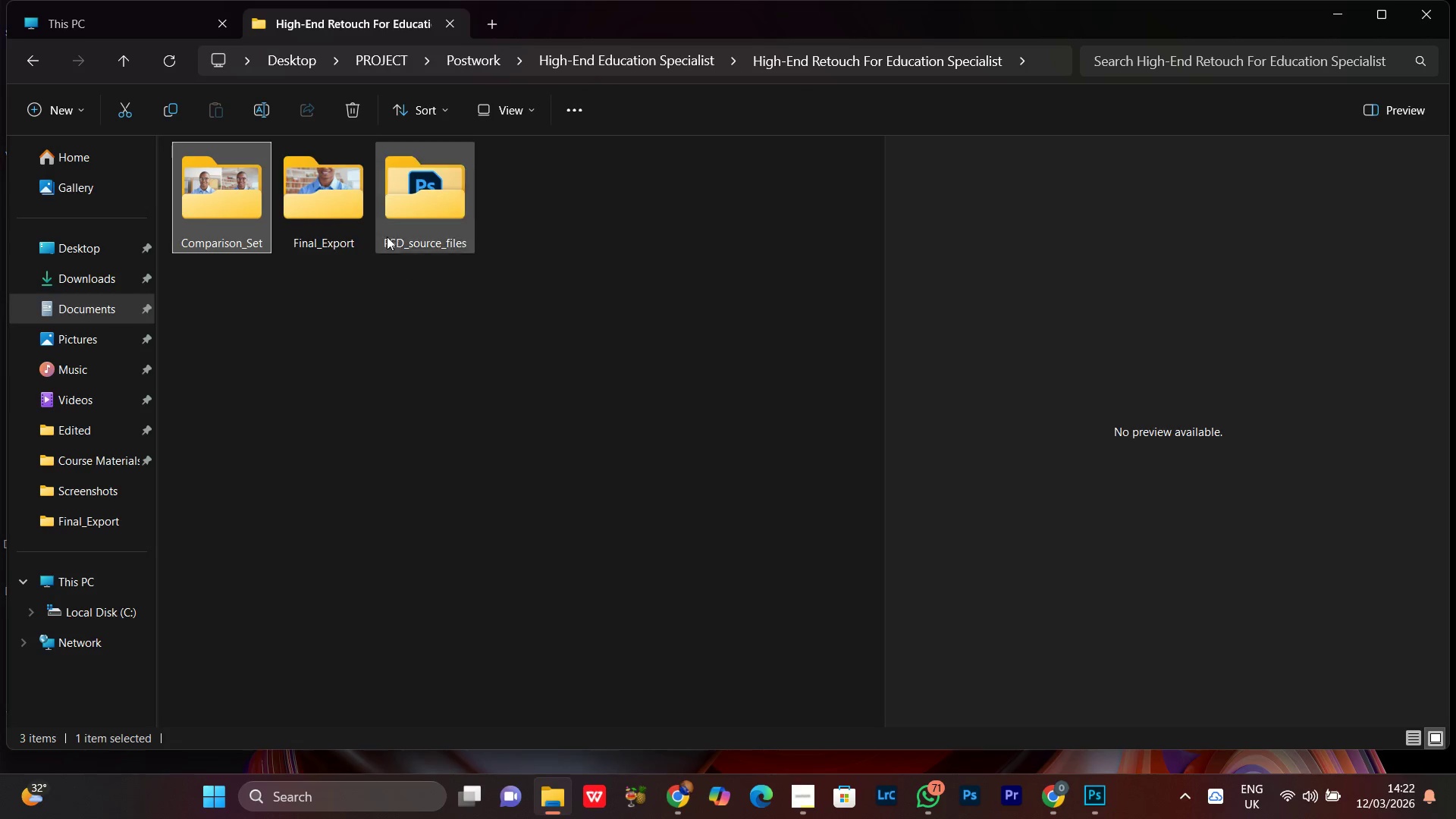 
left_click([319, 175])
 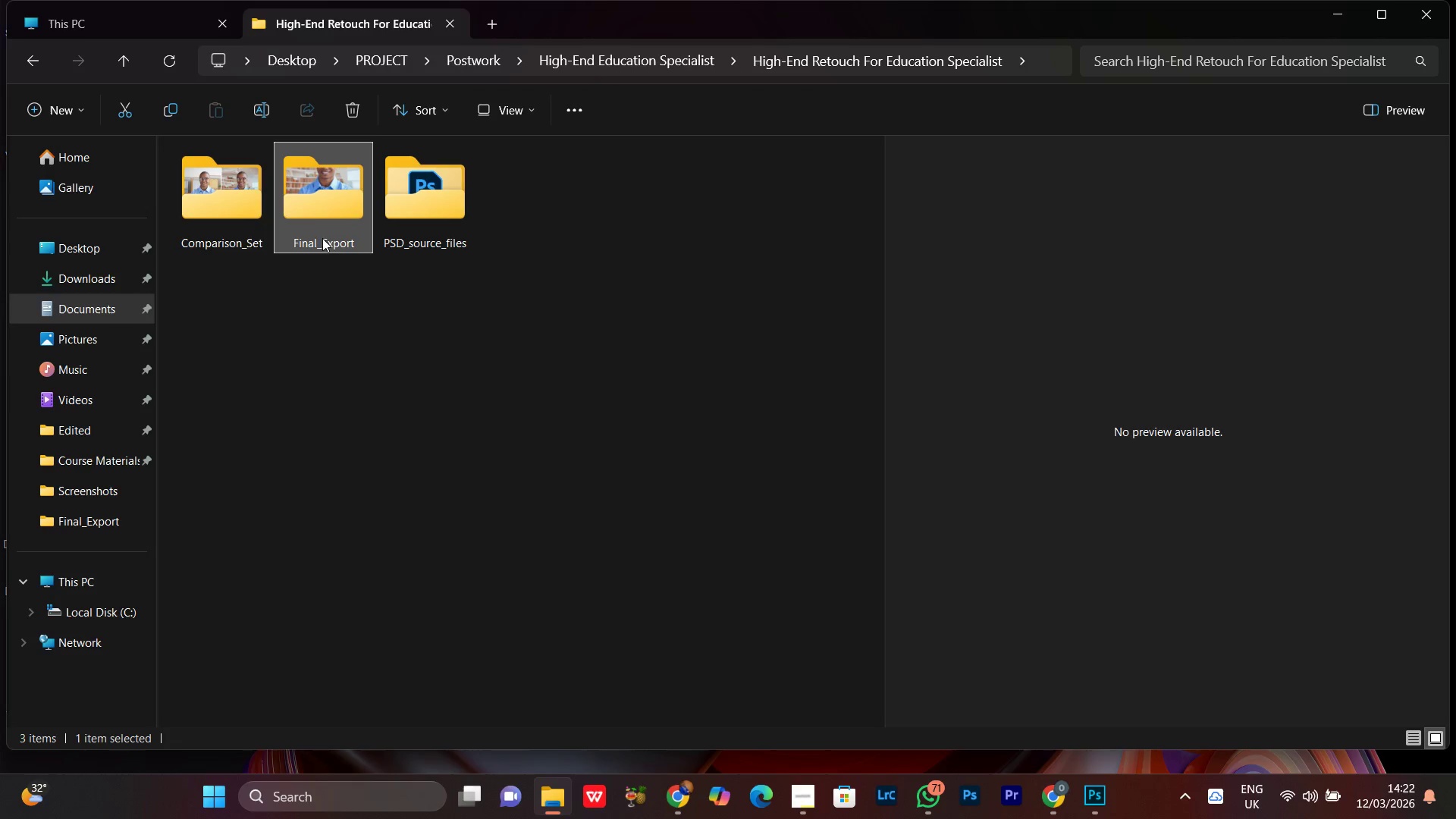 
double_click([315, 202])
 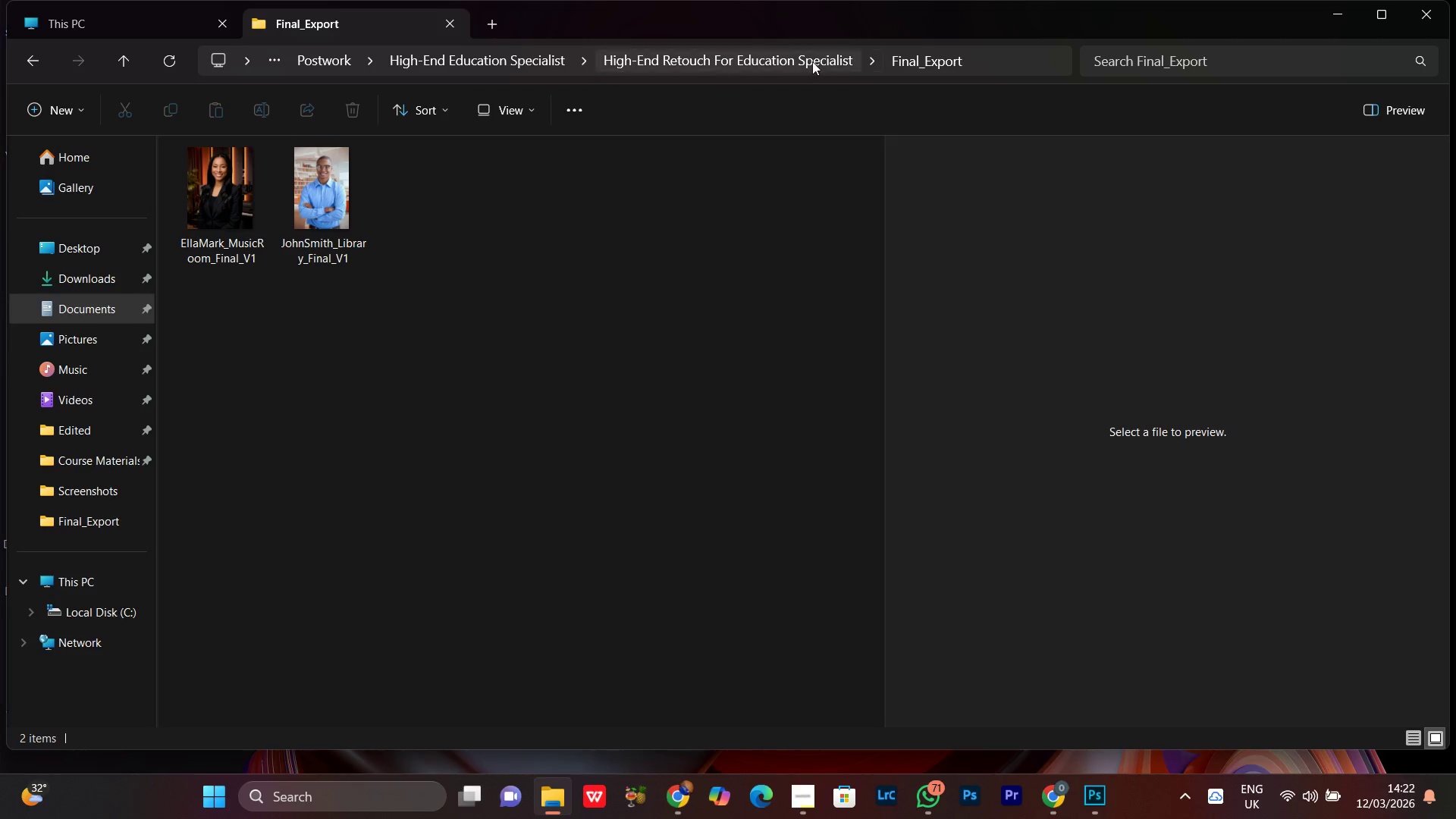 
left_click([786, 61])
 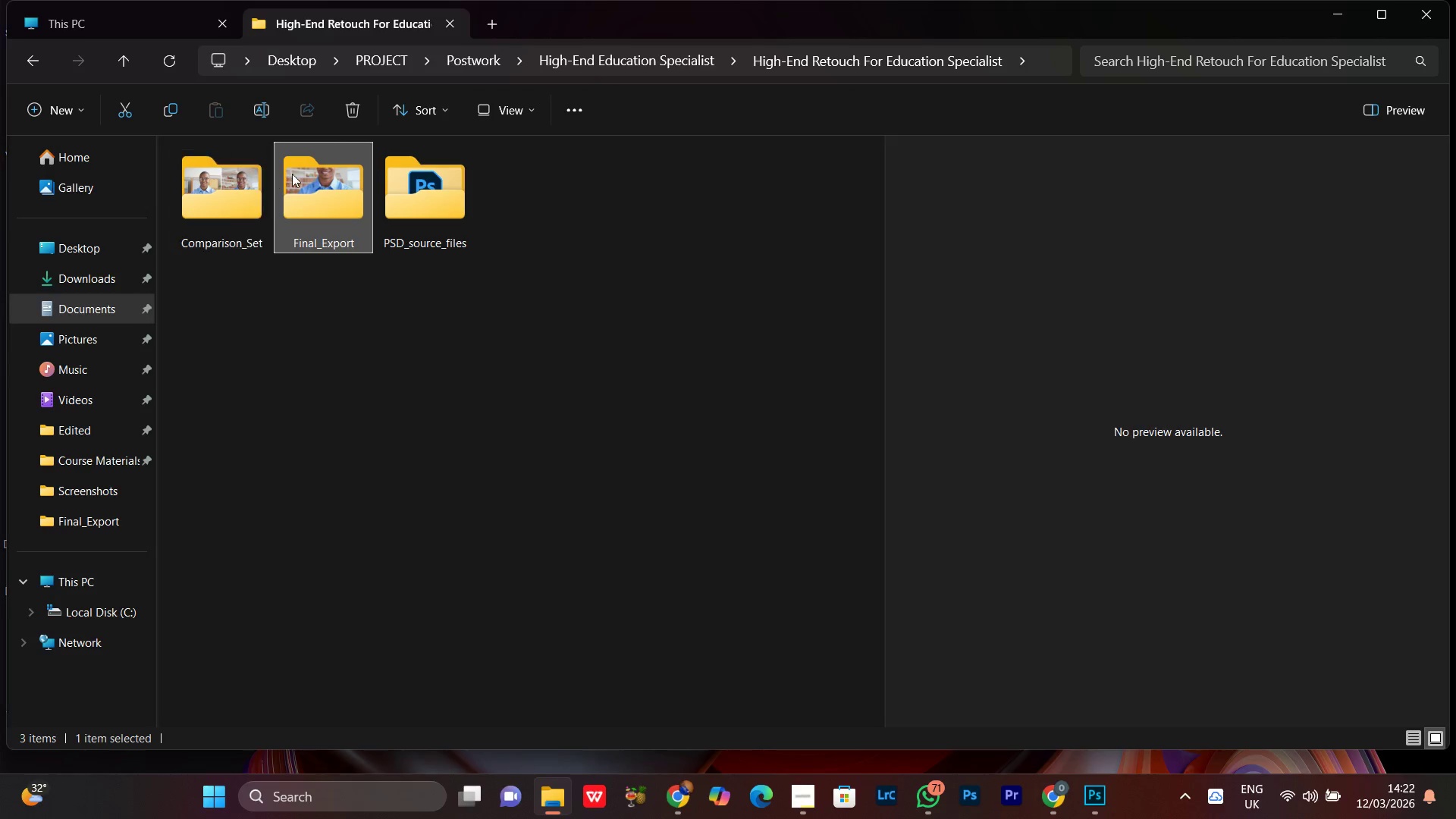 
double_click([292, 174])
 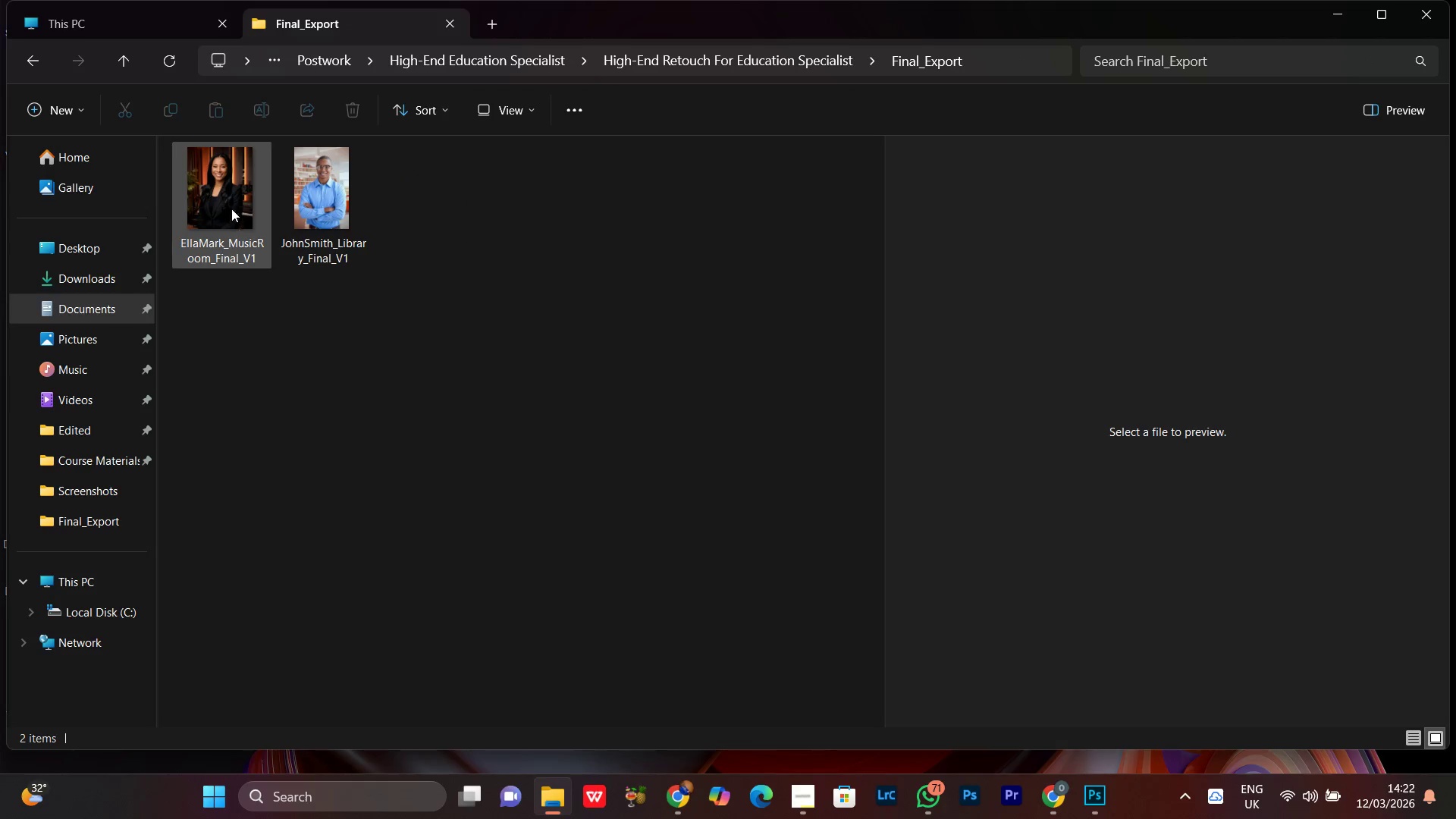 
left_click([230, 205])
 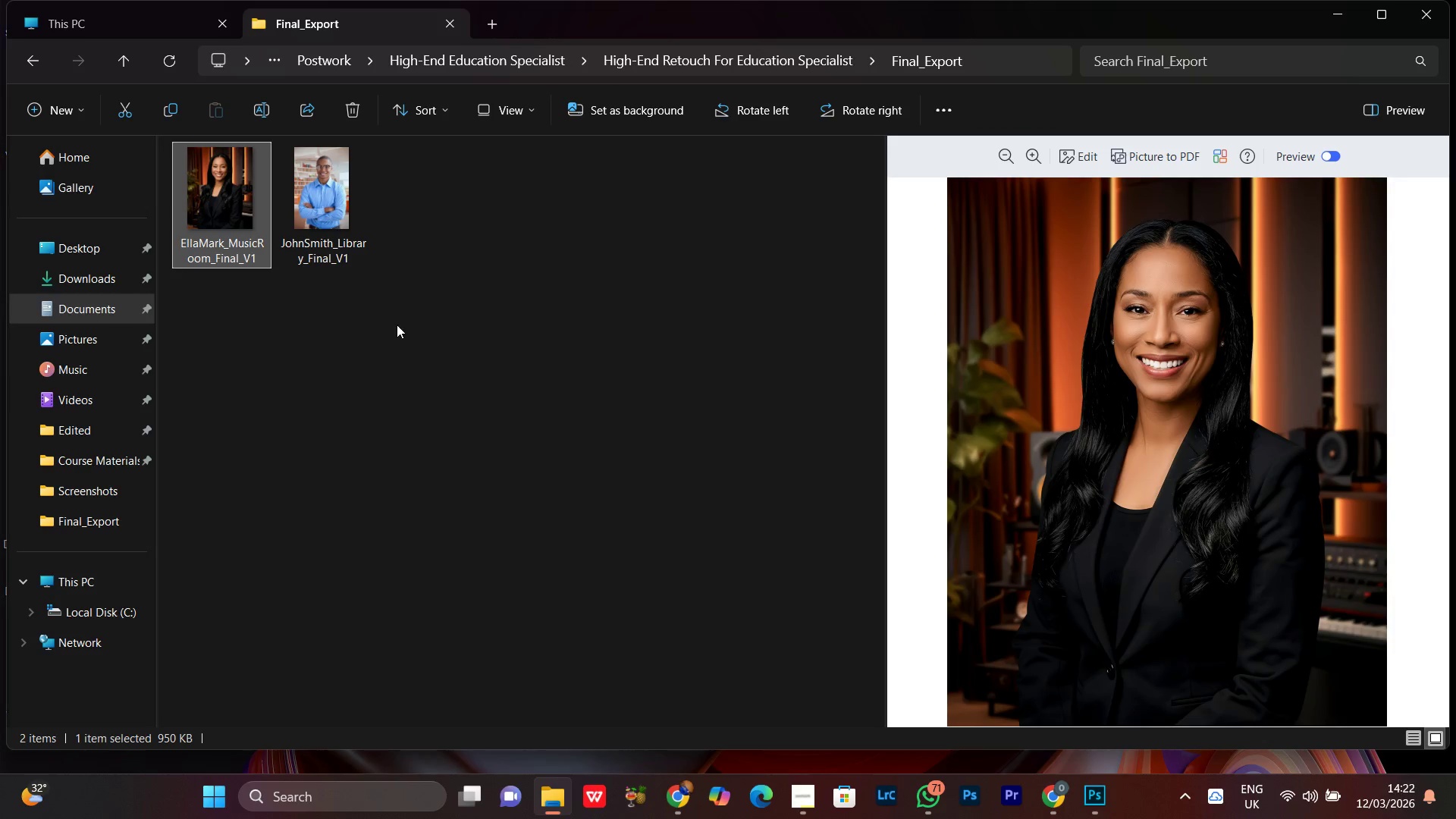 
left_click([331, 192])
 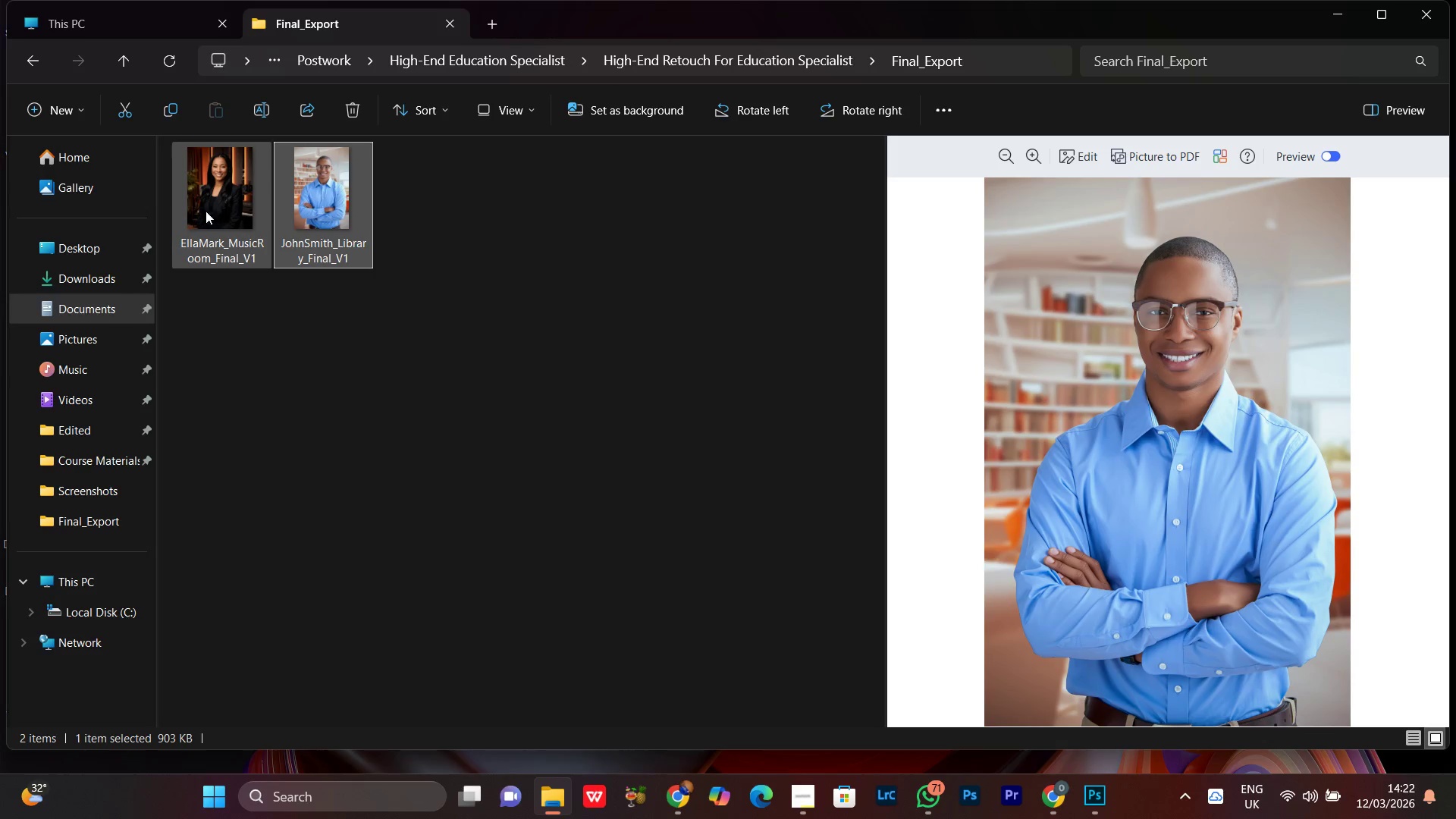 
left_click([211, 195])
 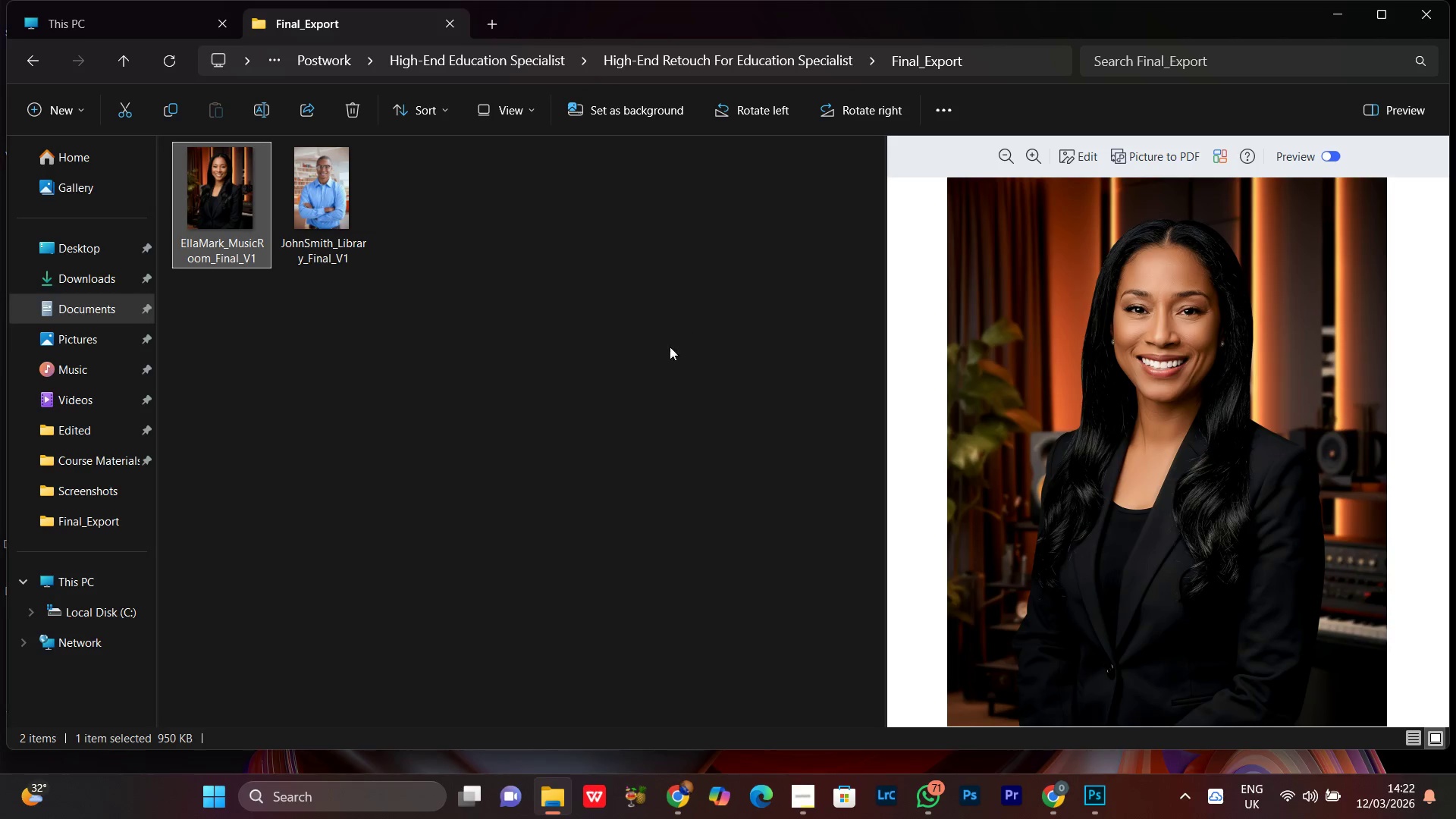 
left_click([667, 356])
 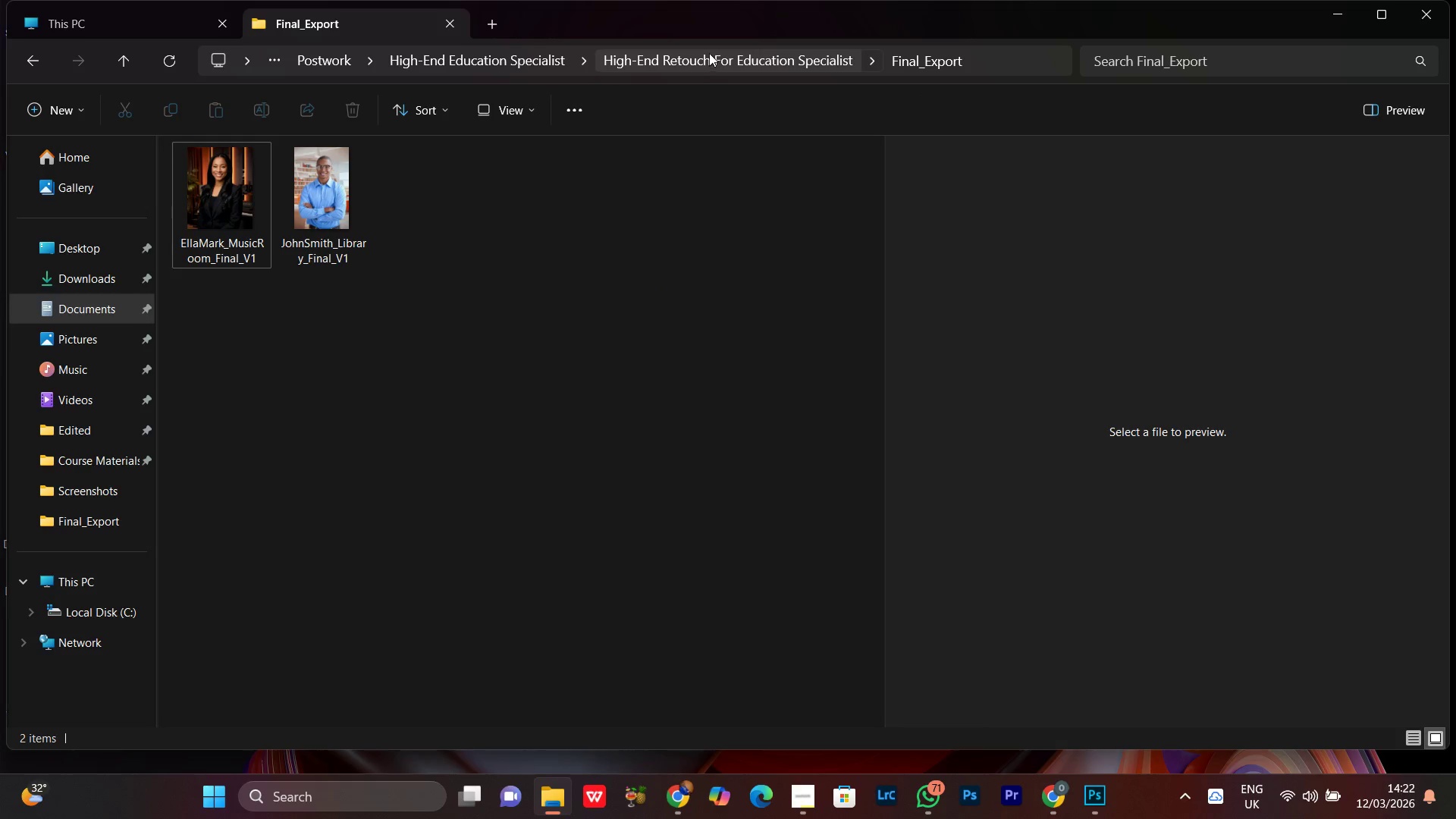 
left_click([709, 53])
 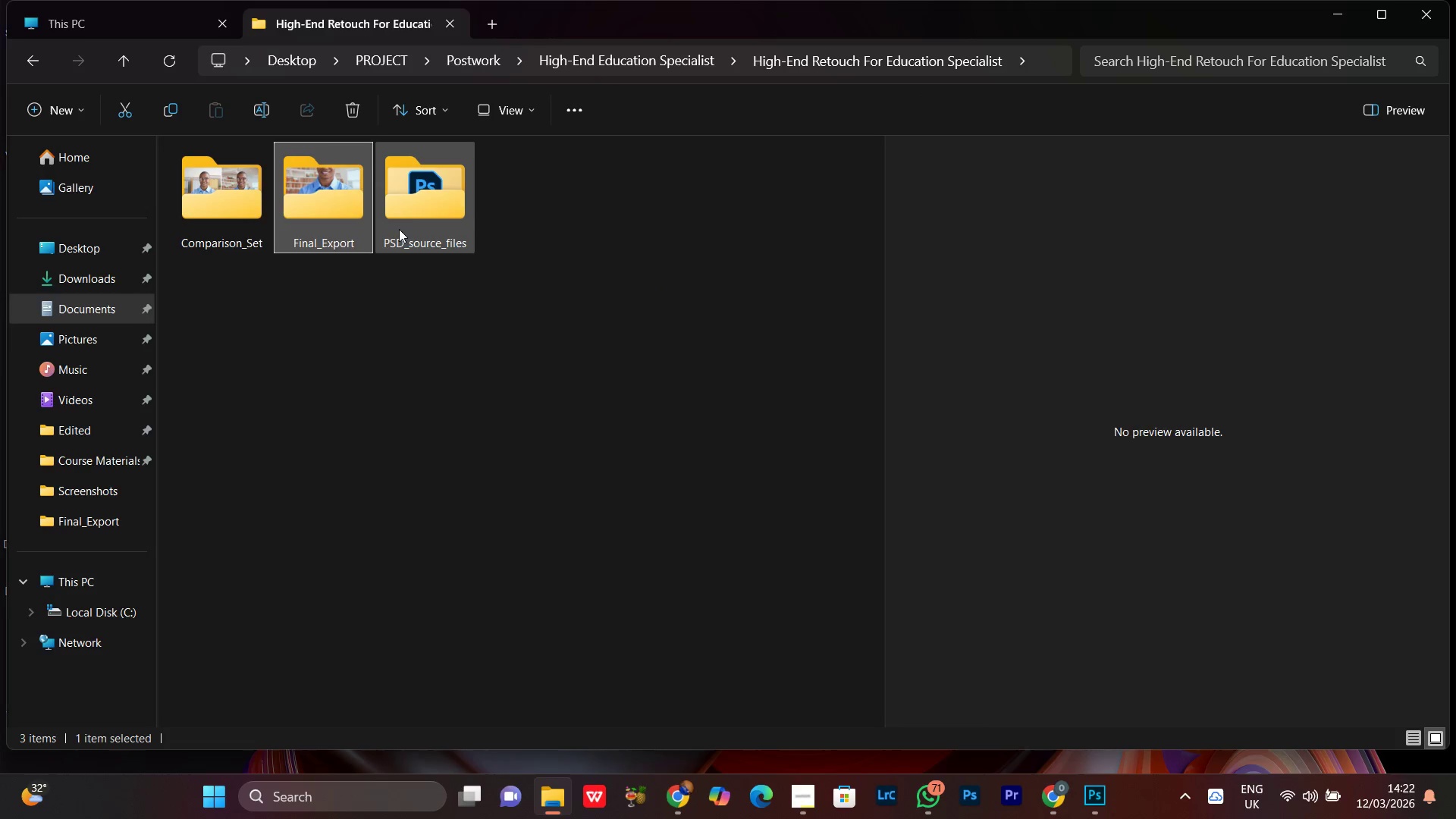 
double_click([407, 217])
 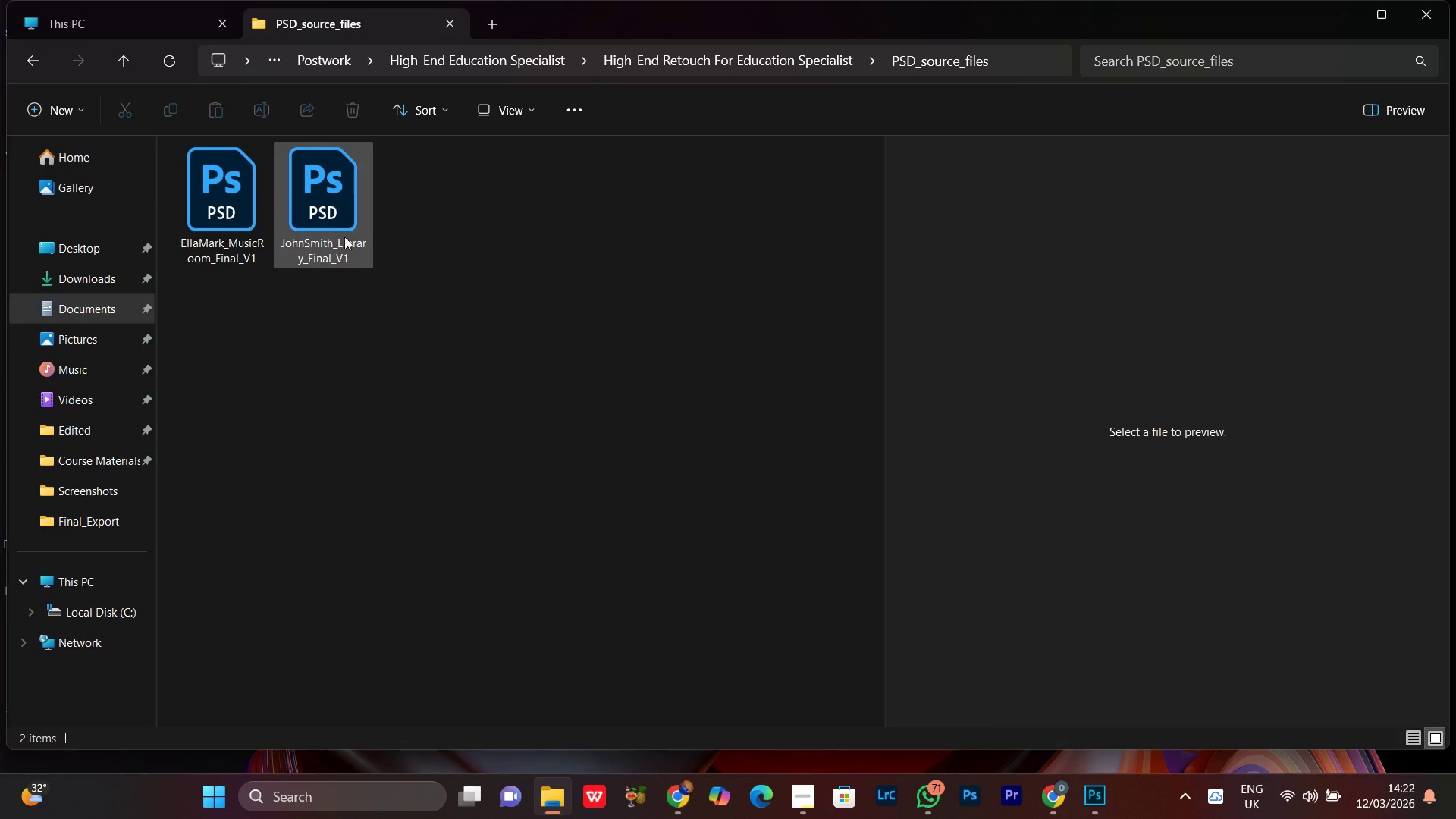 
left_click([336, 217])
 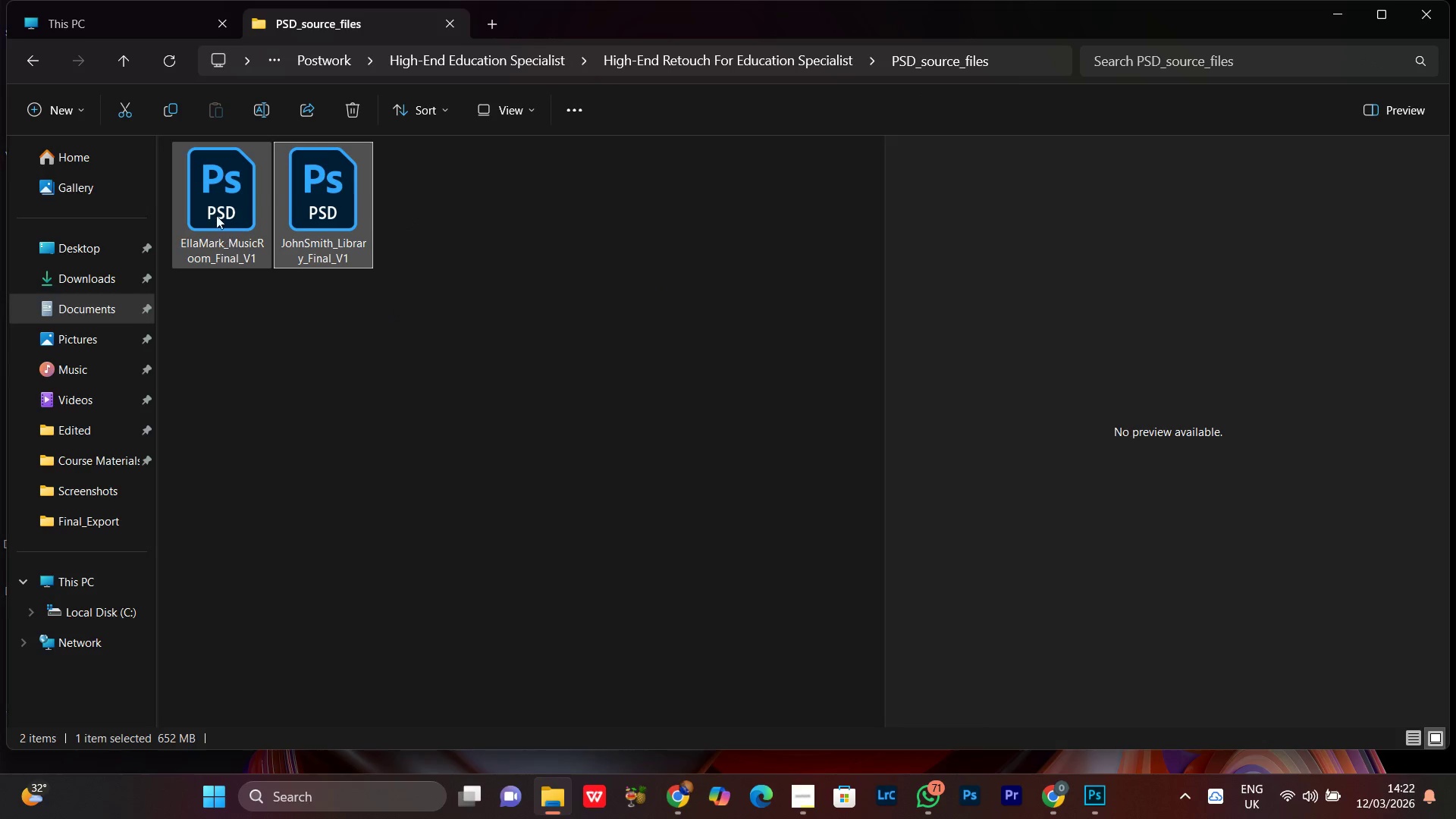 
left_click([214, 210])
 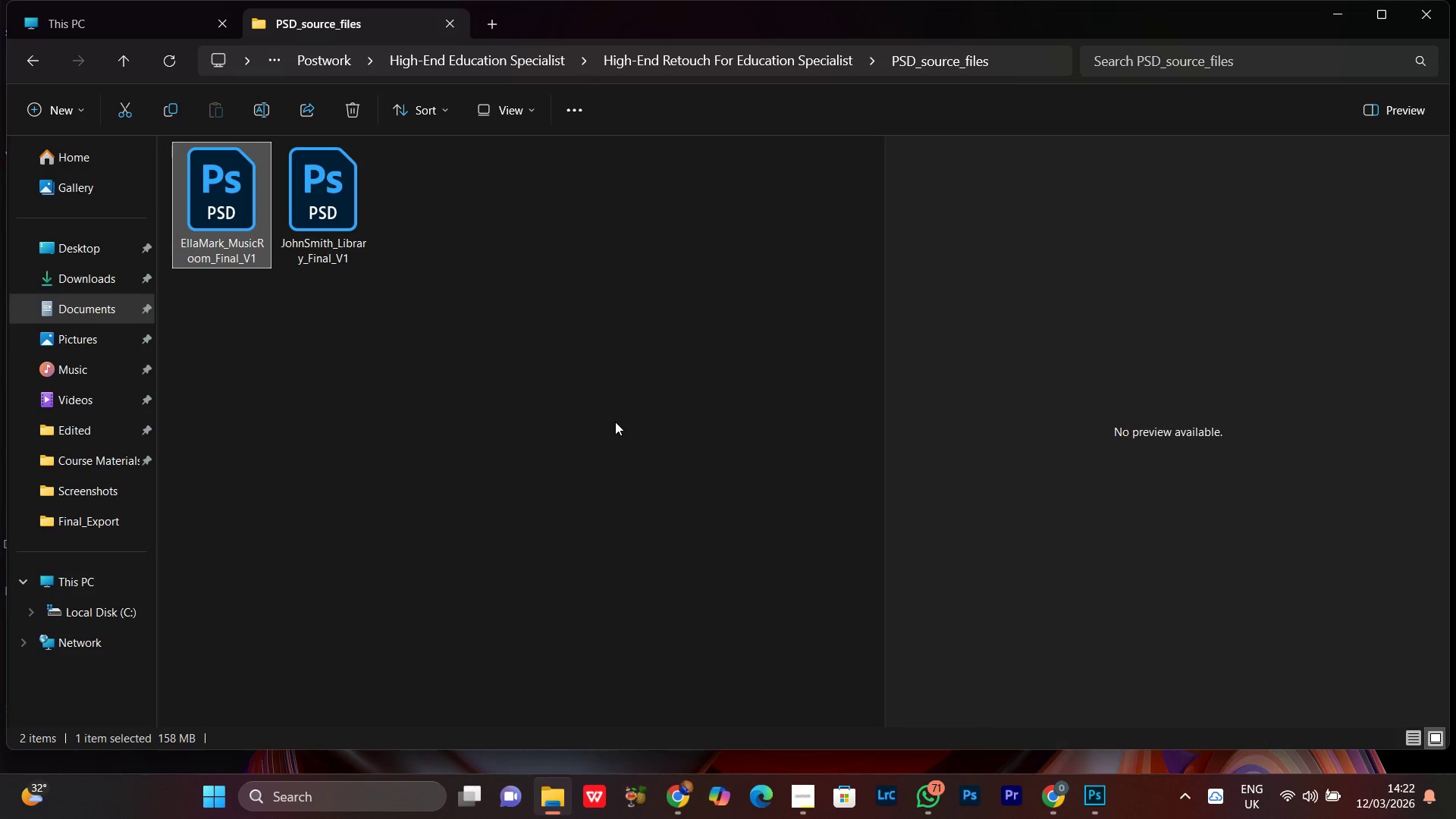 
left_click([615, 422])
 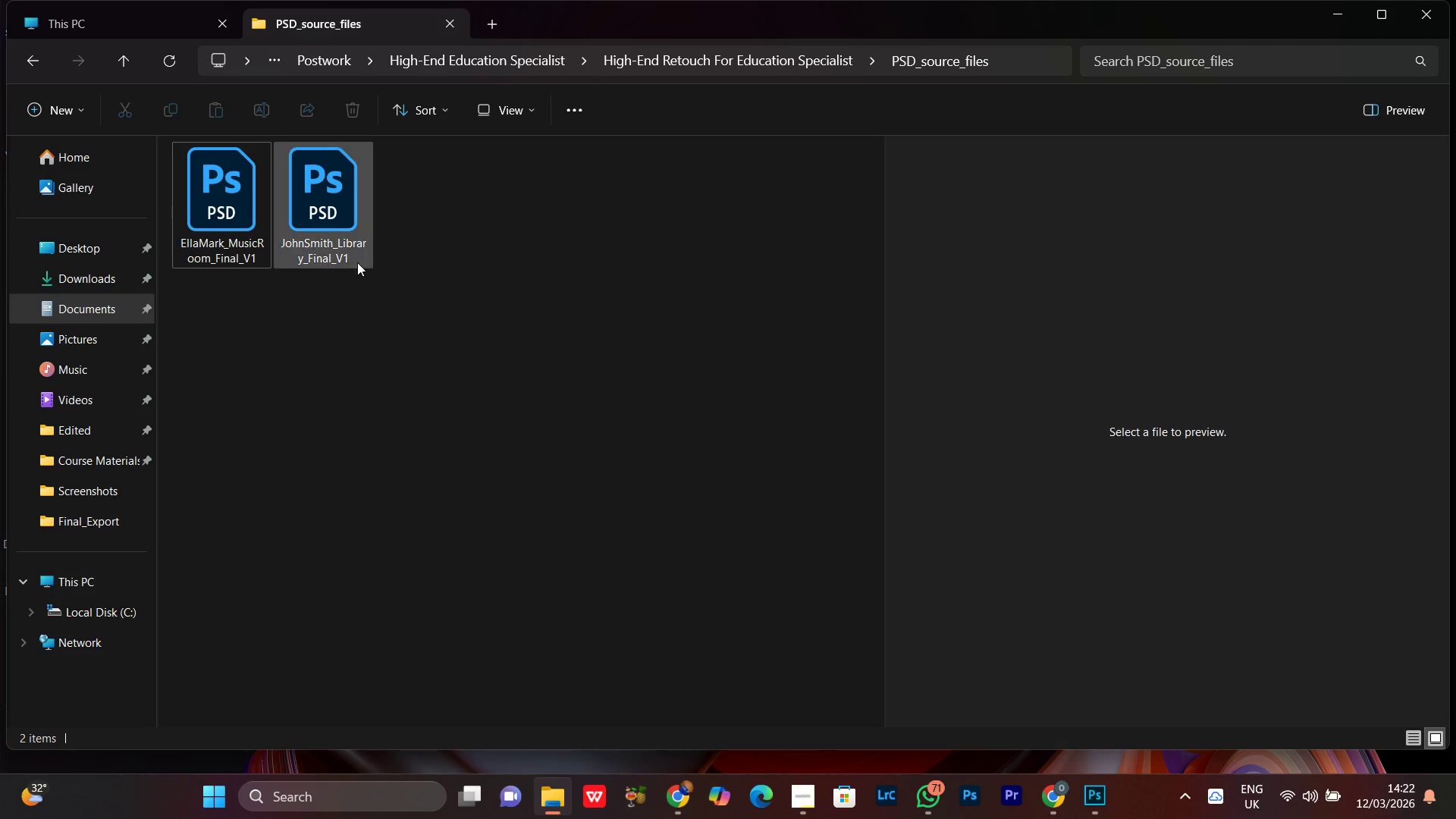 
left_click([347, 249])
 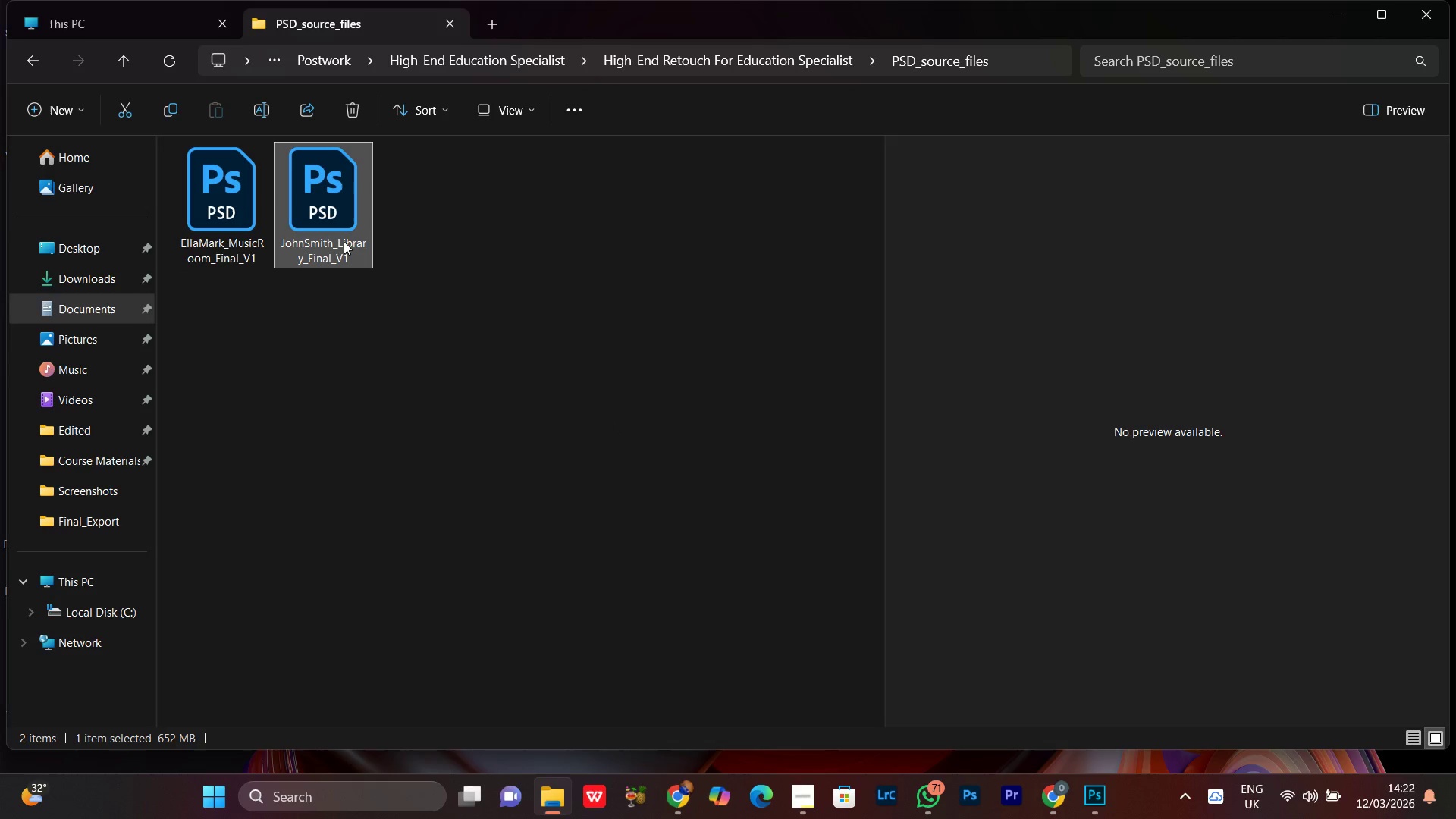 
left_click([237, 210])
 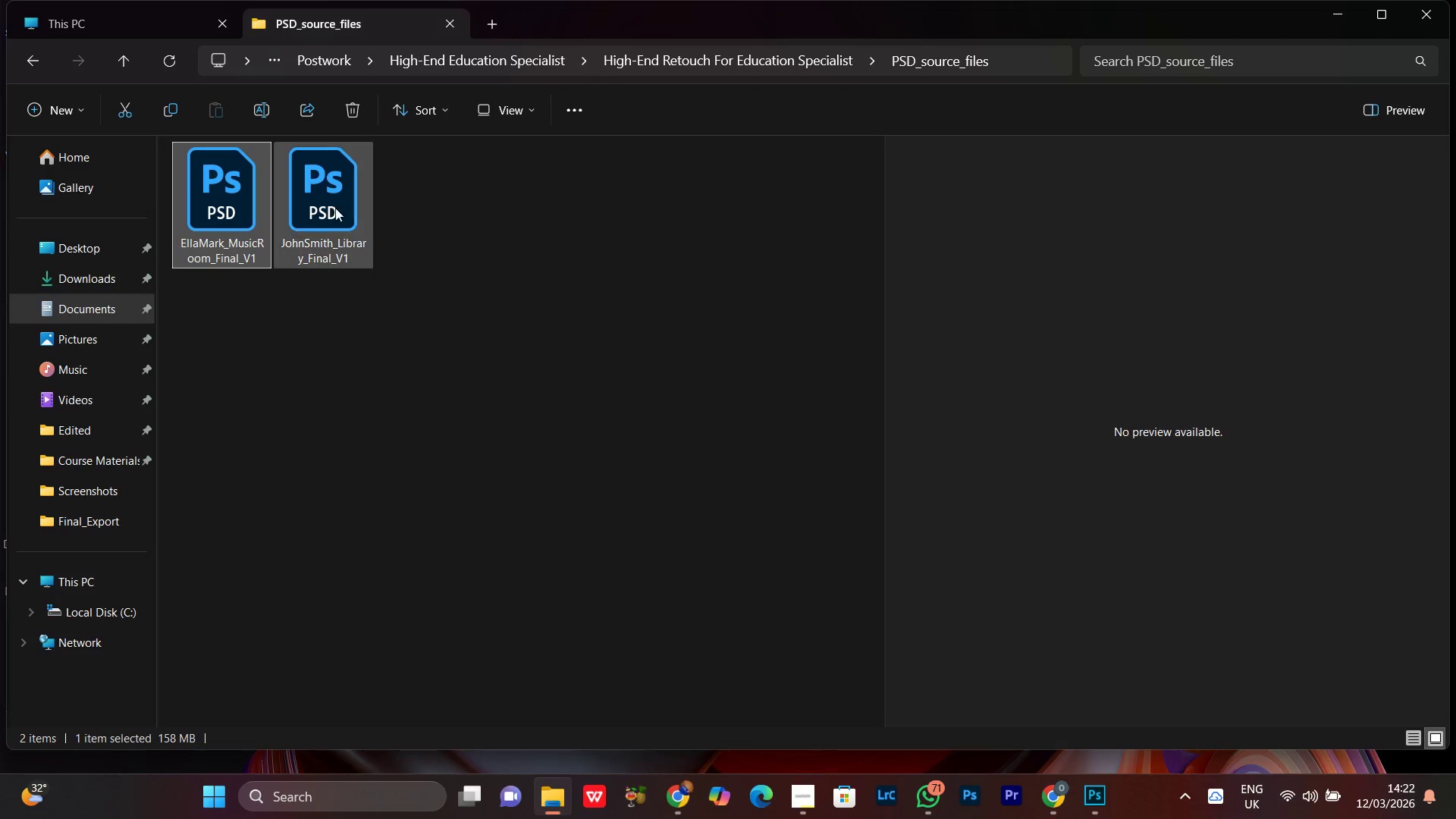 
left_click([331, 205])
 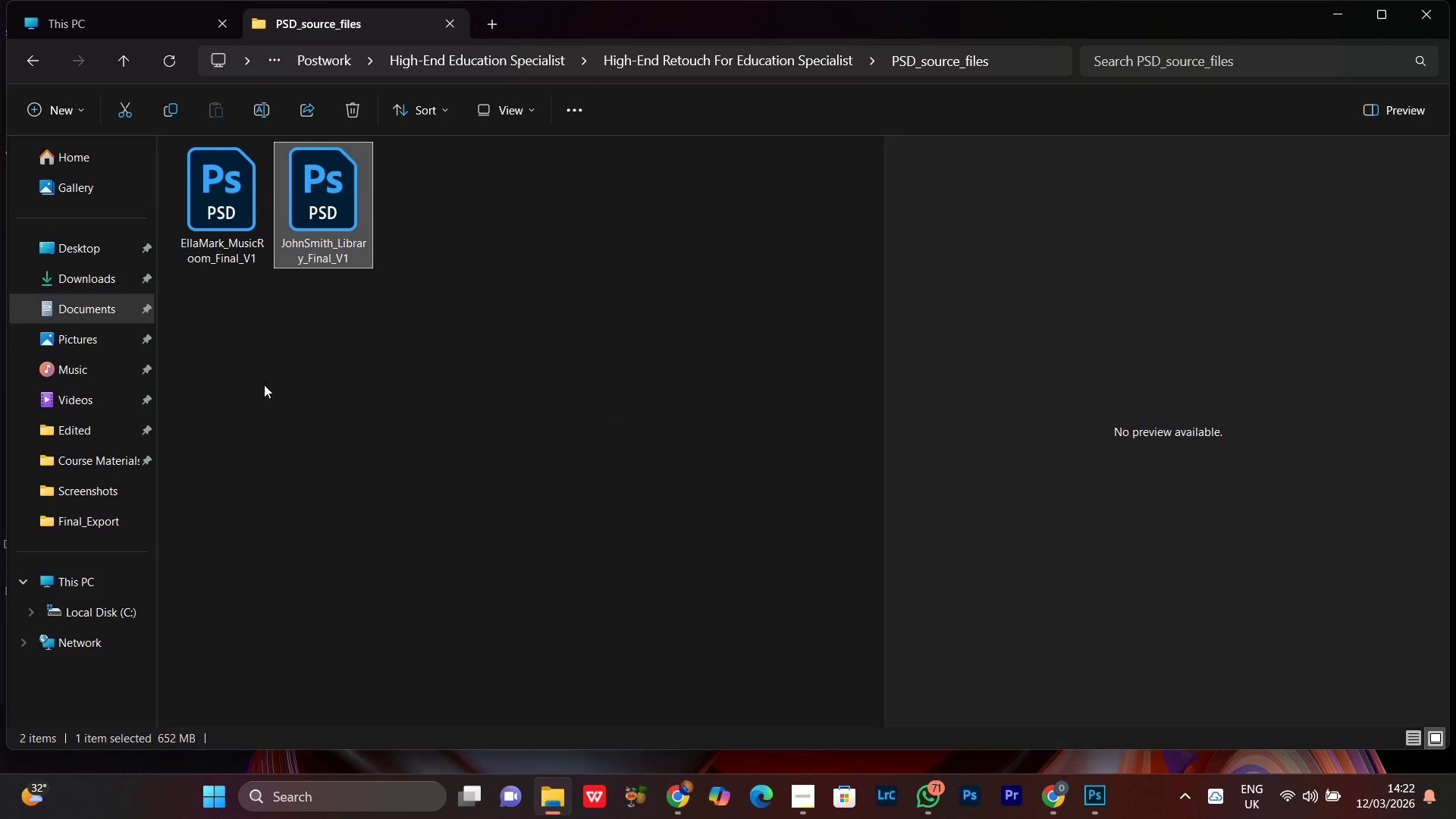 
left_click([243, 222])
 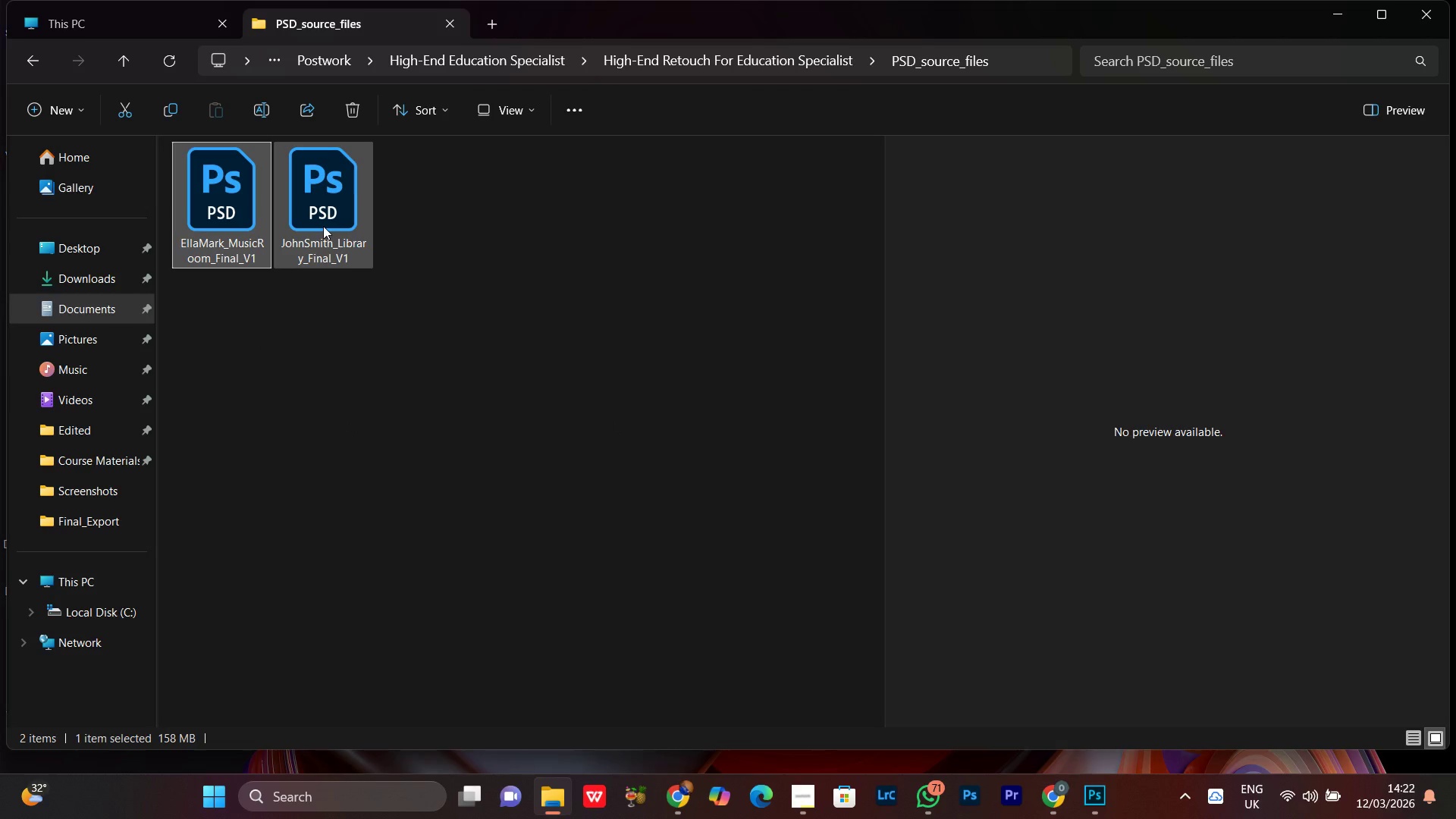 
left_click([323, 226])
 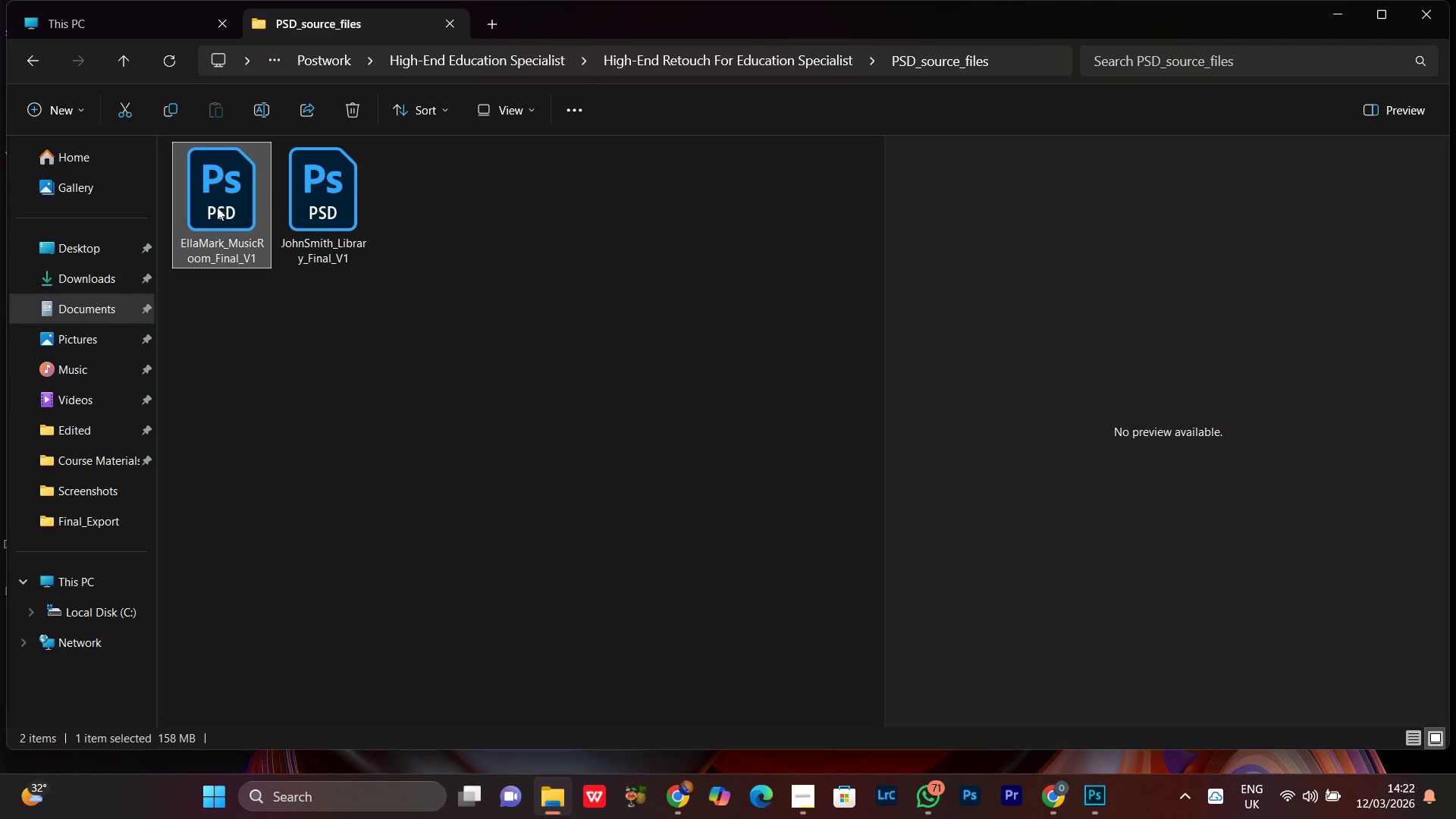 
double_click([315, 213])
 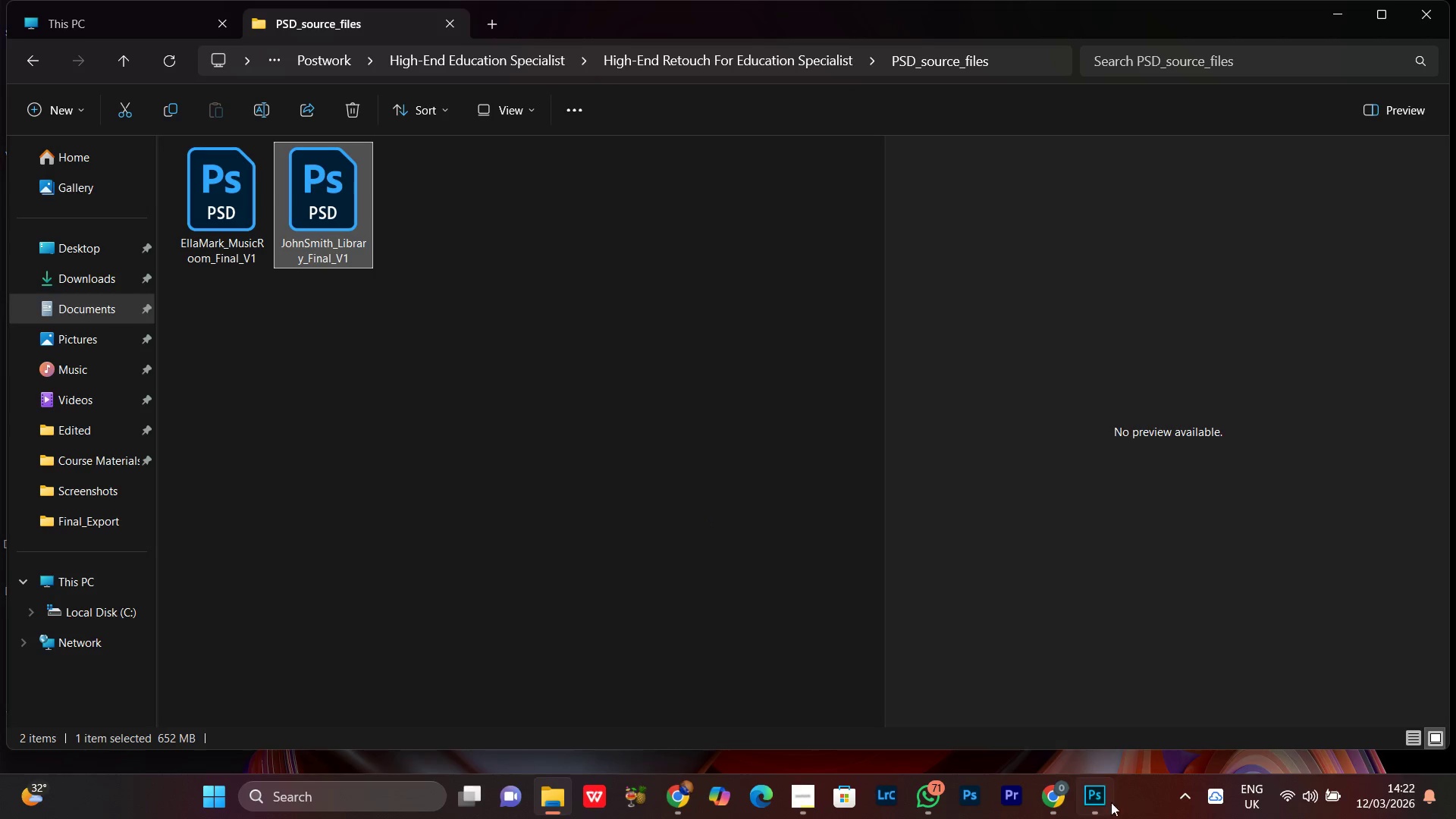 
left_click([1110, 818])
 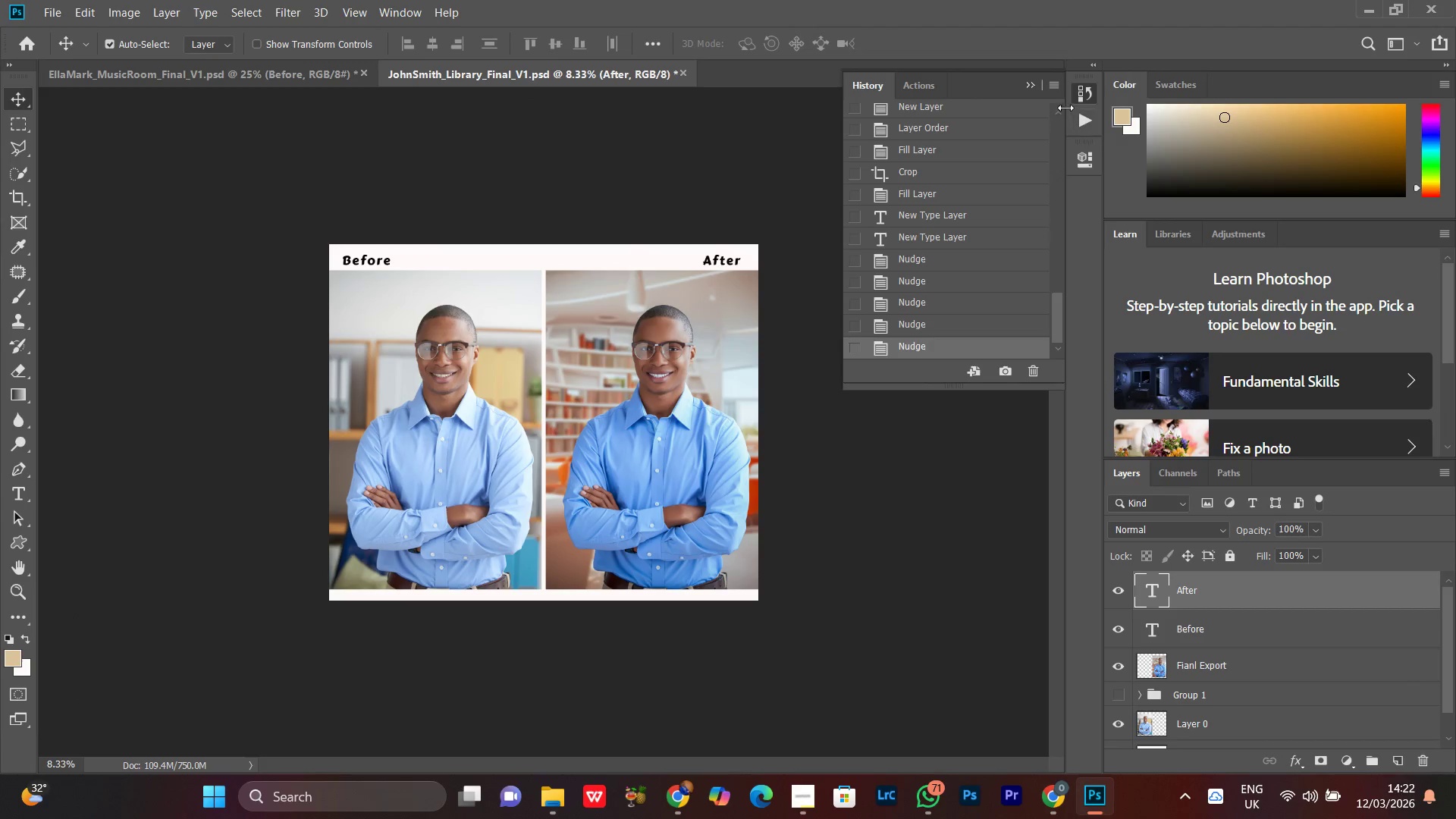 
left_click([1082, 94])
 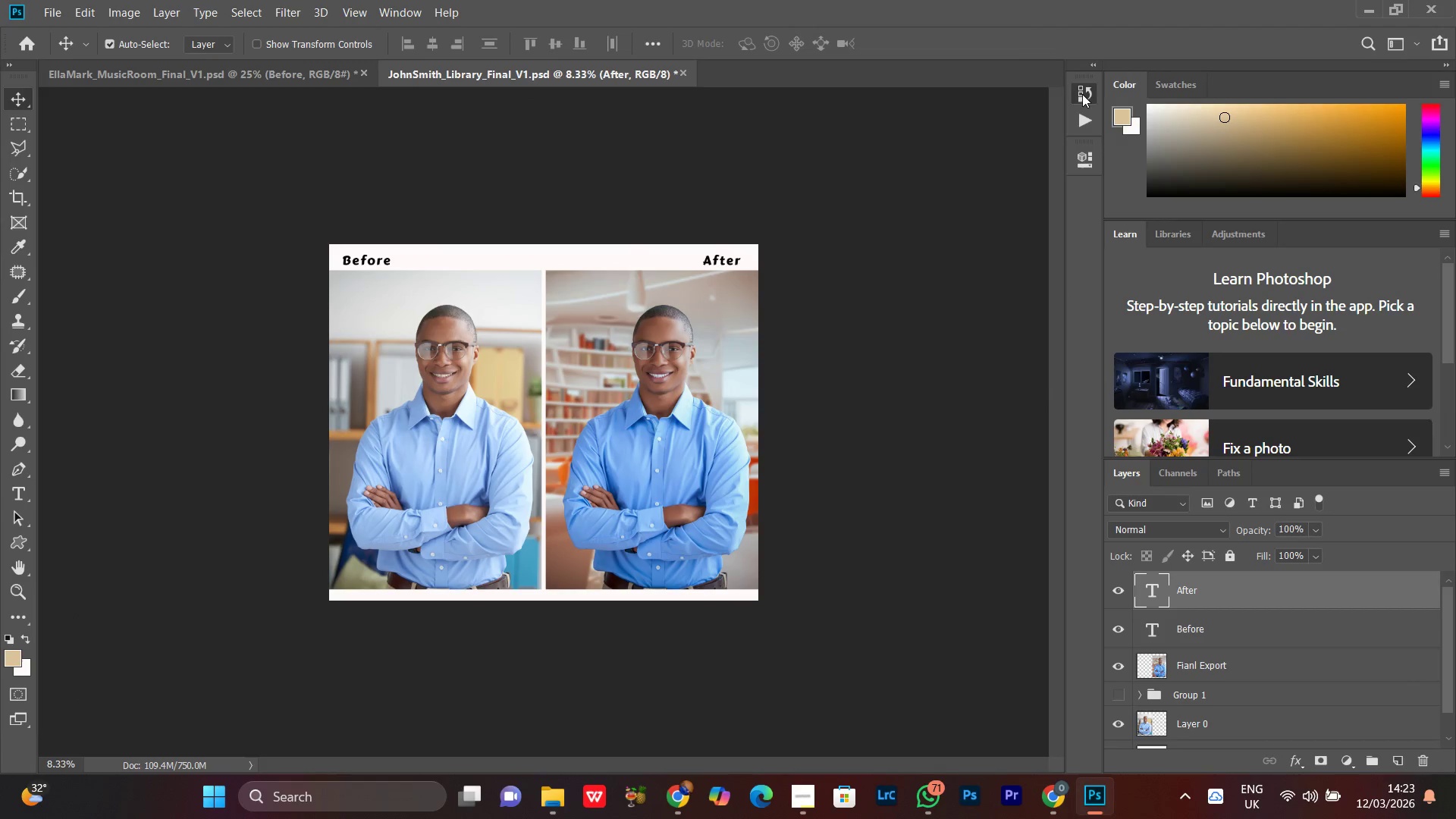 
double_click([1082, 94])
 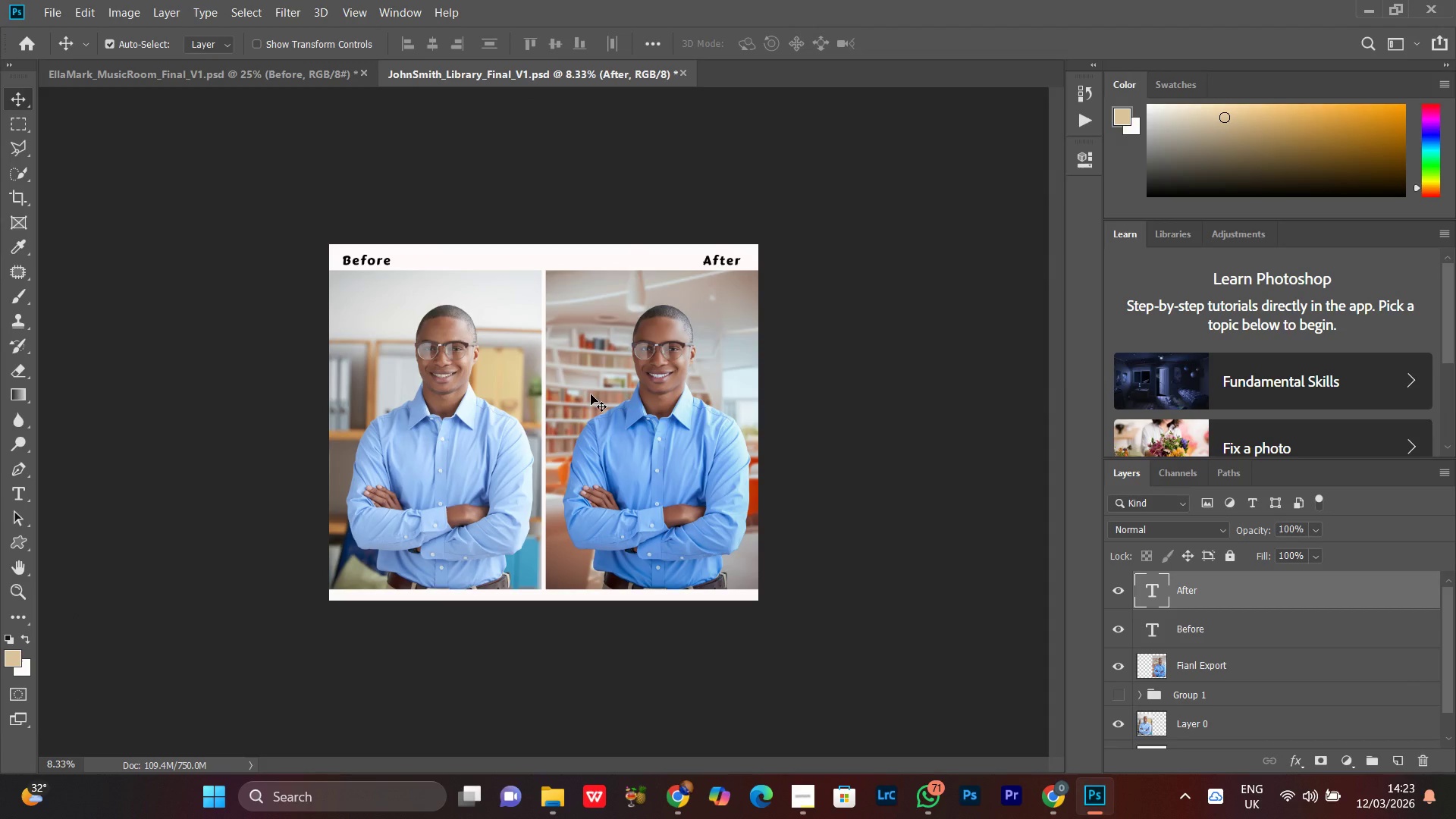 
key(Z)
 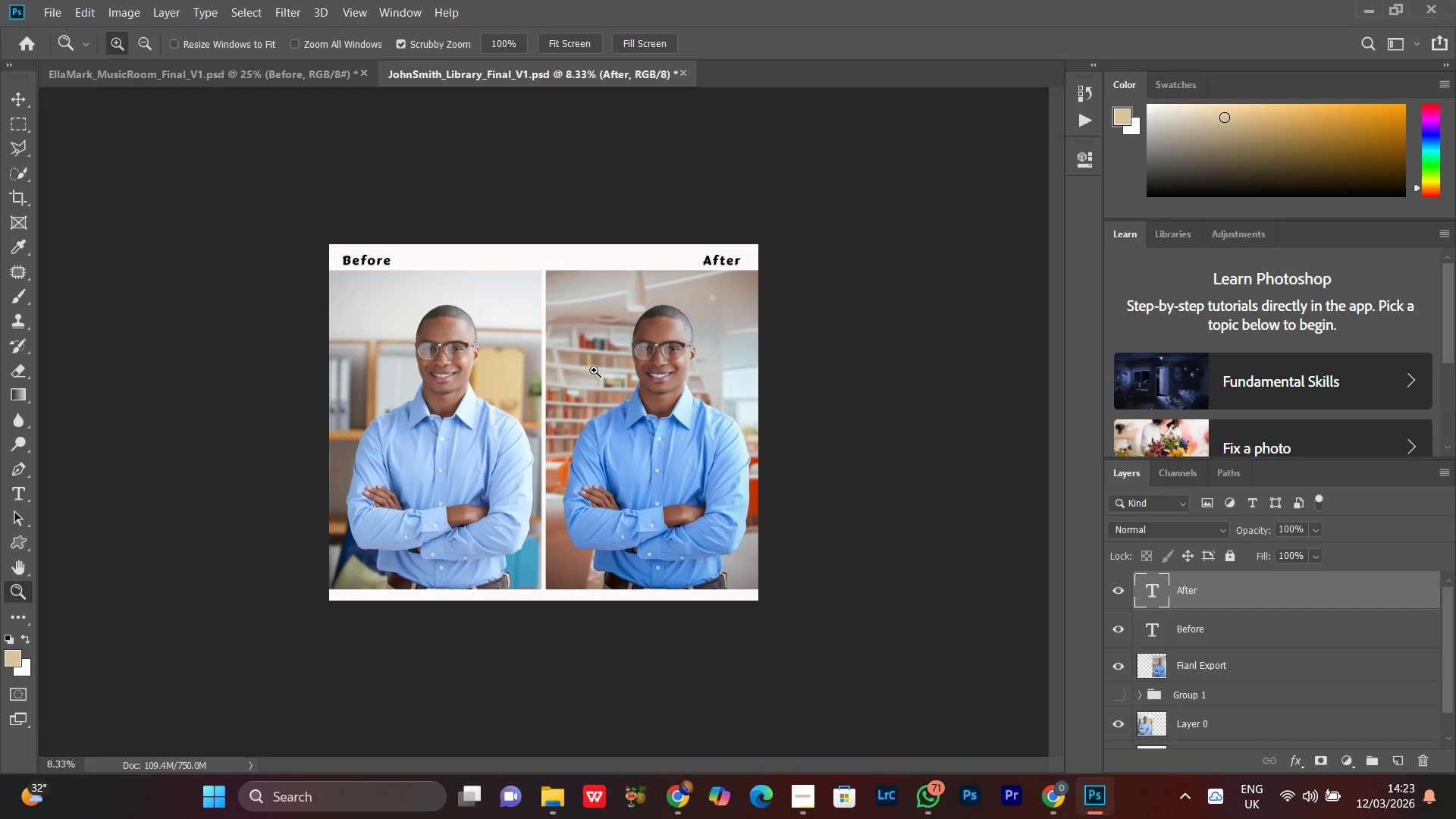 
left_click_drag(start_coordinate=[594, 370], to_coordinate=[587, 373])
 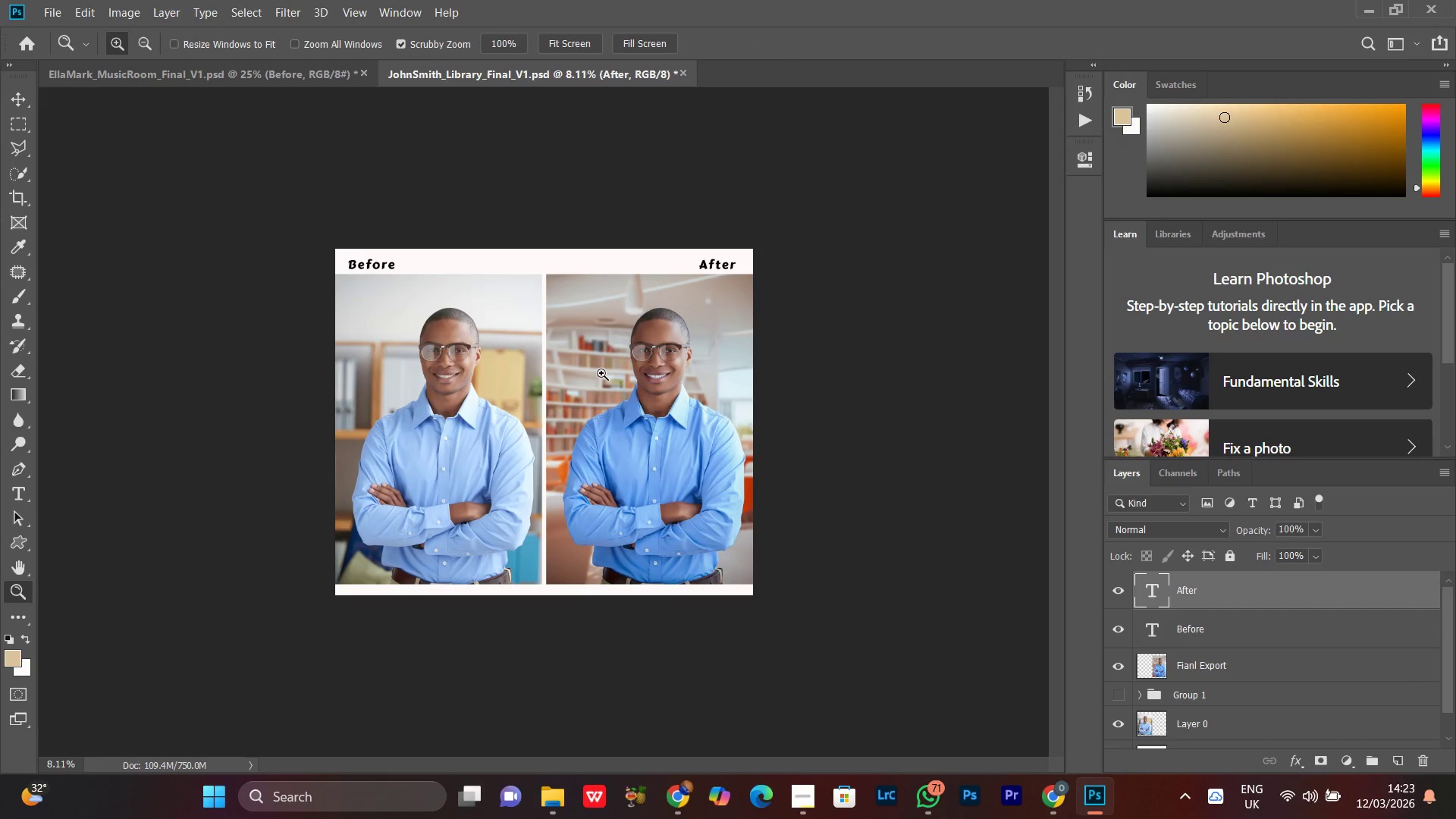 
left_click_drag(start_coordinate=[601, 373], to_coordinate=[595, 366])
 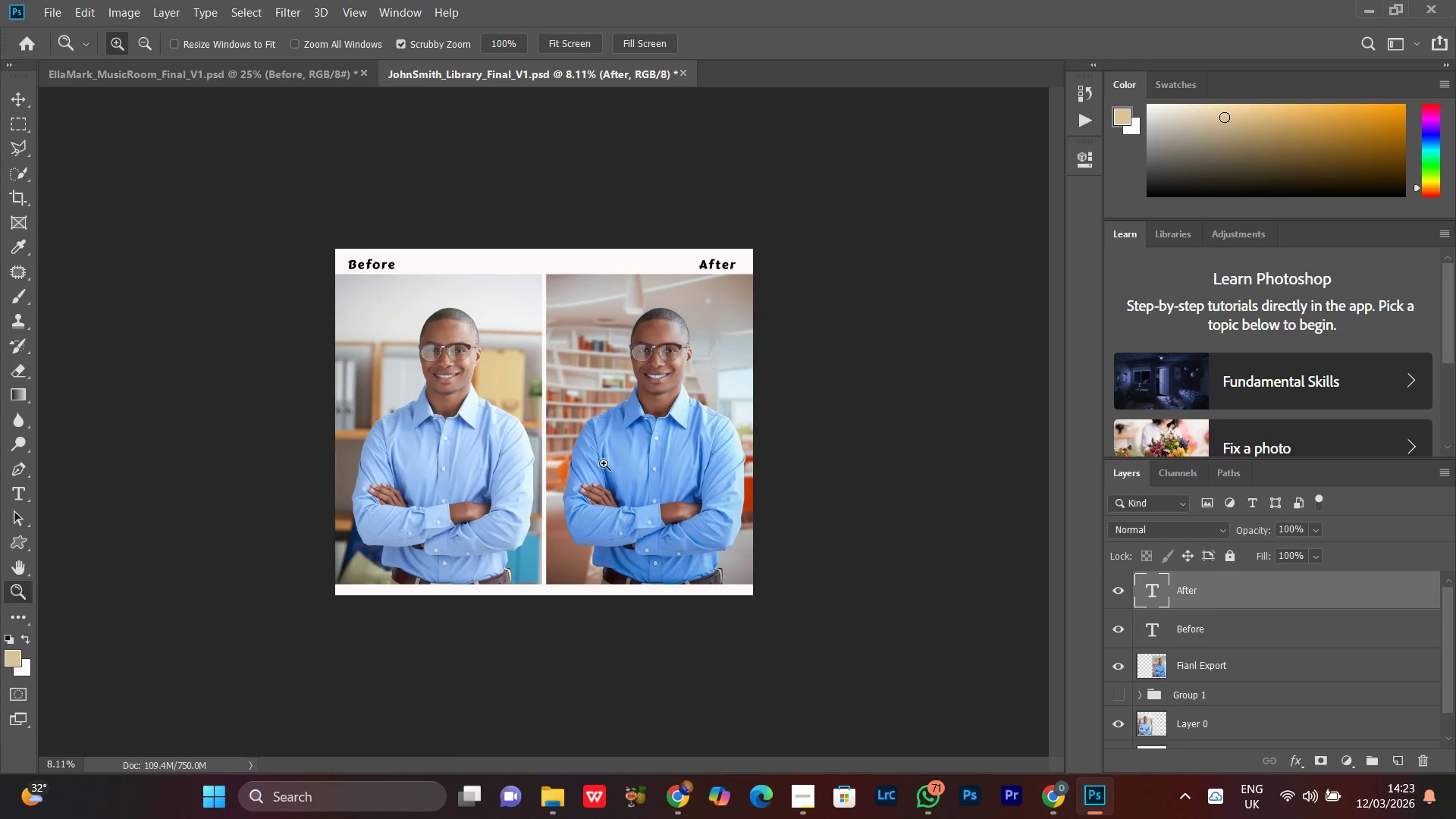 
left_click_drag(start_coordinate=[616, 420], to_coordinate=[625, 422])
 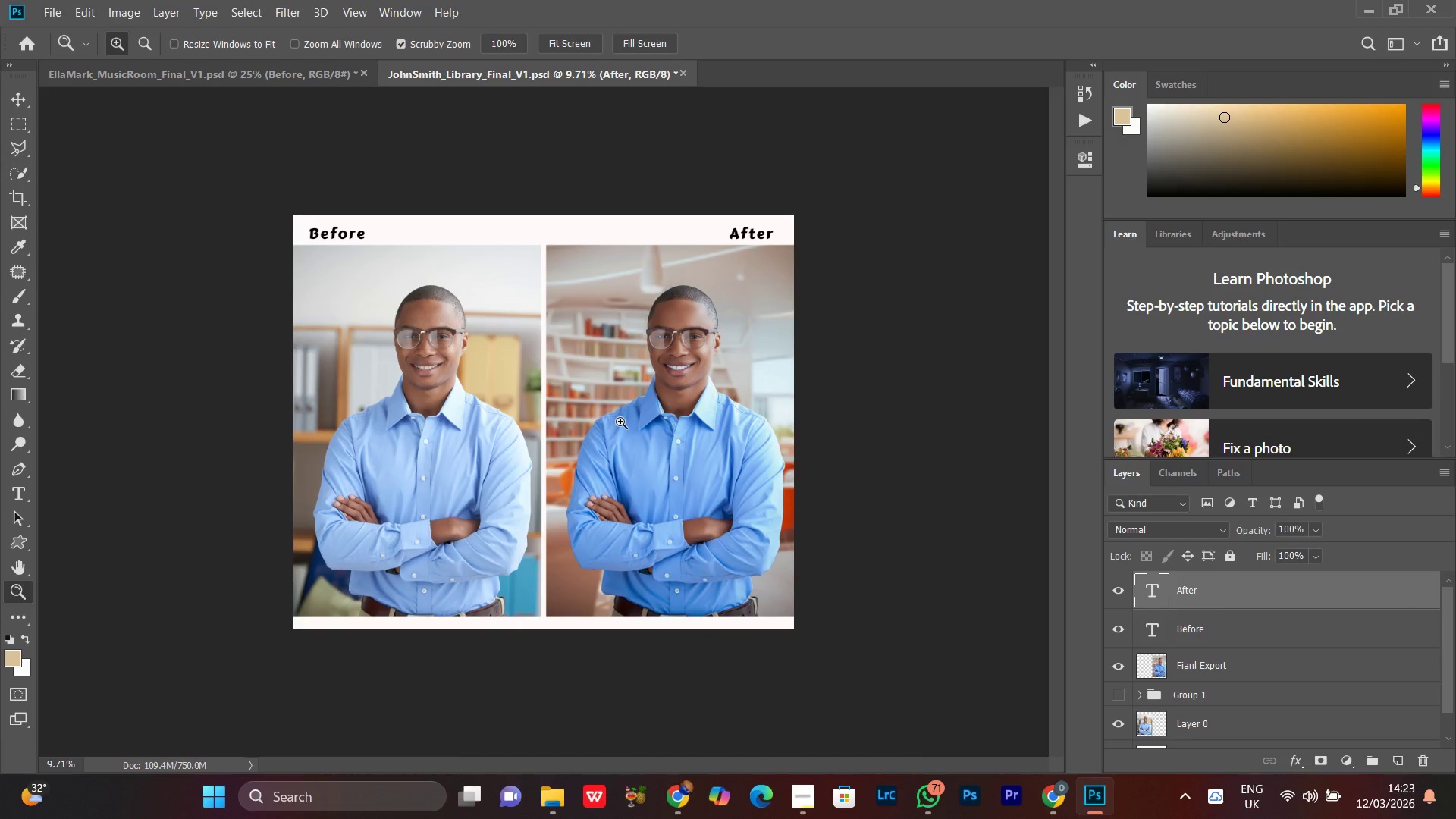 
key(Control+W)
 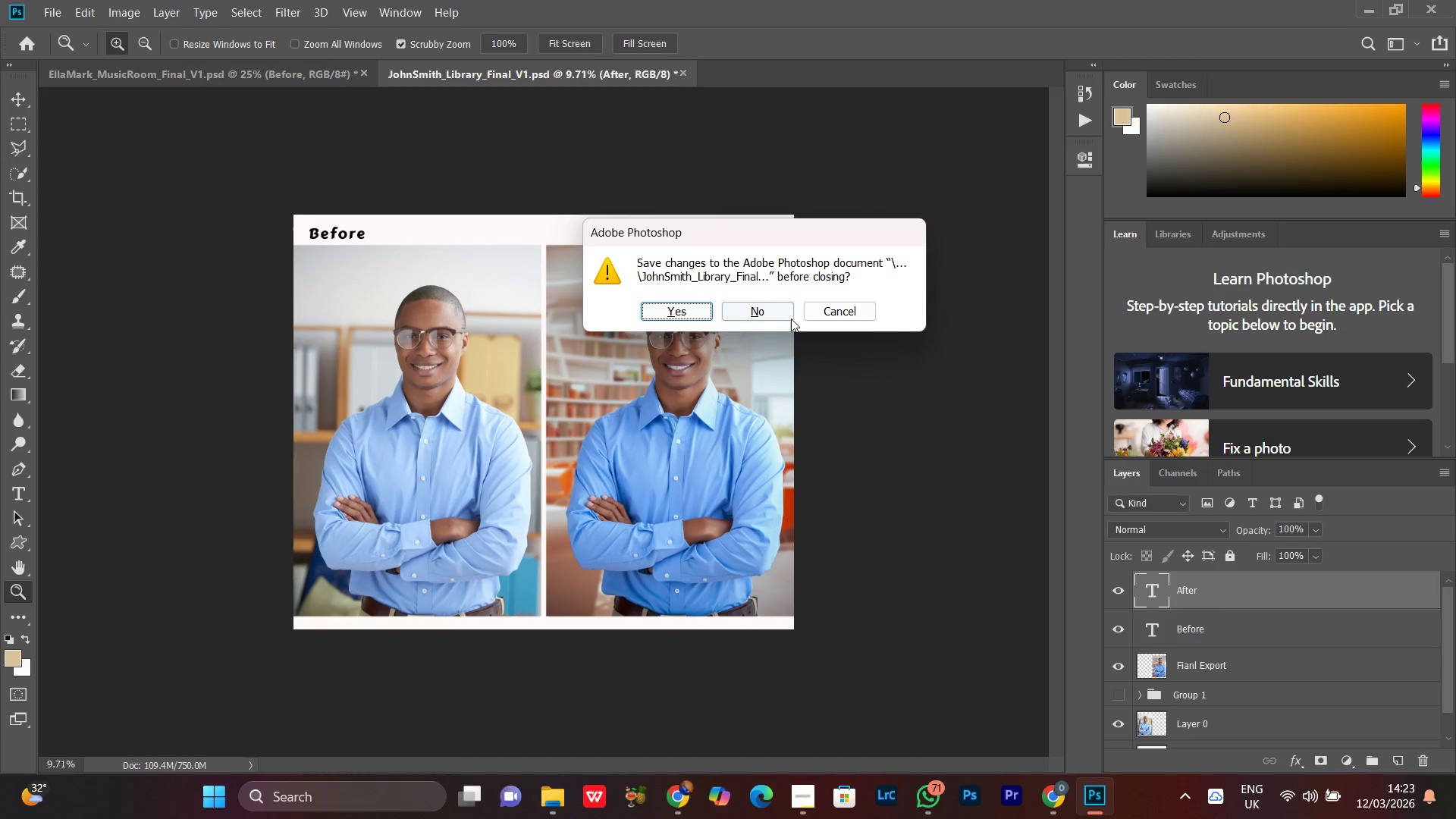 
left_click([758, 316])
 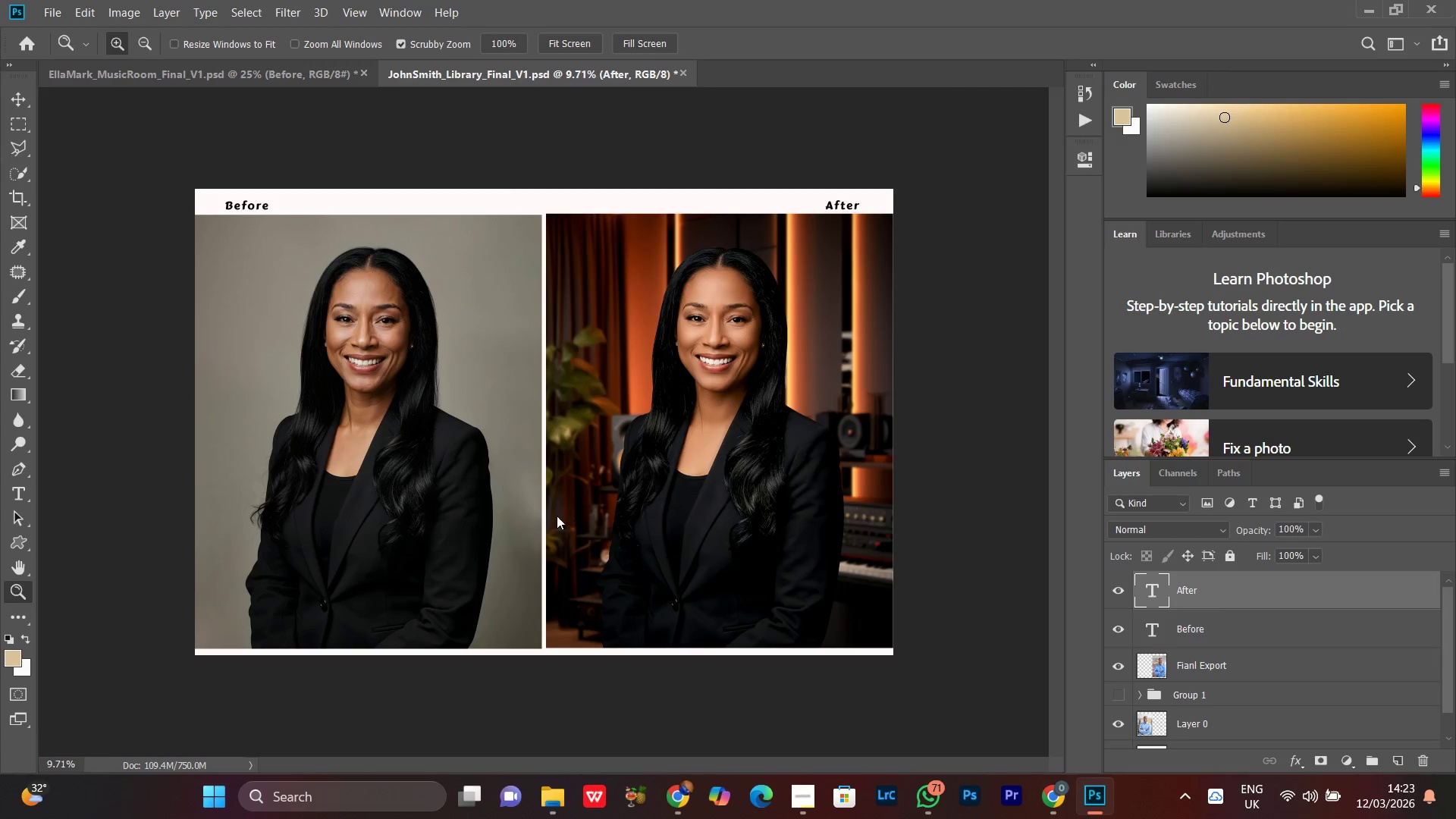 
left_click_drag(start_coordinate=[603, 438], to_coordinate=[579, 473])
 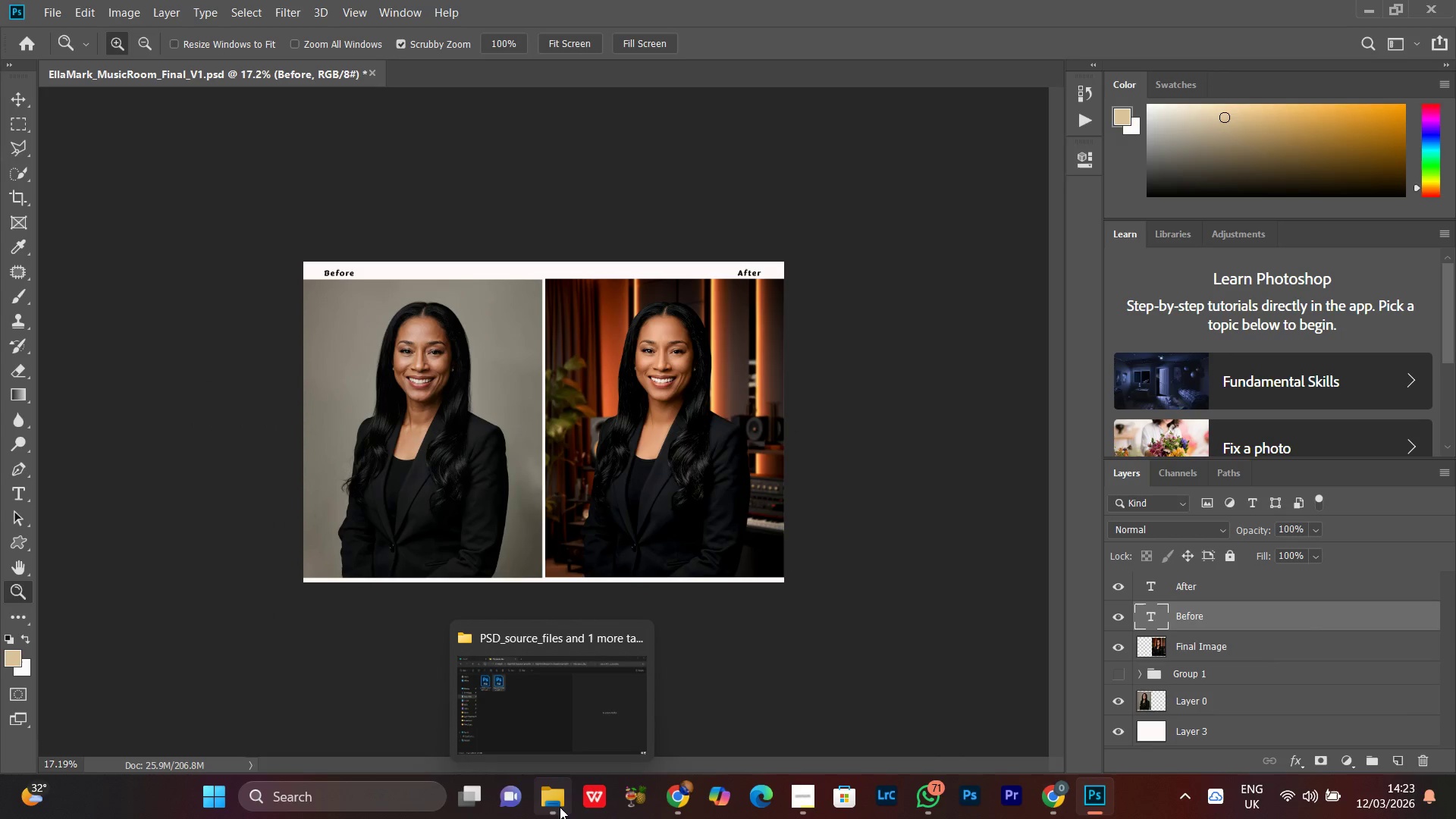 
left_click([560, 806])
 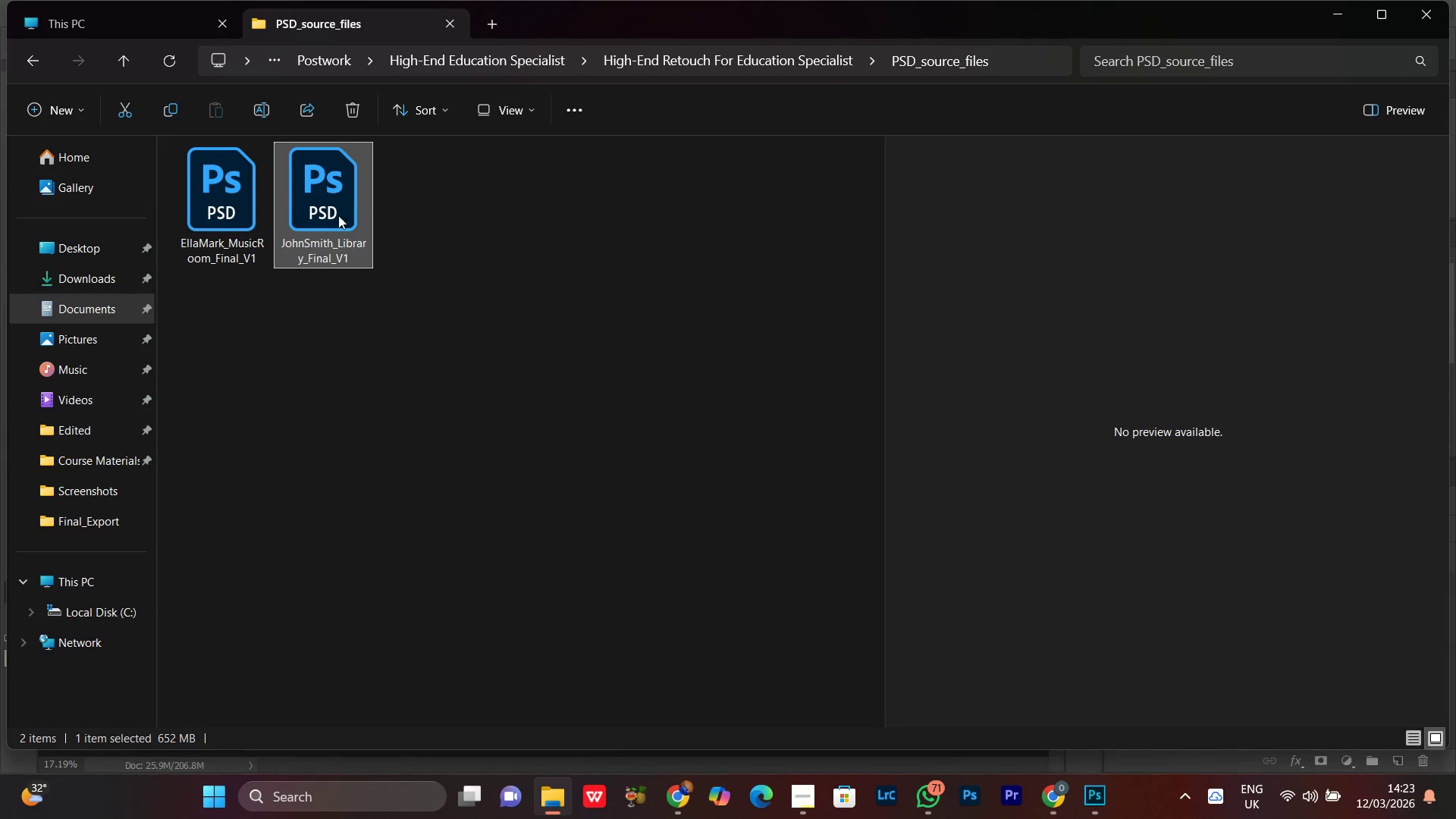 
left_click_drag(start_coordinate=[334, 211], to_coordinate=[1218, 664])
 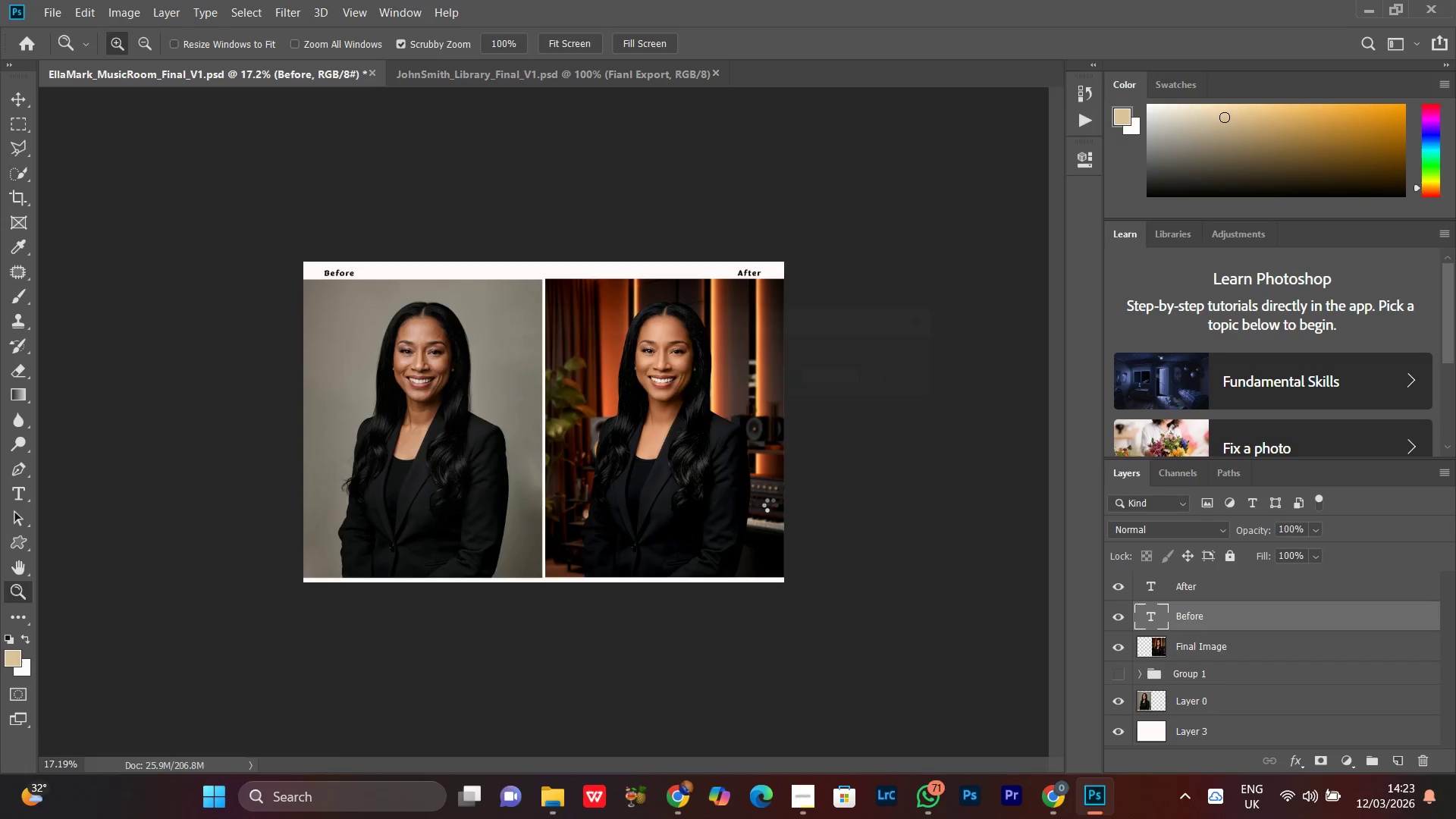 
wait(5.59)
 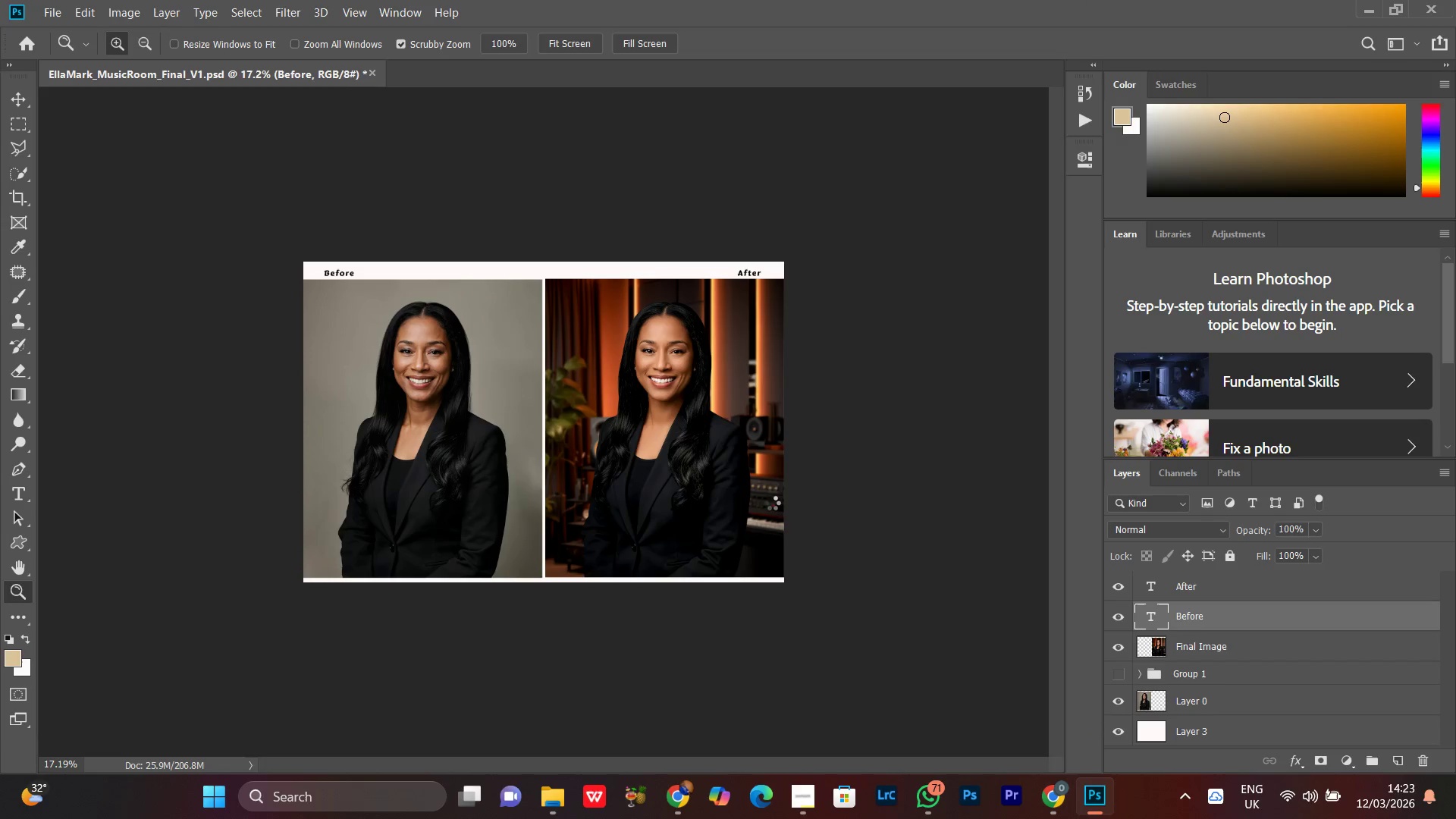 
left_click_drag(start_coordinate=[622, 435], to_coordinate=[615, 441])
 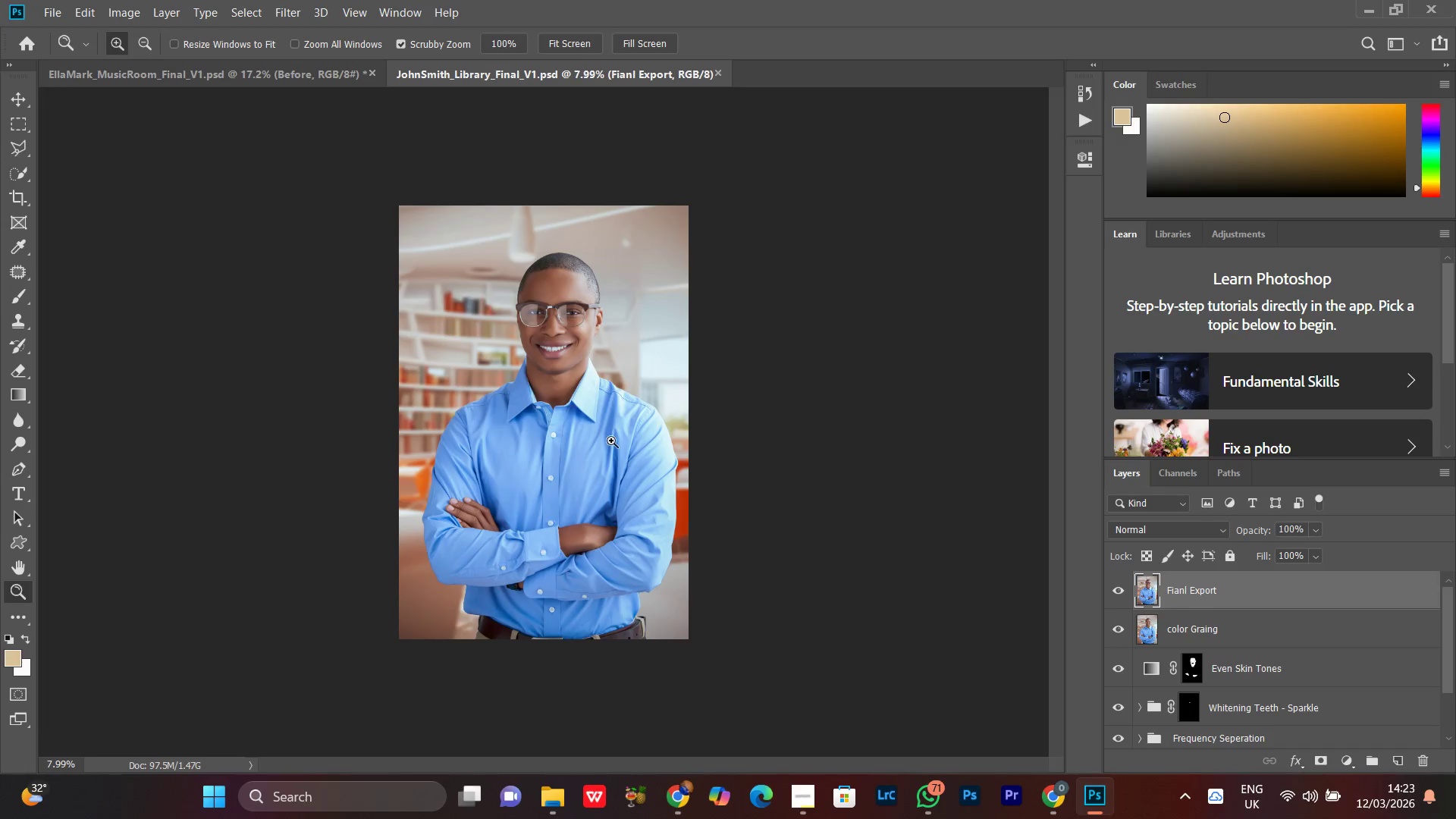 
key(C)
 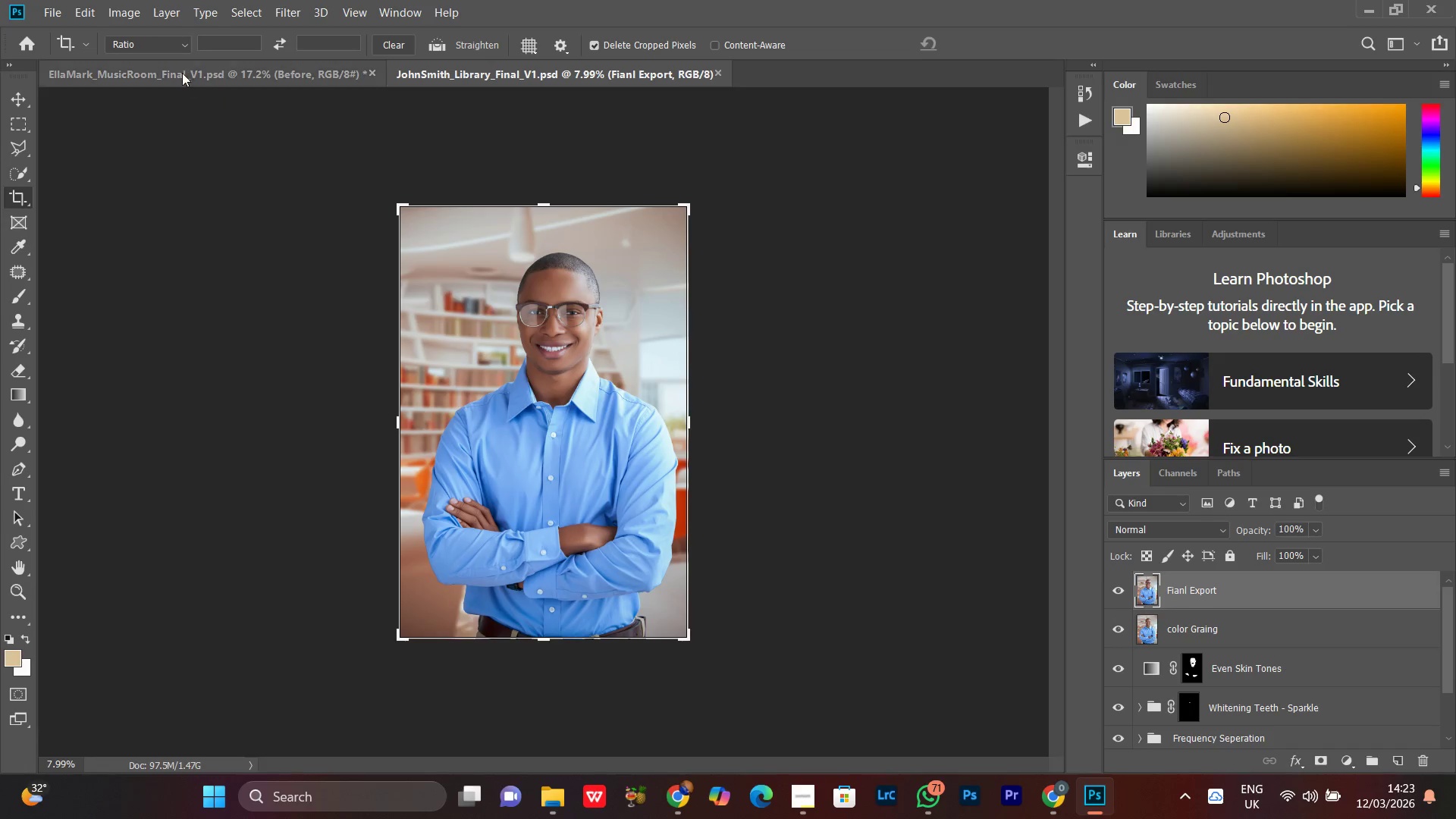 
left_click([168, 36])
 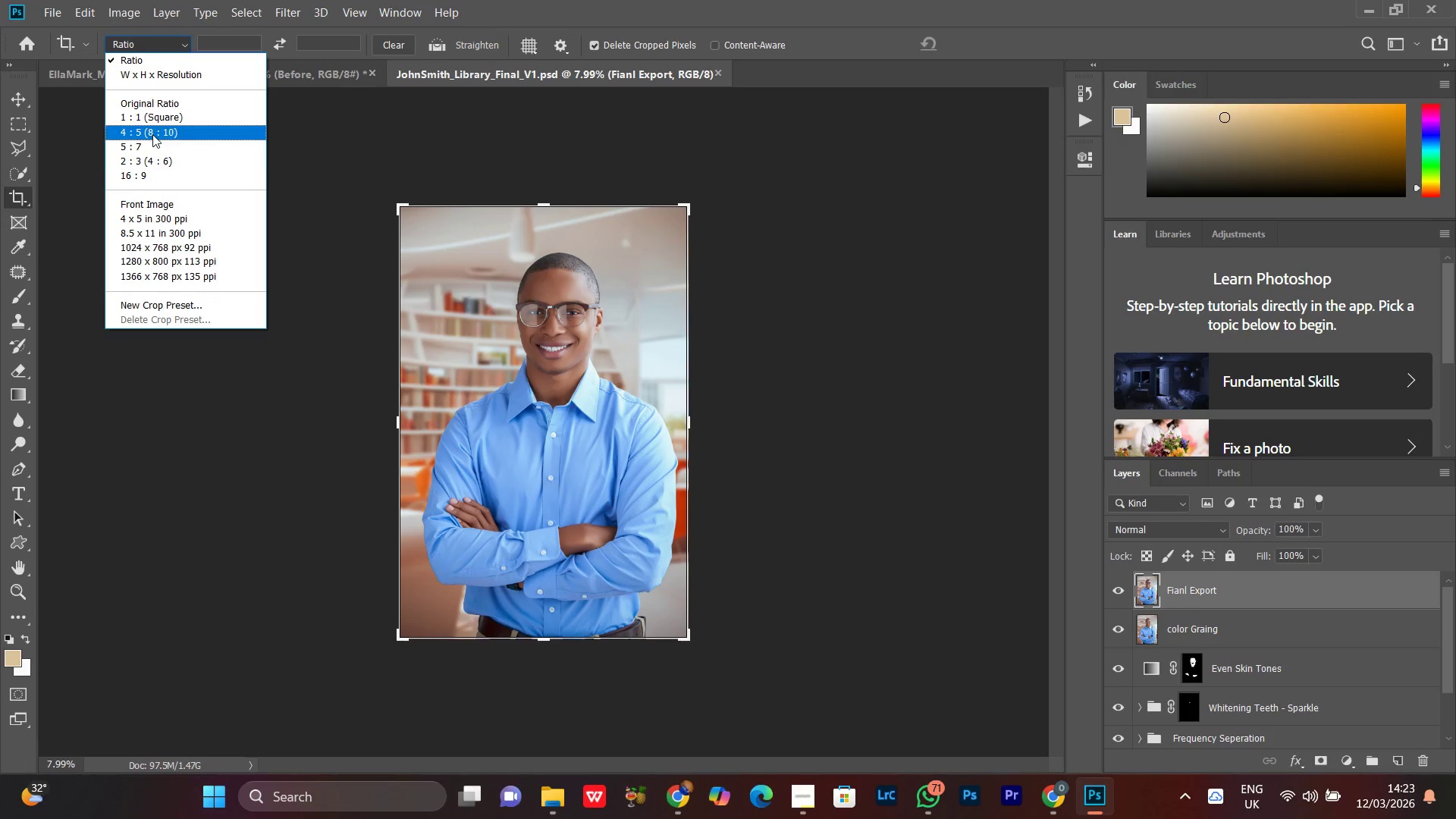 
left_click([152, 134])
 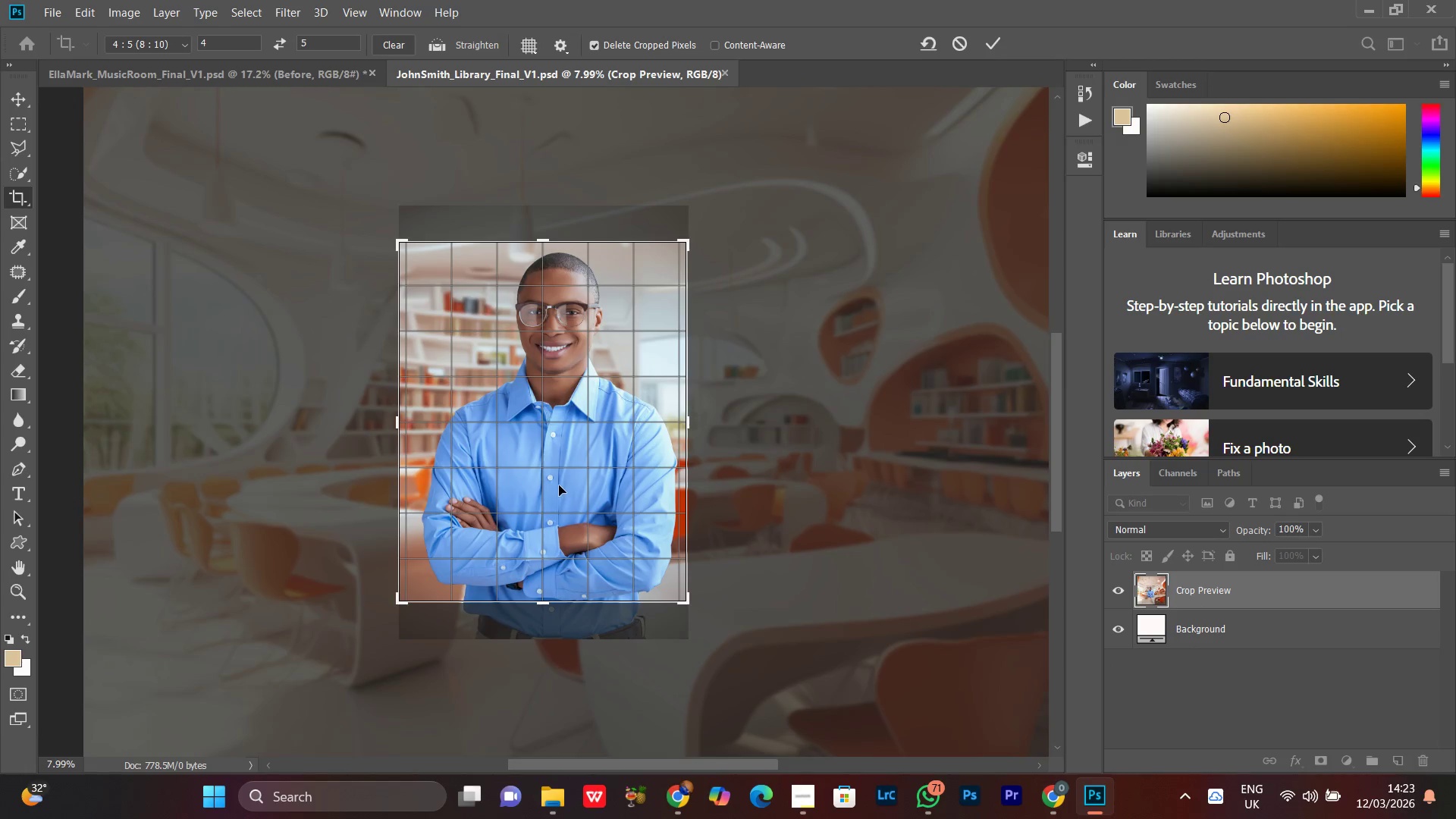 
left_click([559, 485])
 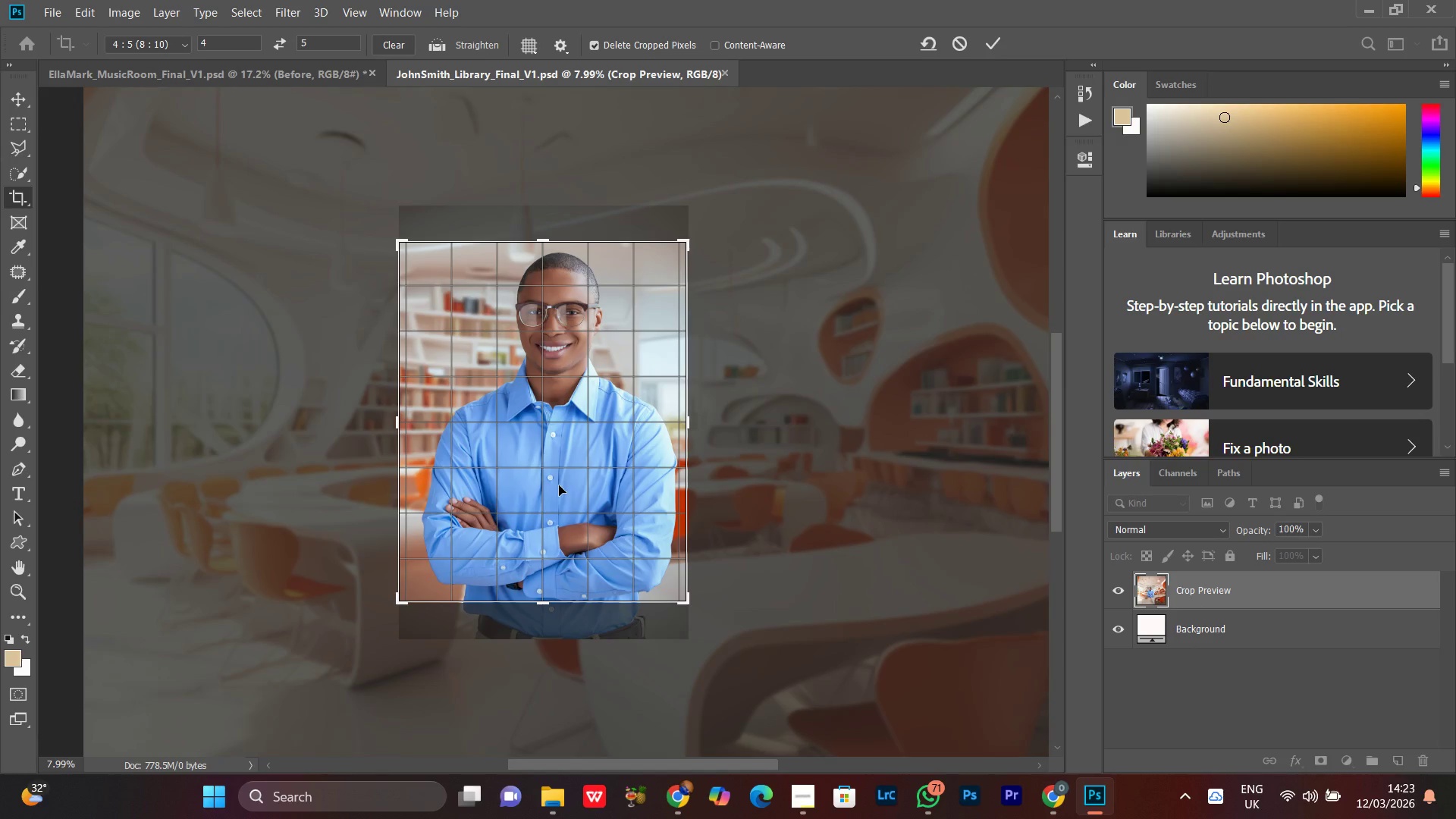 
double_click([559, 485])
 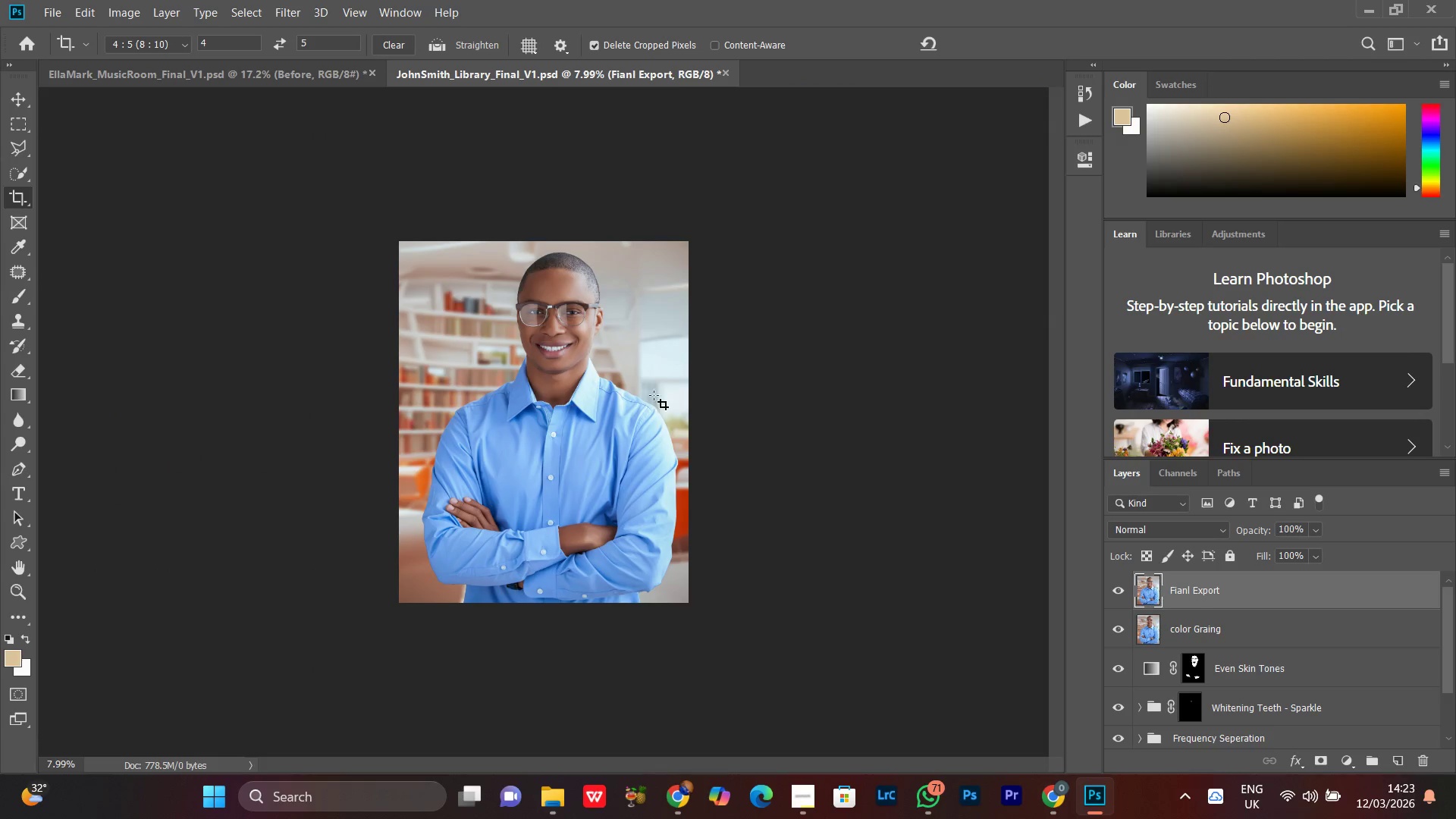 
key(Z)
 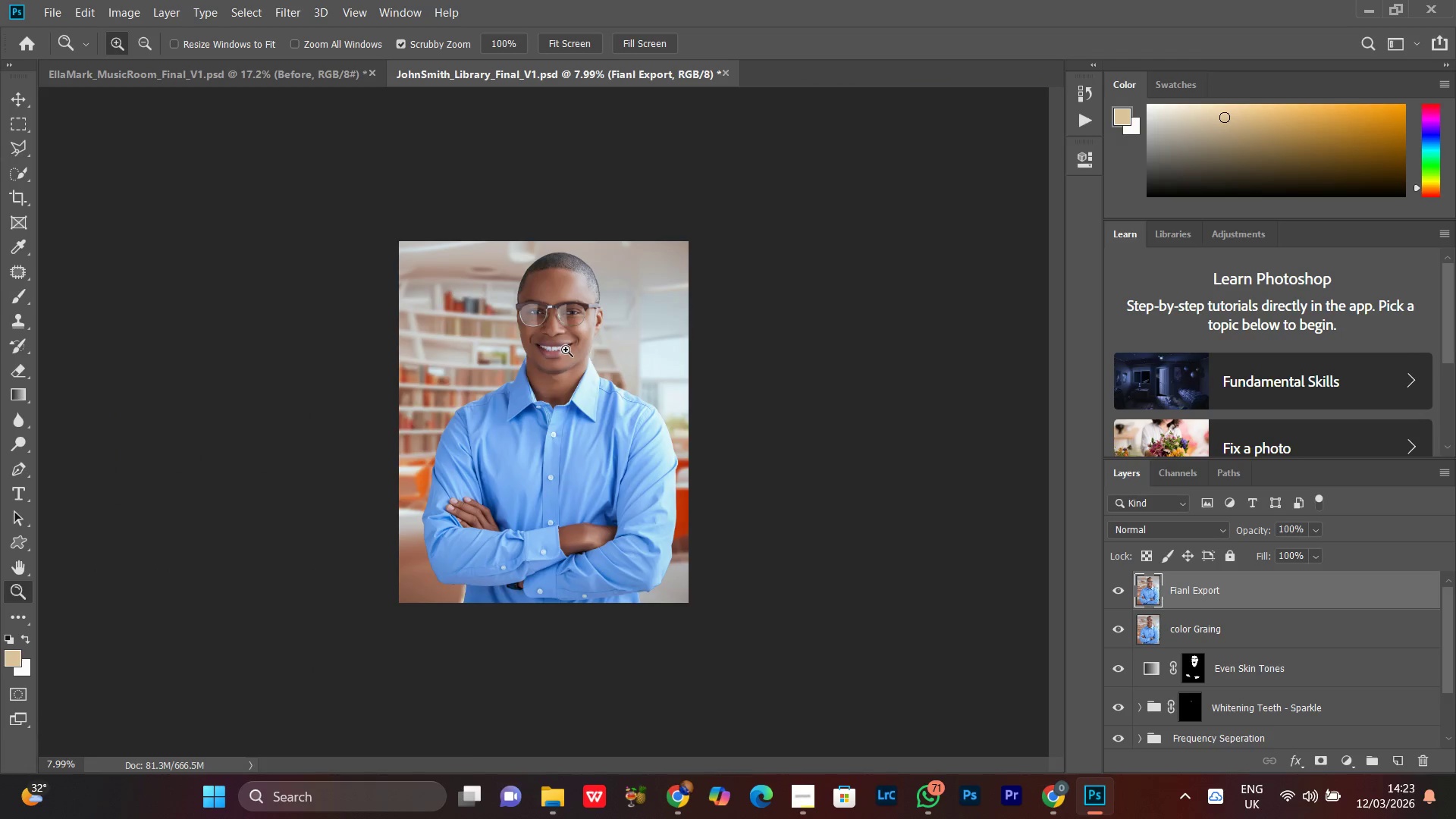 
left_click_drag(start_coordinate=[566, 351], to_coordinate=[564, 407])
 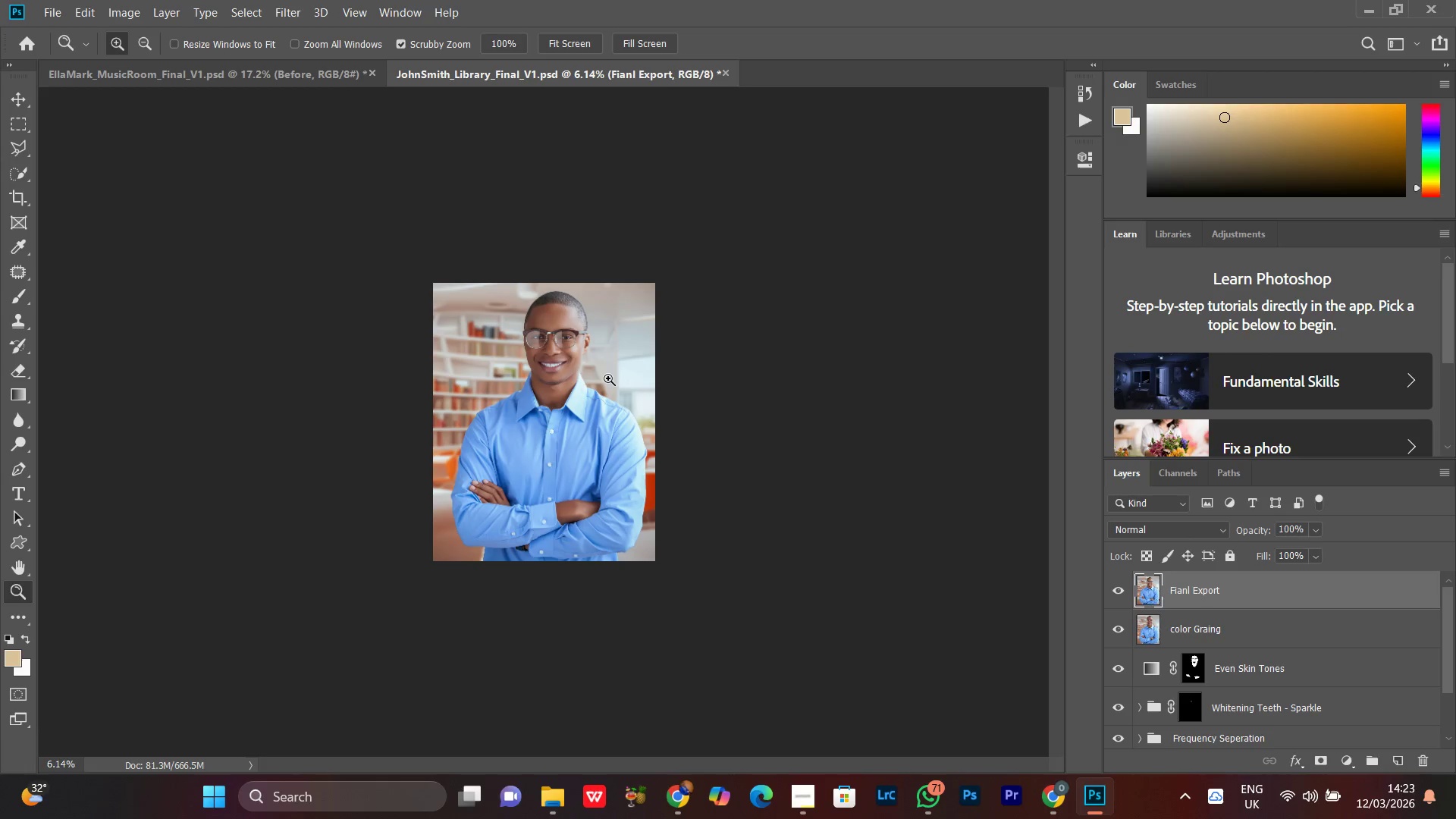 
left_click_drag(start_coordinate=[580, 359], to_coordinate=[620, 331])
 